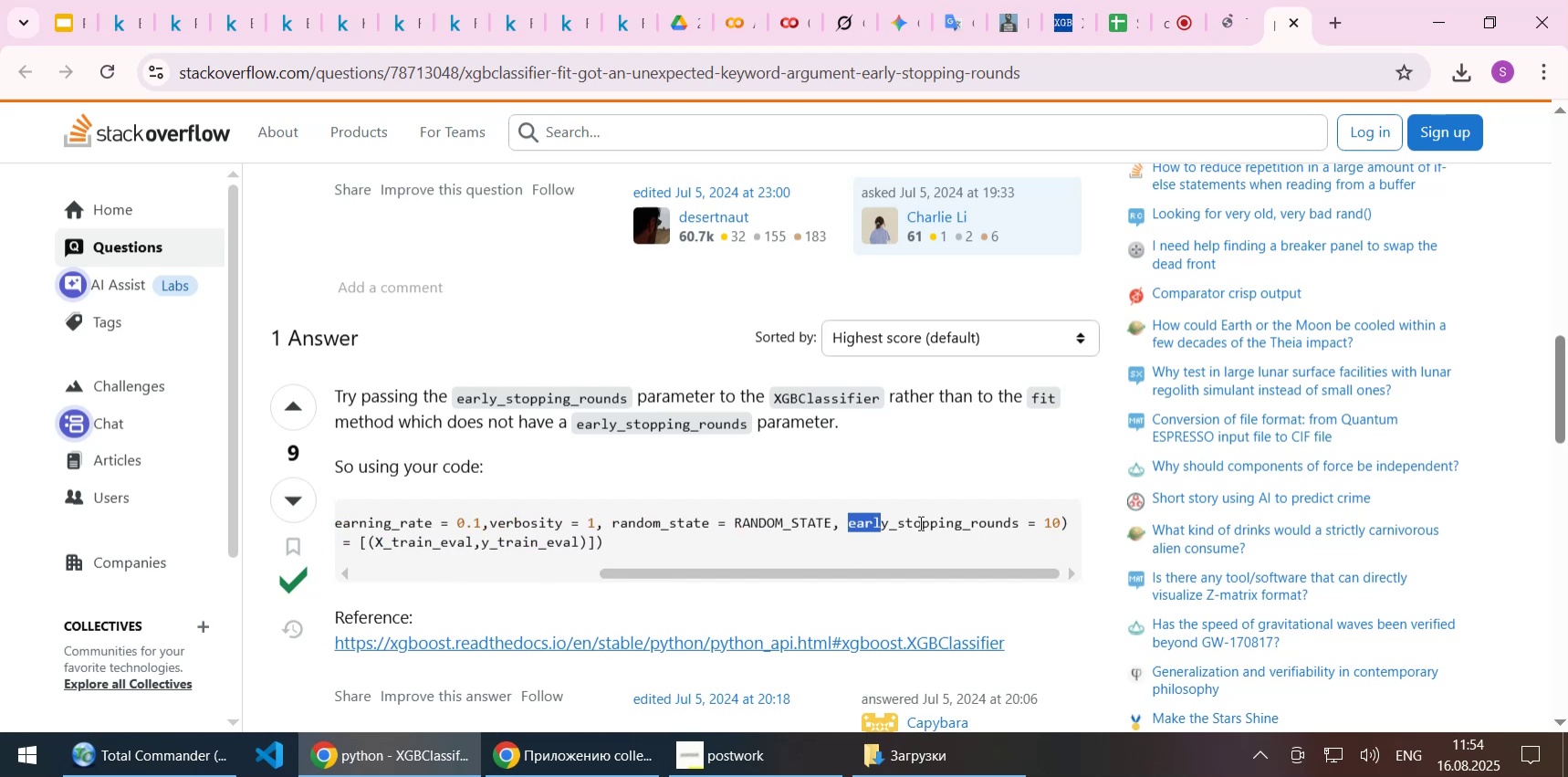 
wait(15.78)
 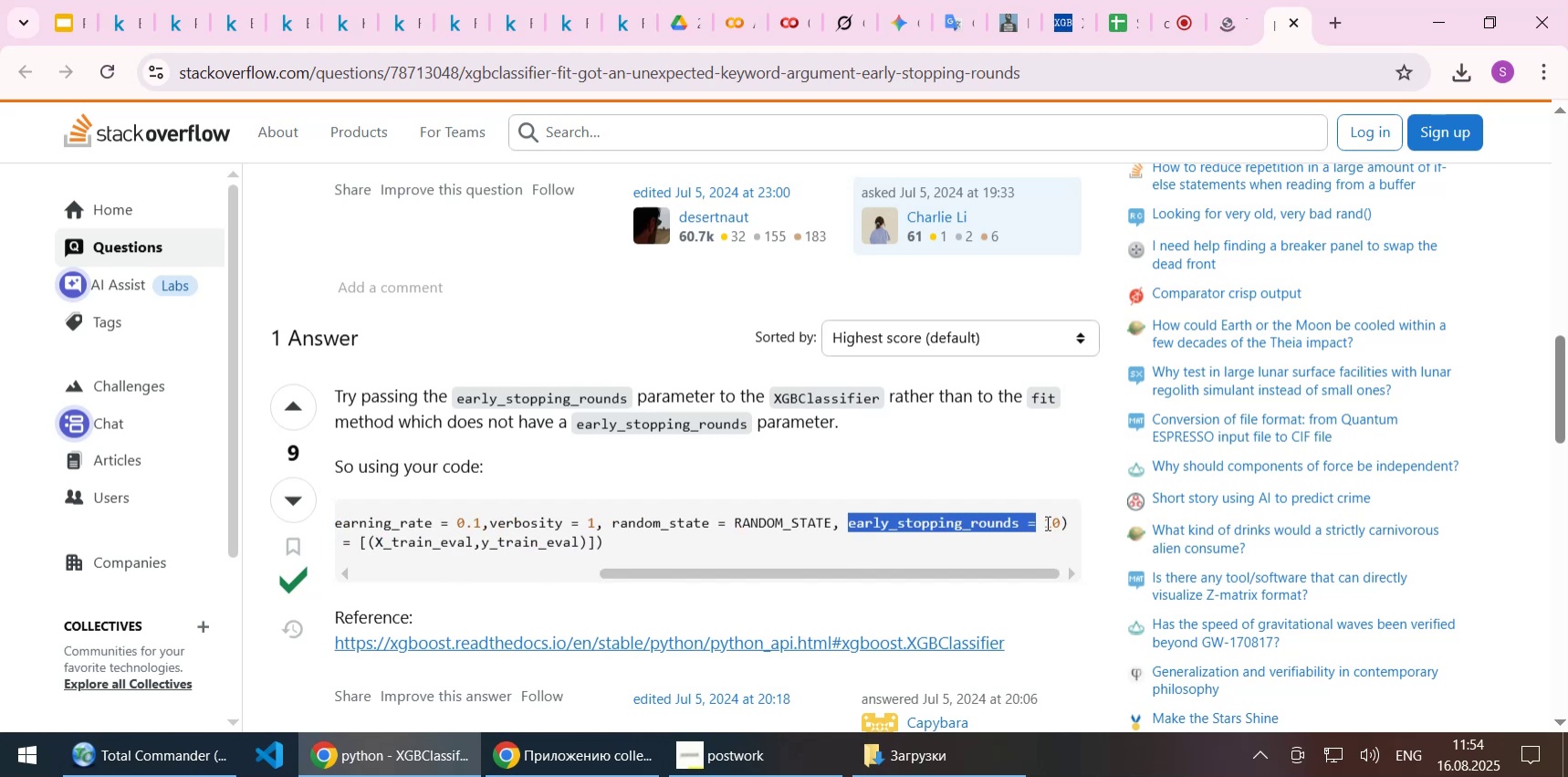 
key(Control+C)
 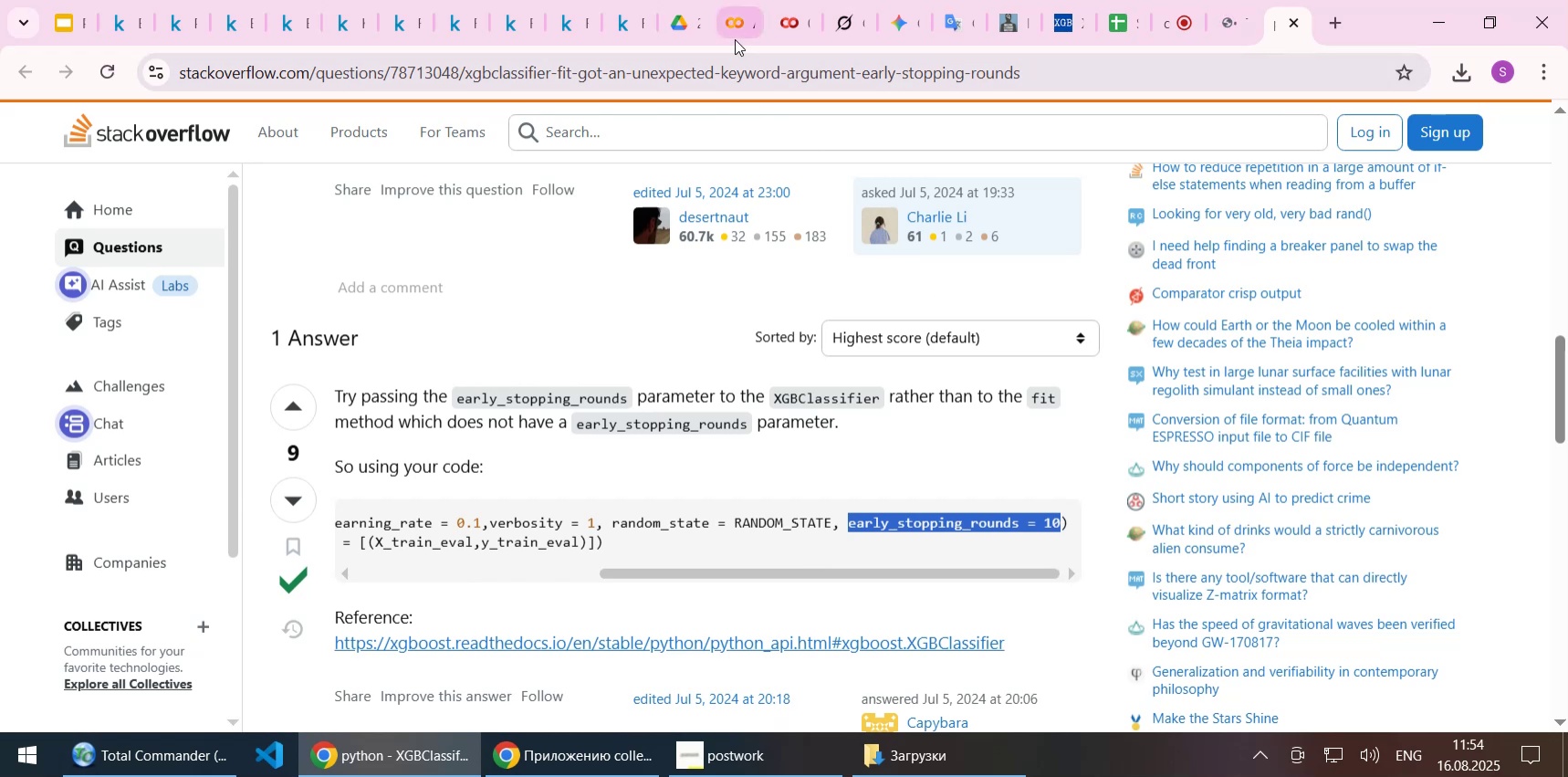 
left_click([788, 23])
 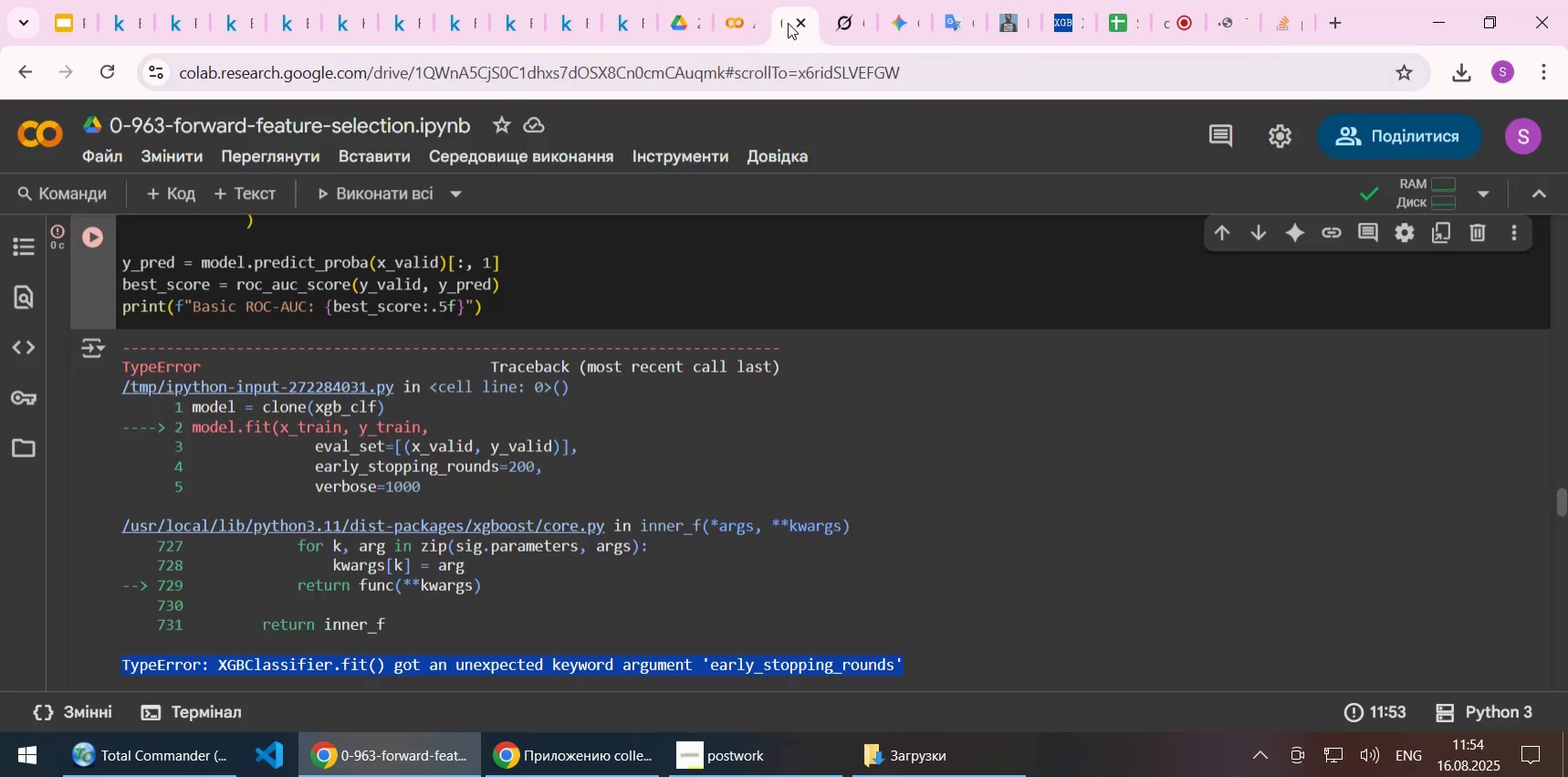 
scroll: coordinate [448, 386], scroll_direction: up, amount: 6.0
 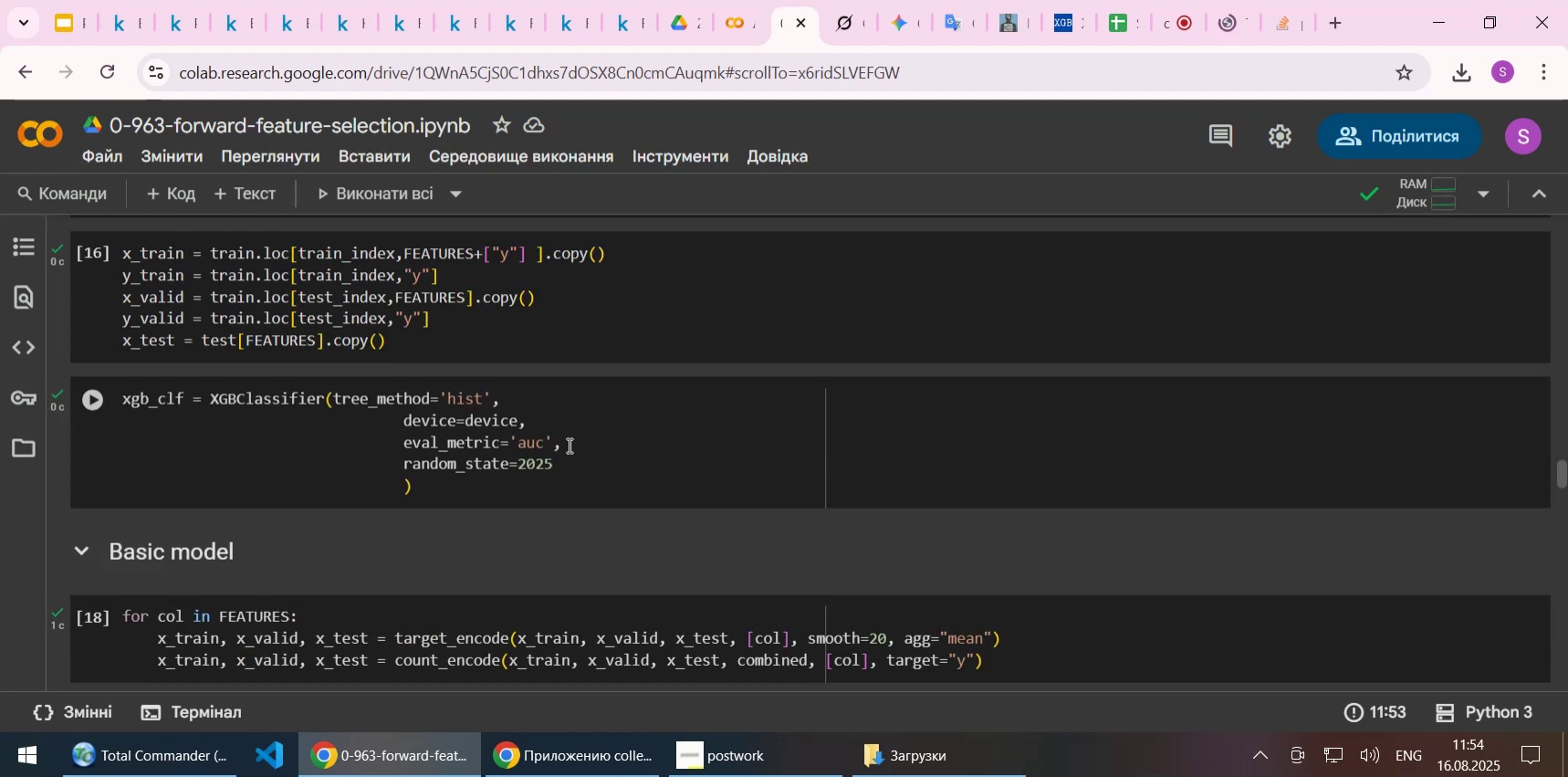 
left_click([567, 460])
 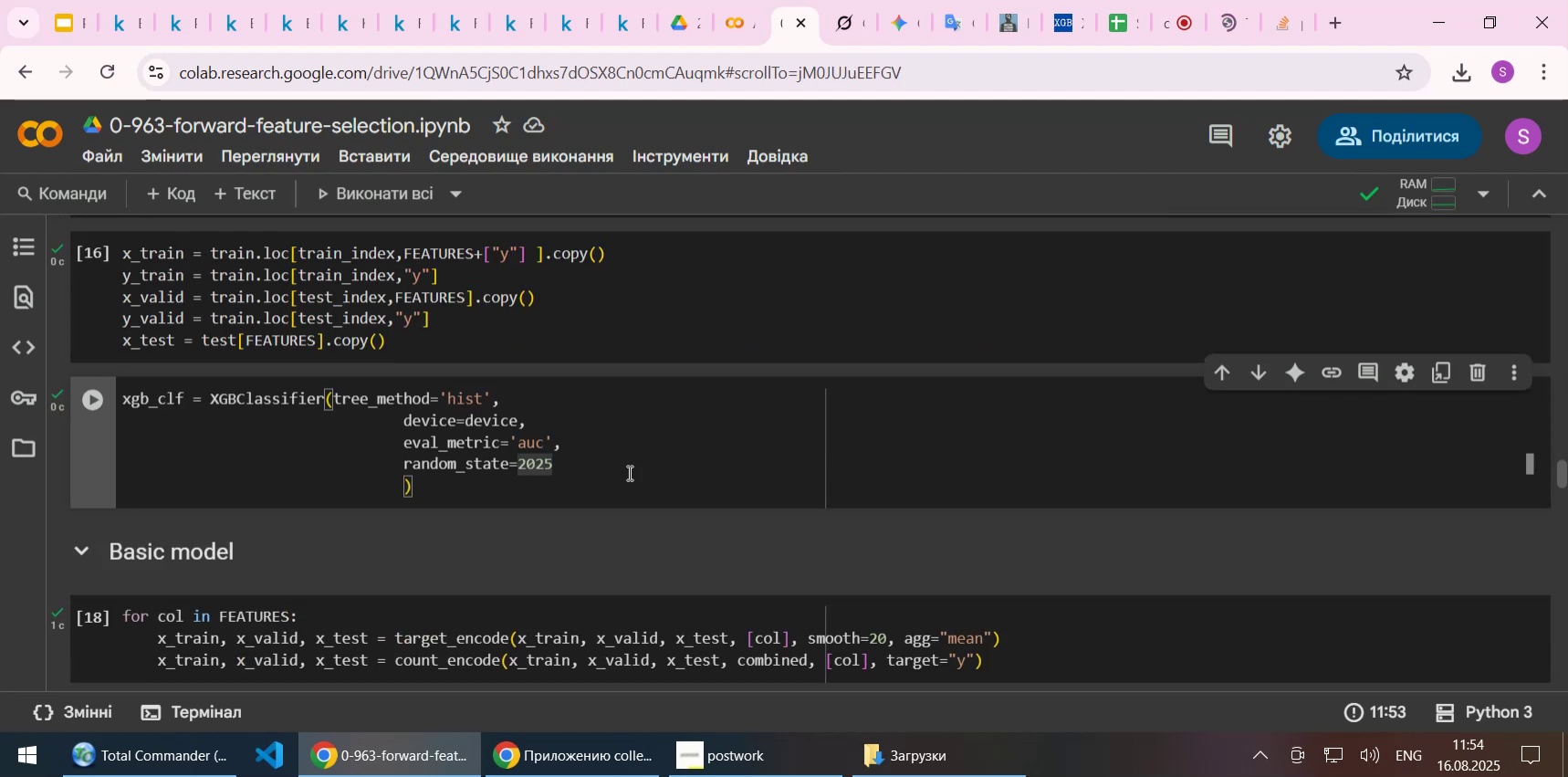 
key(Comma)
 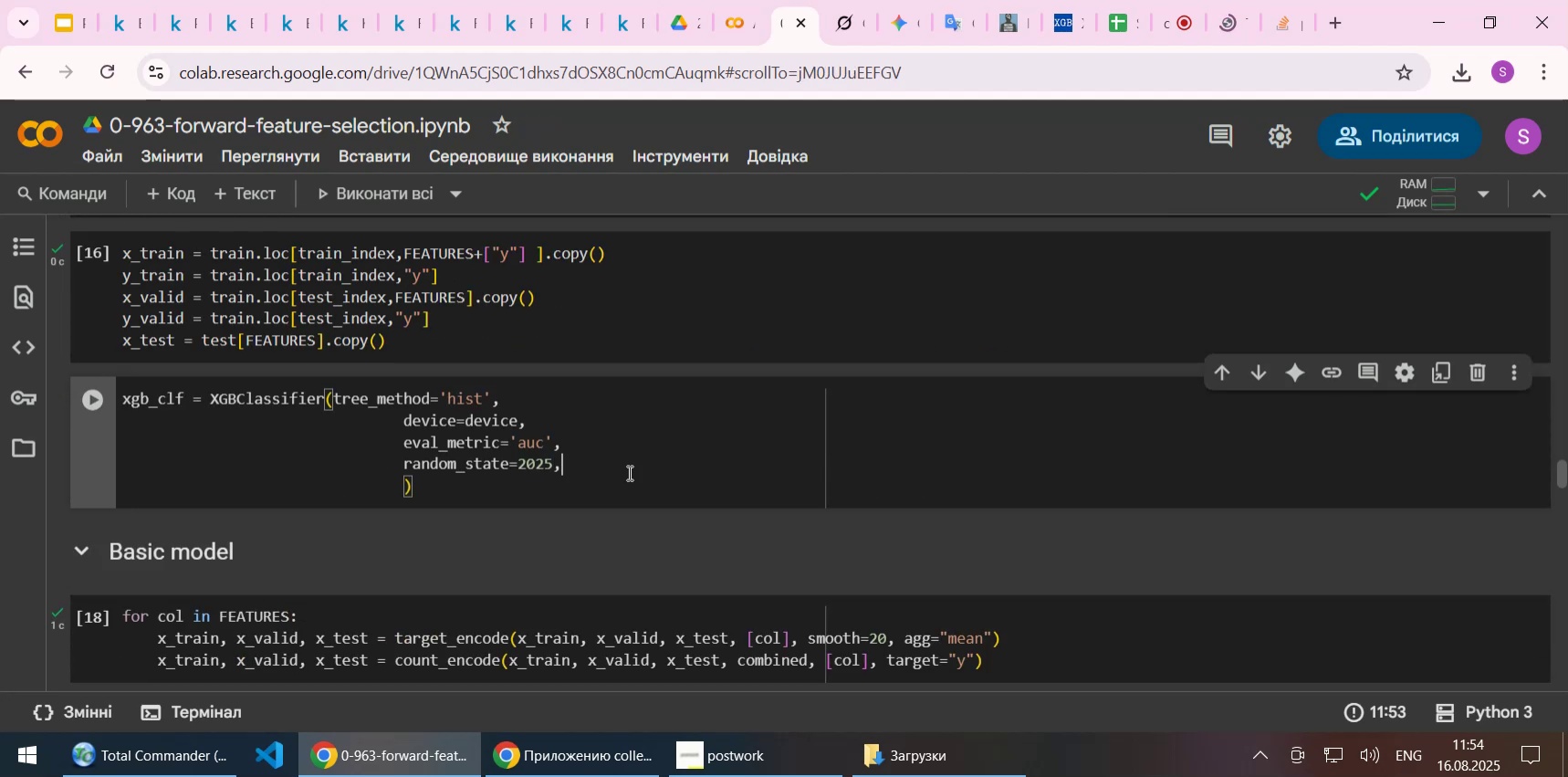 
key(Enter)
 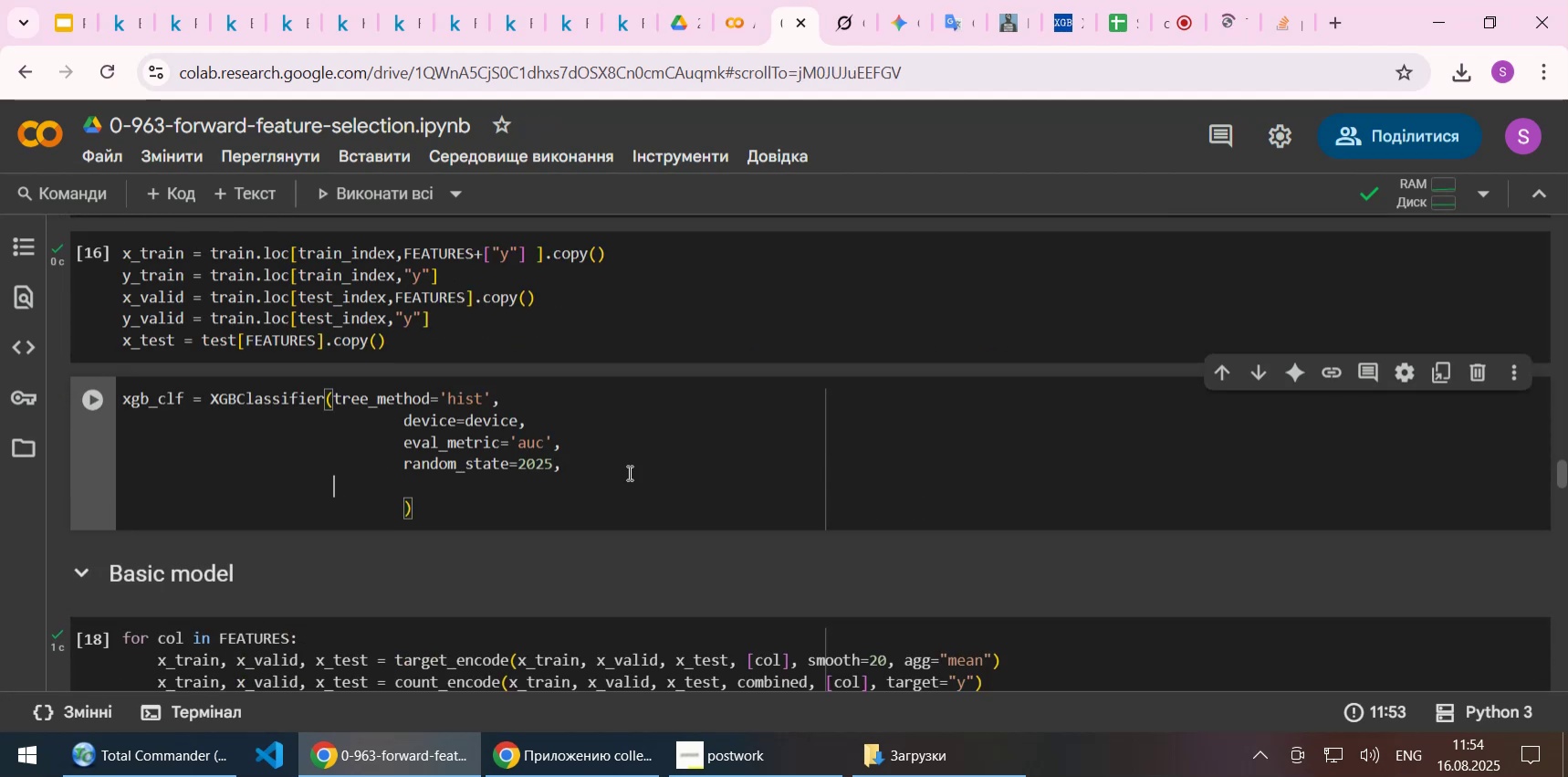 
key(Control+ControlLeft)
 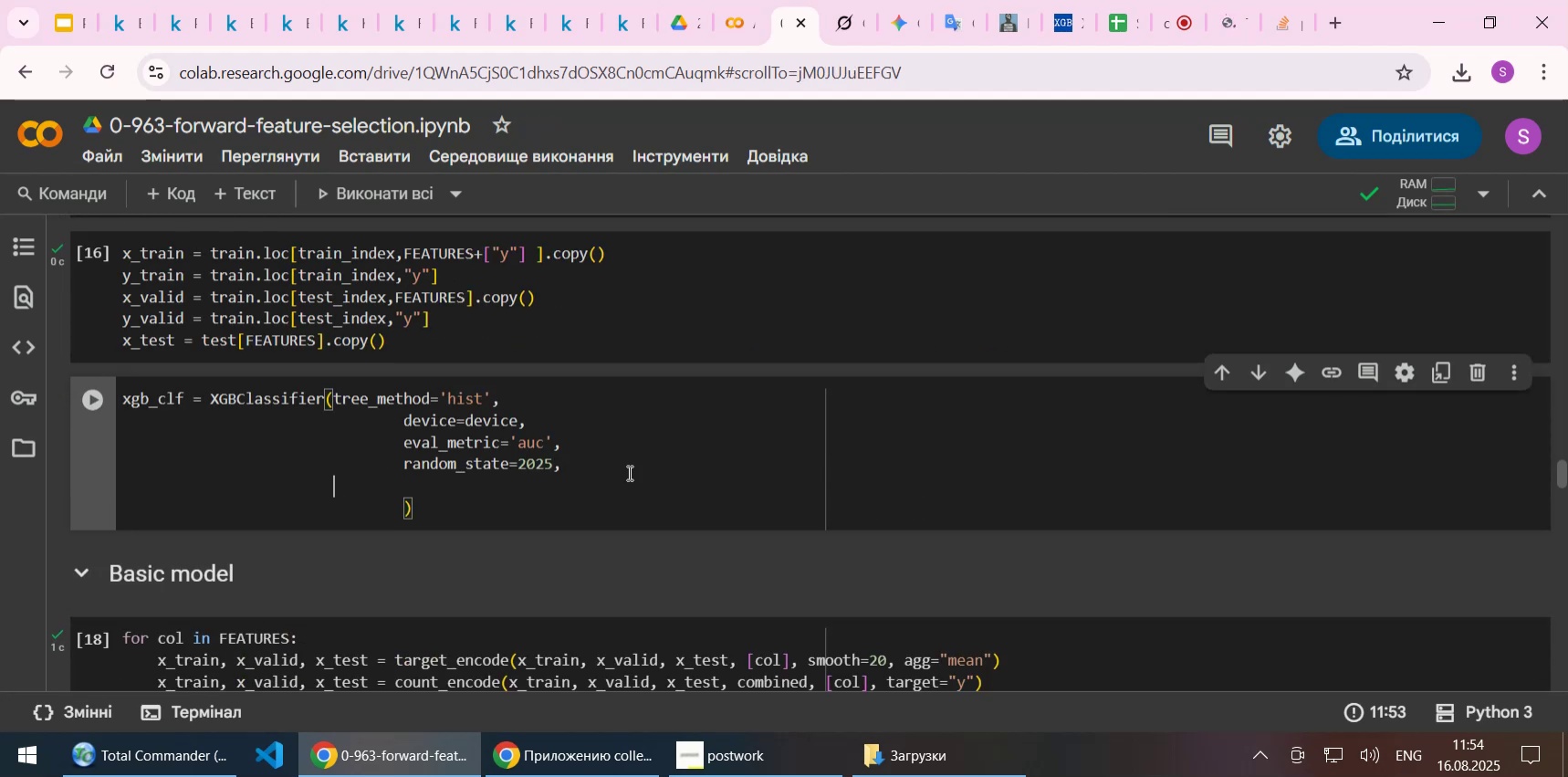 
key(Control+V)
 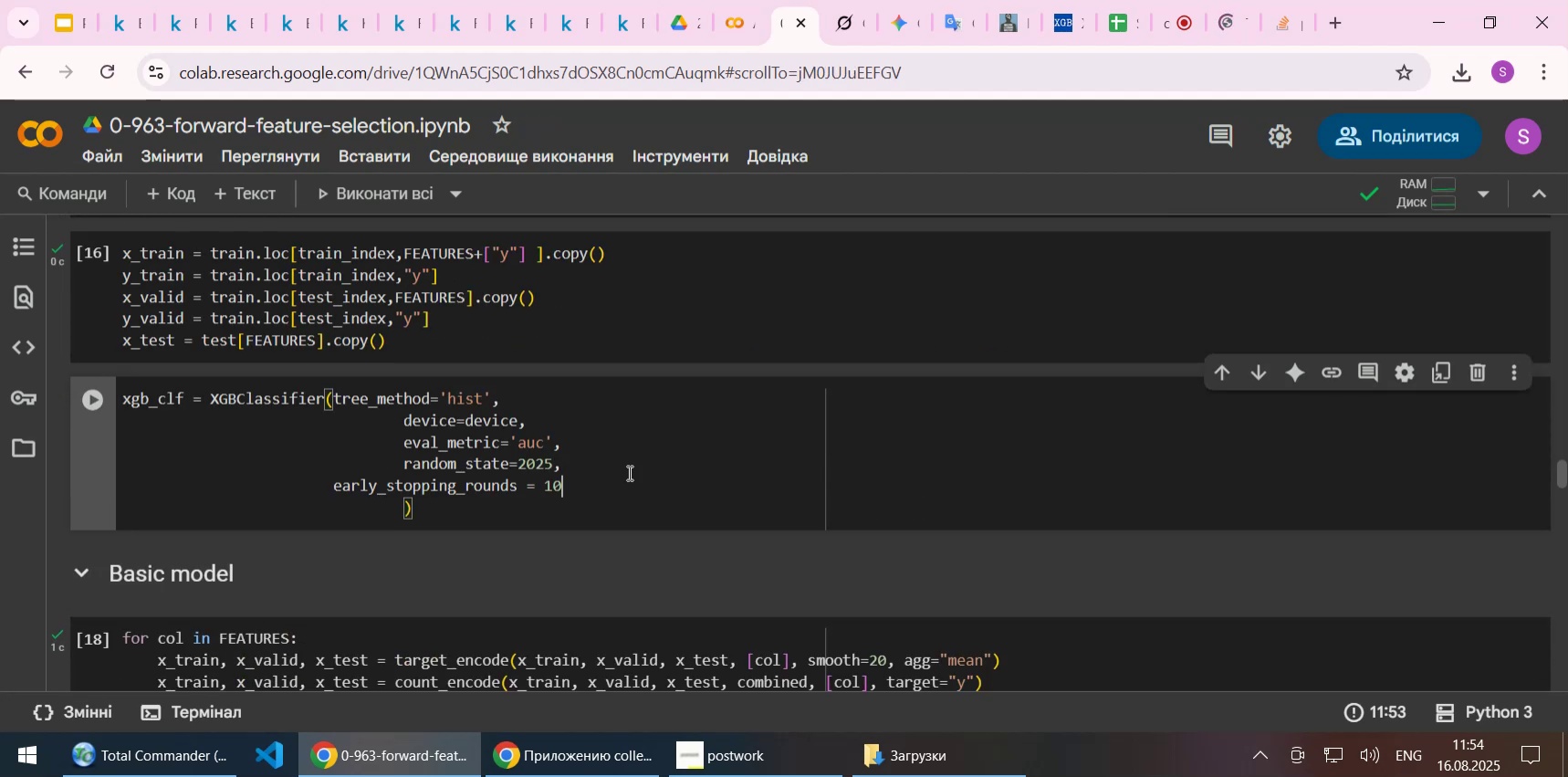 
key(Home)
 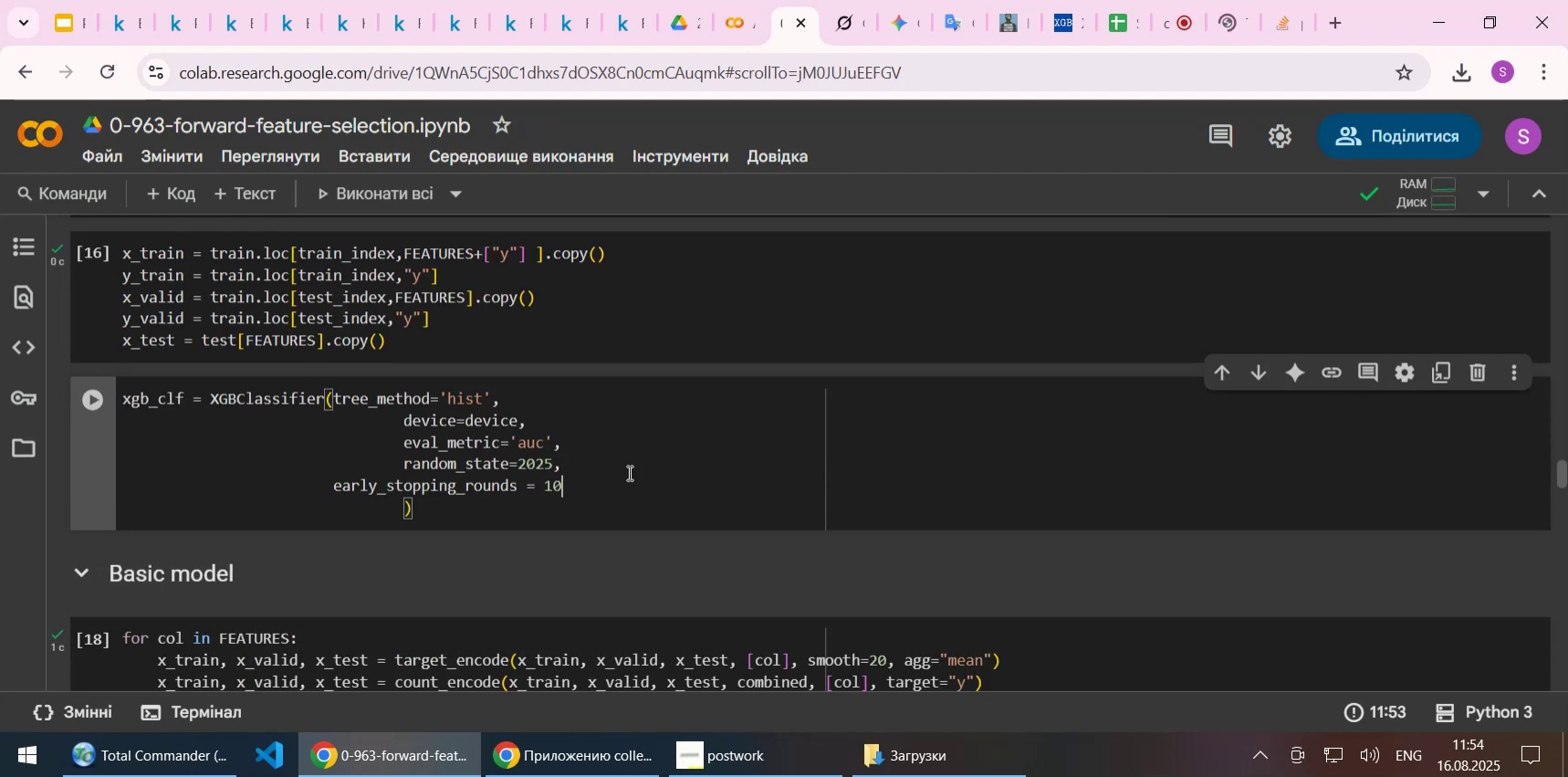 
key(Tab)
 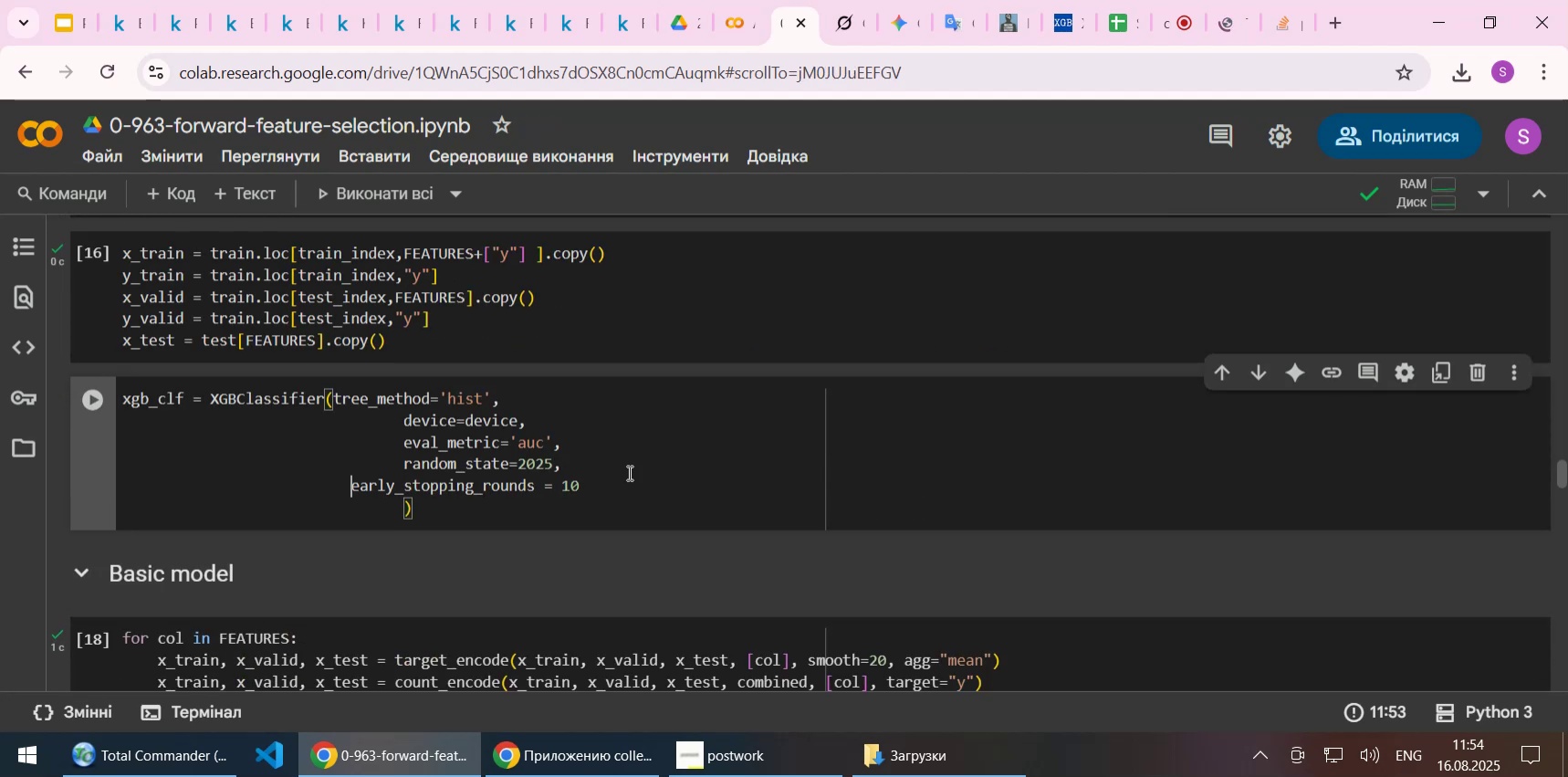 
key(Tab)
 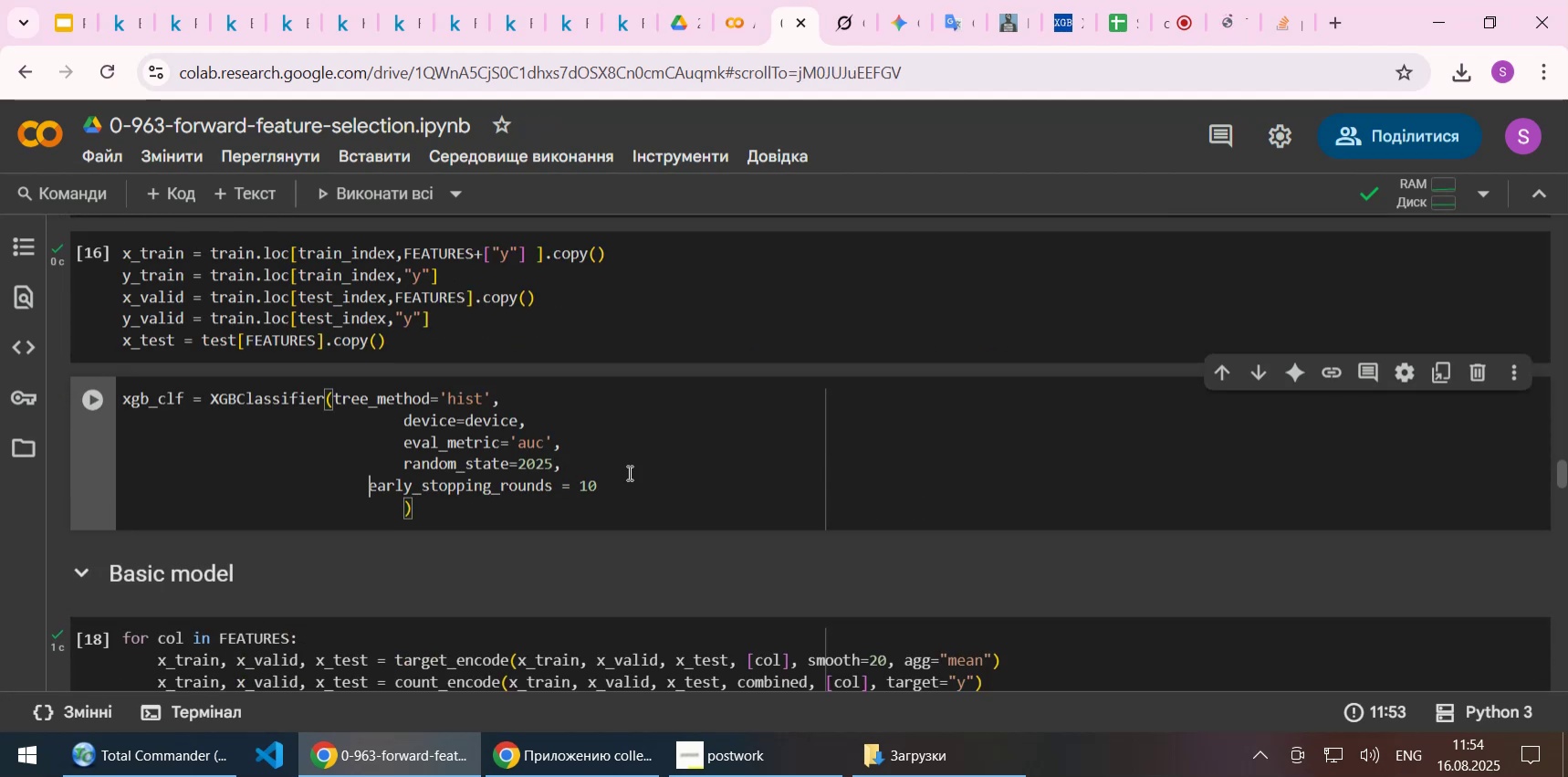 
key(Tab)
 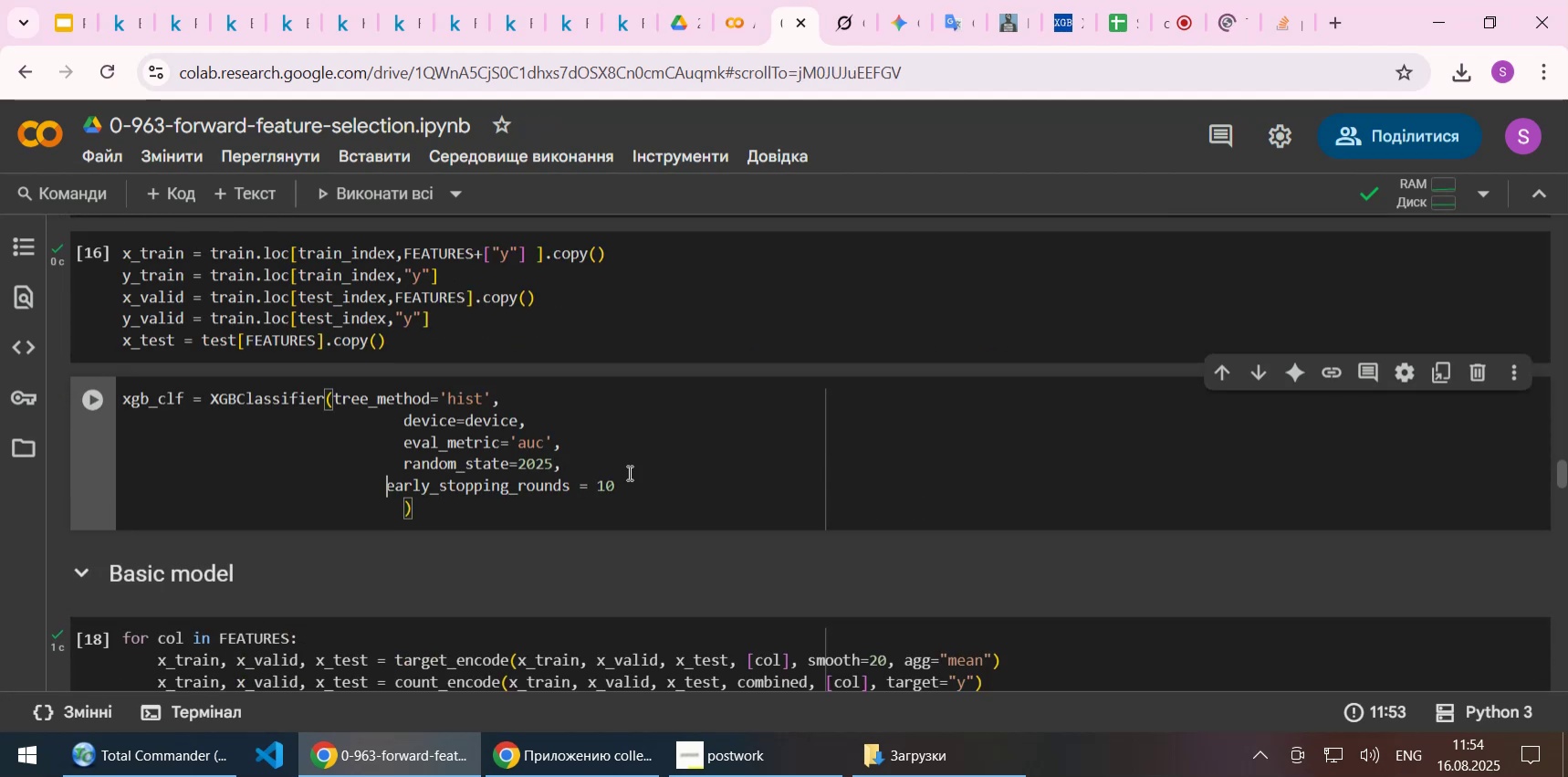 
key(Tab)
 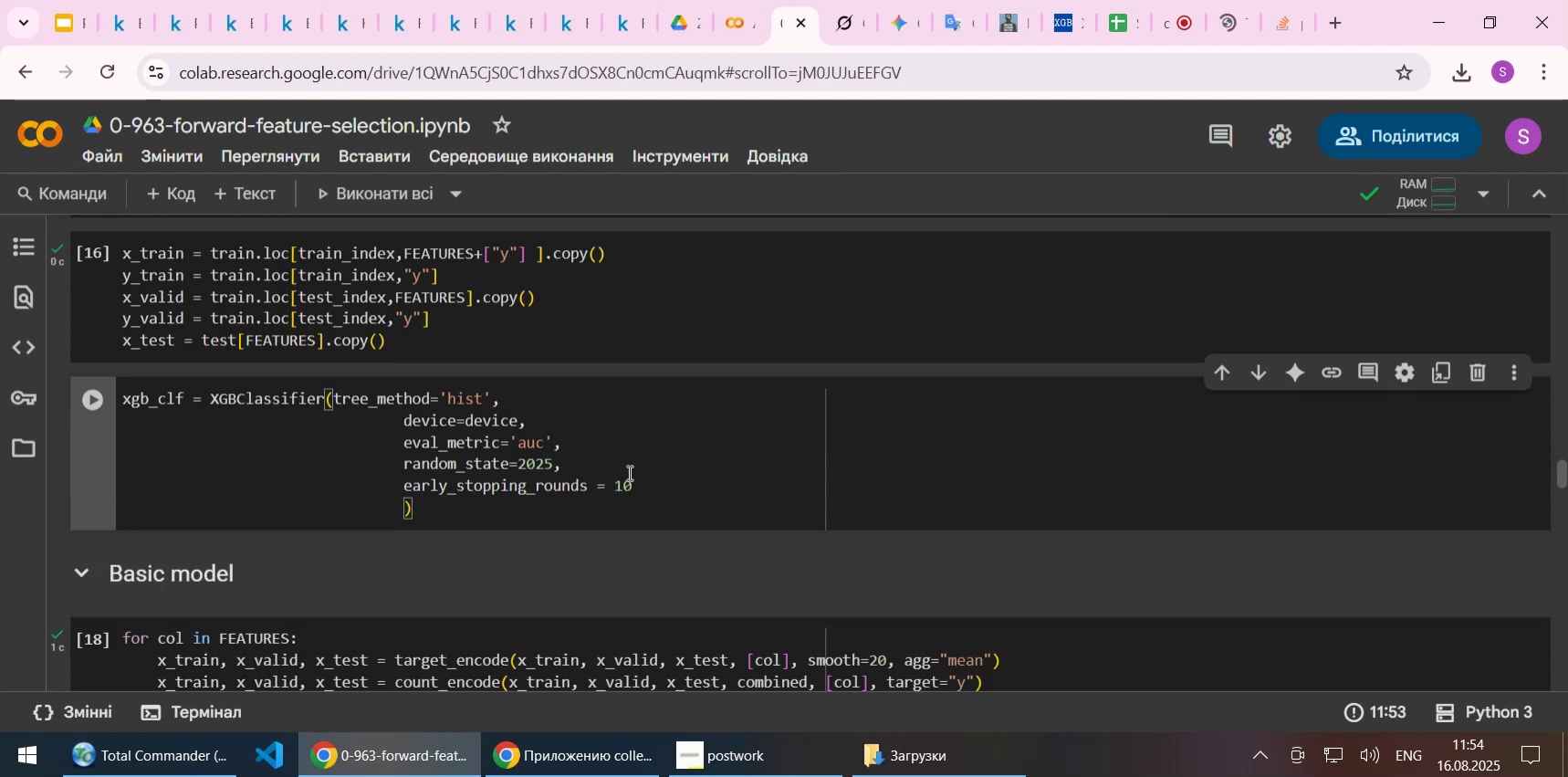 
key(End)
 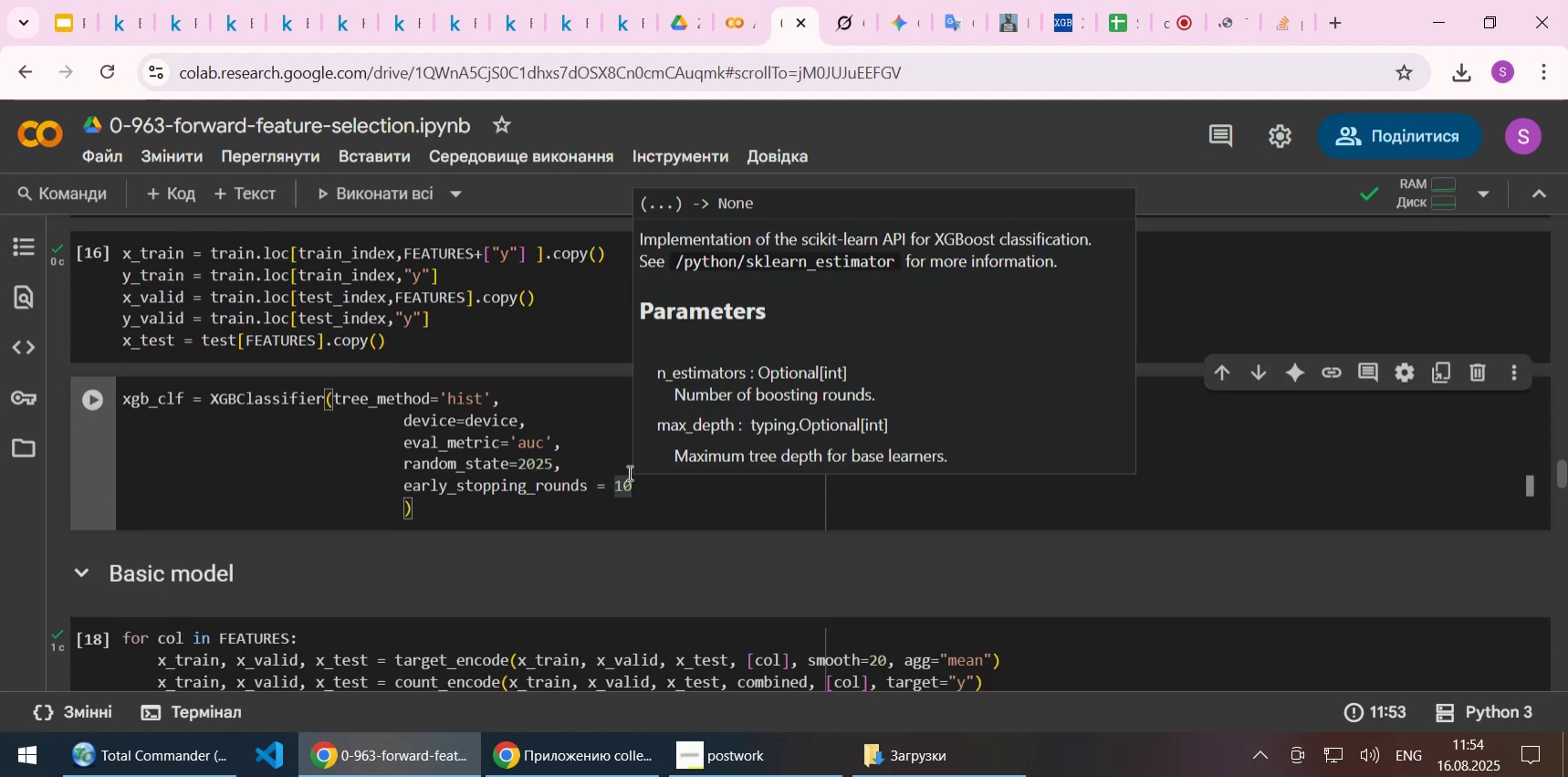 
key(0)
 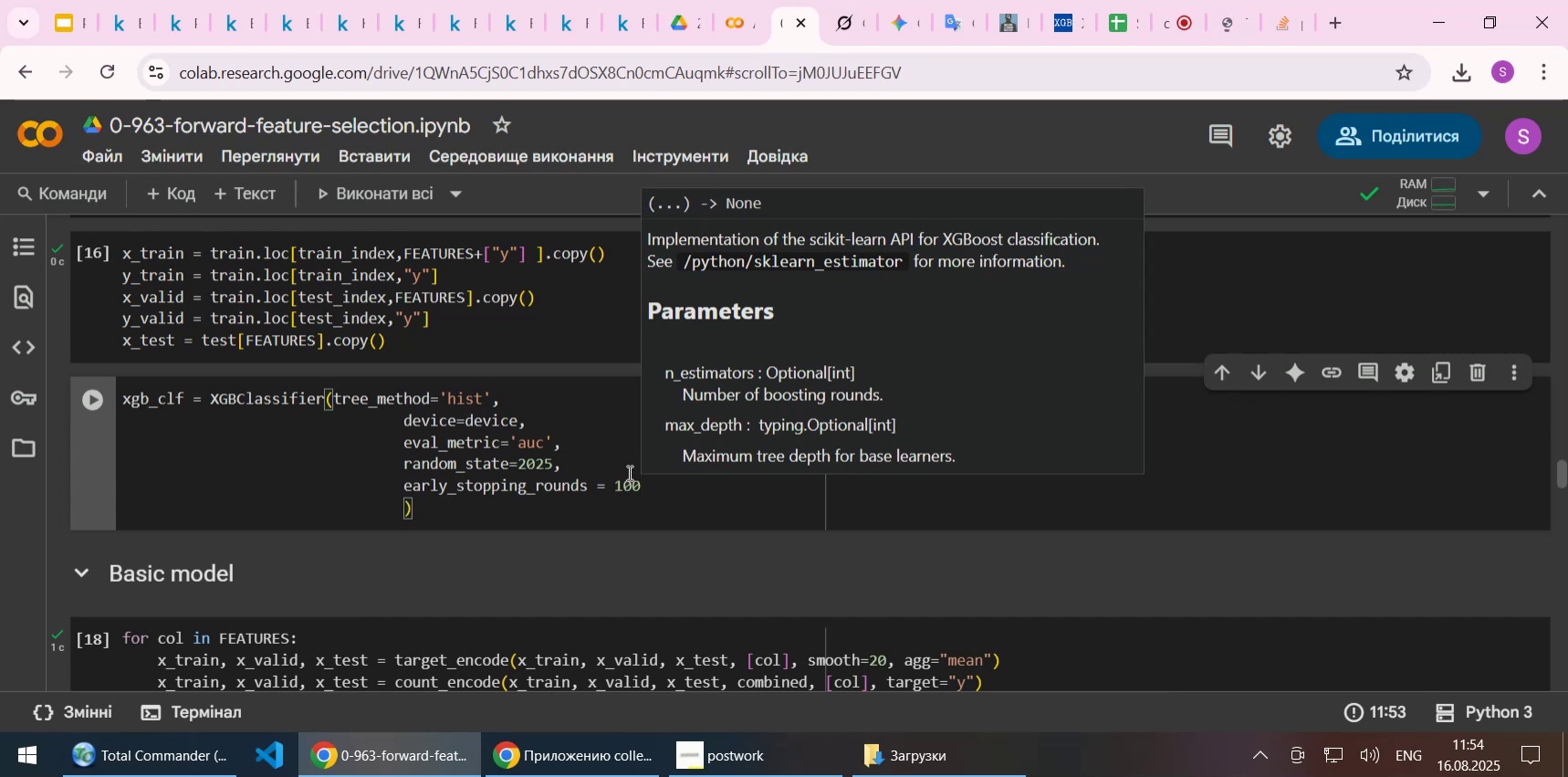 
scroll: coordinate [623, 476], scroll_direction: down, amount: 5.0
 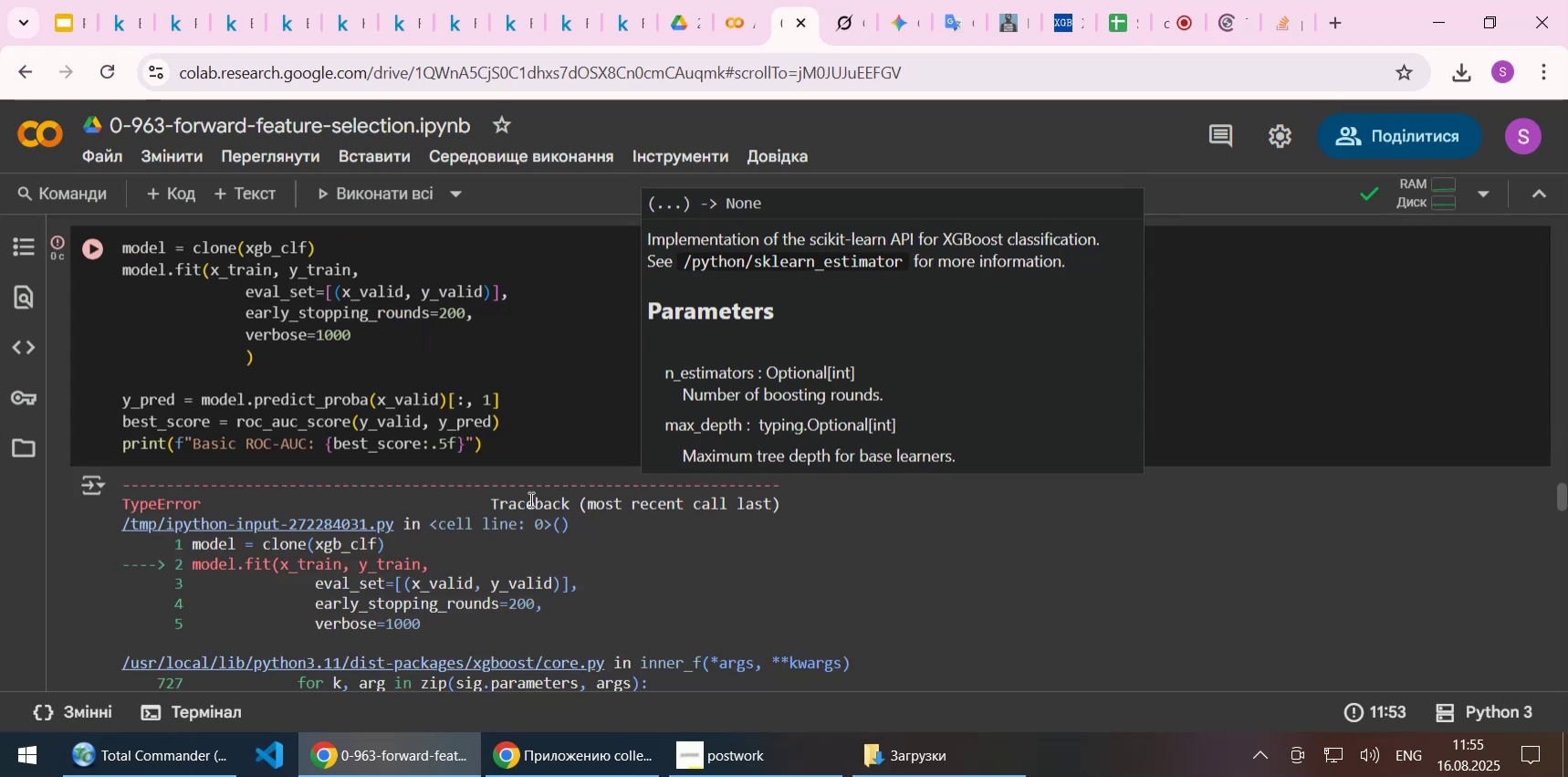 
left_click([534, 404])
 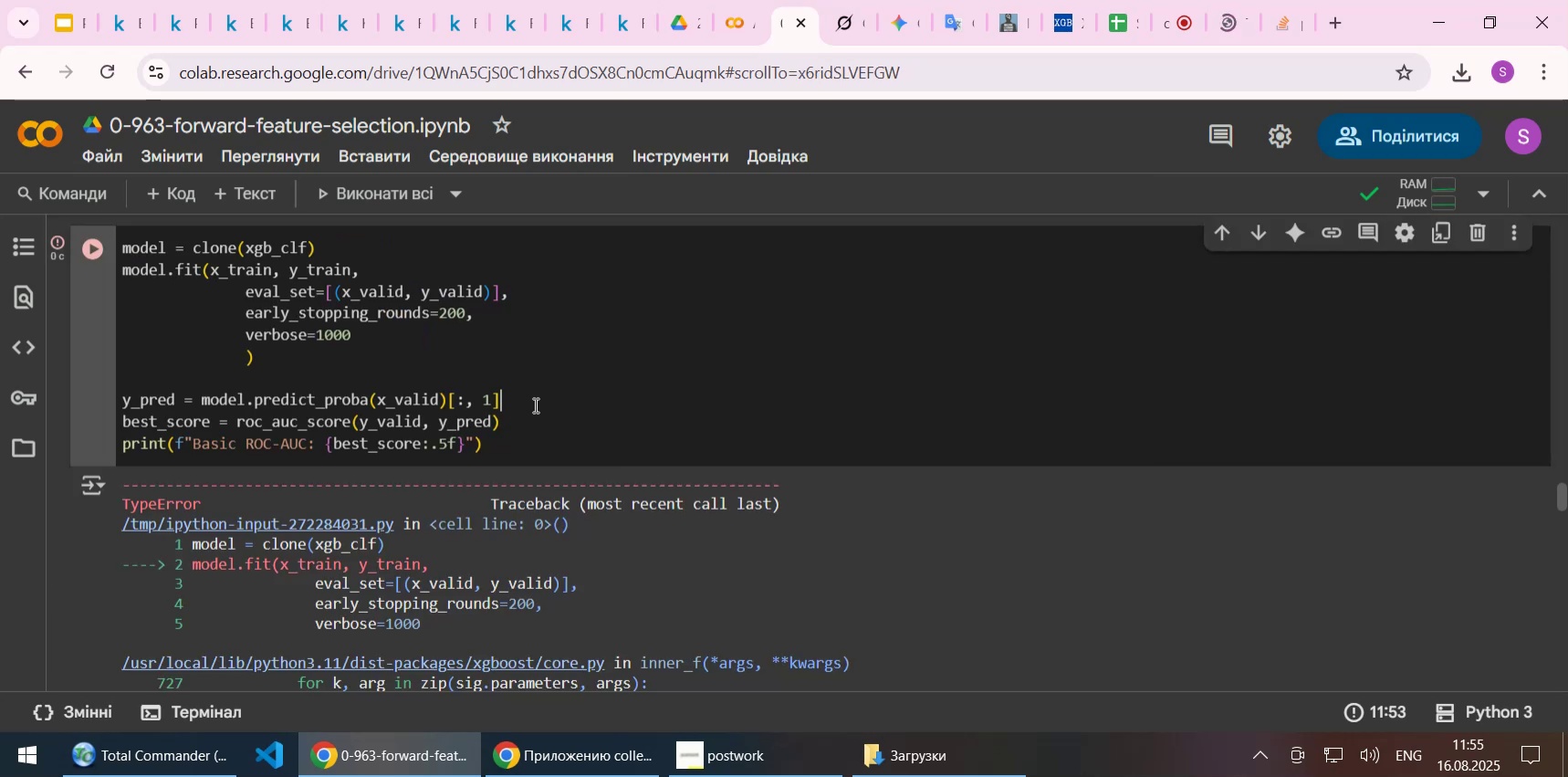 
scroll: coordinate [649, 397], scroll_direction: up, amount: 7.0
 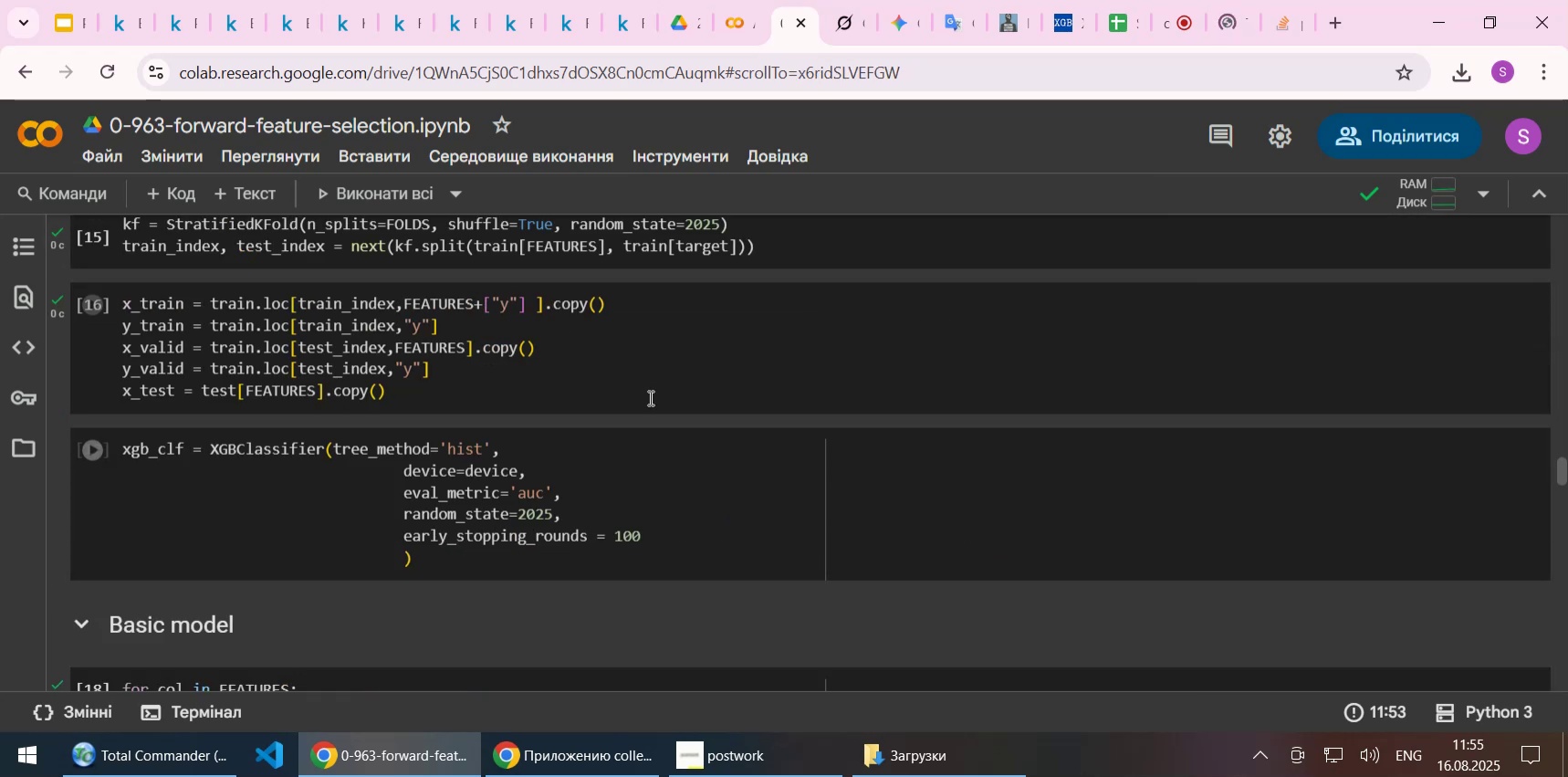 
scroll: coordinate [649, 436], scroll_direction: down, amount: 1.0
 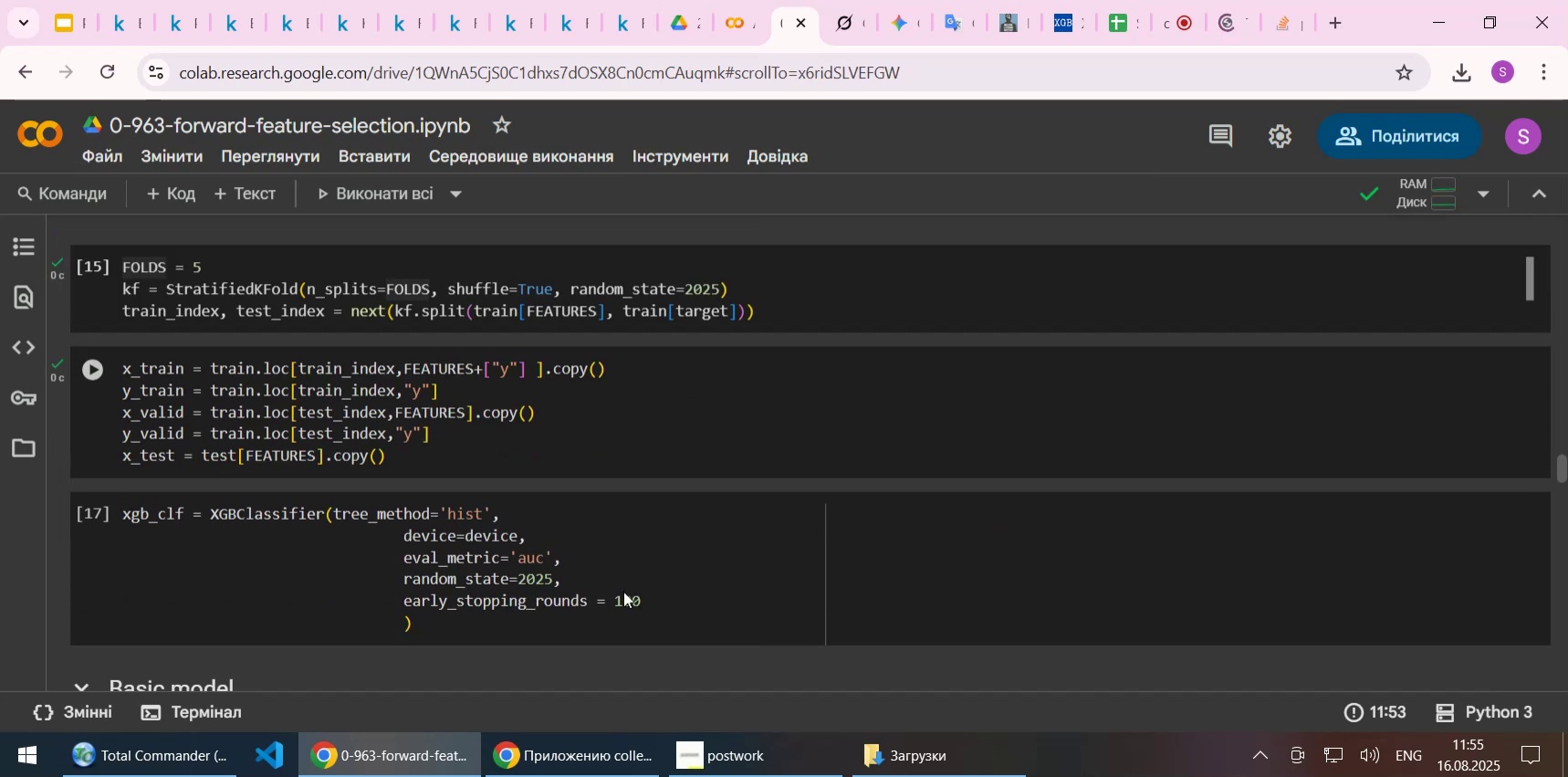 
left_click([615, 595])
 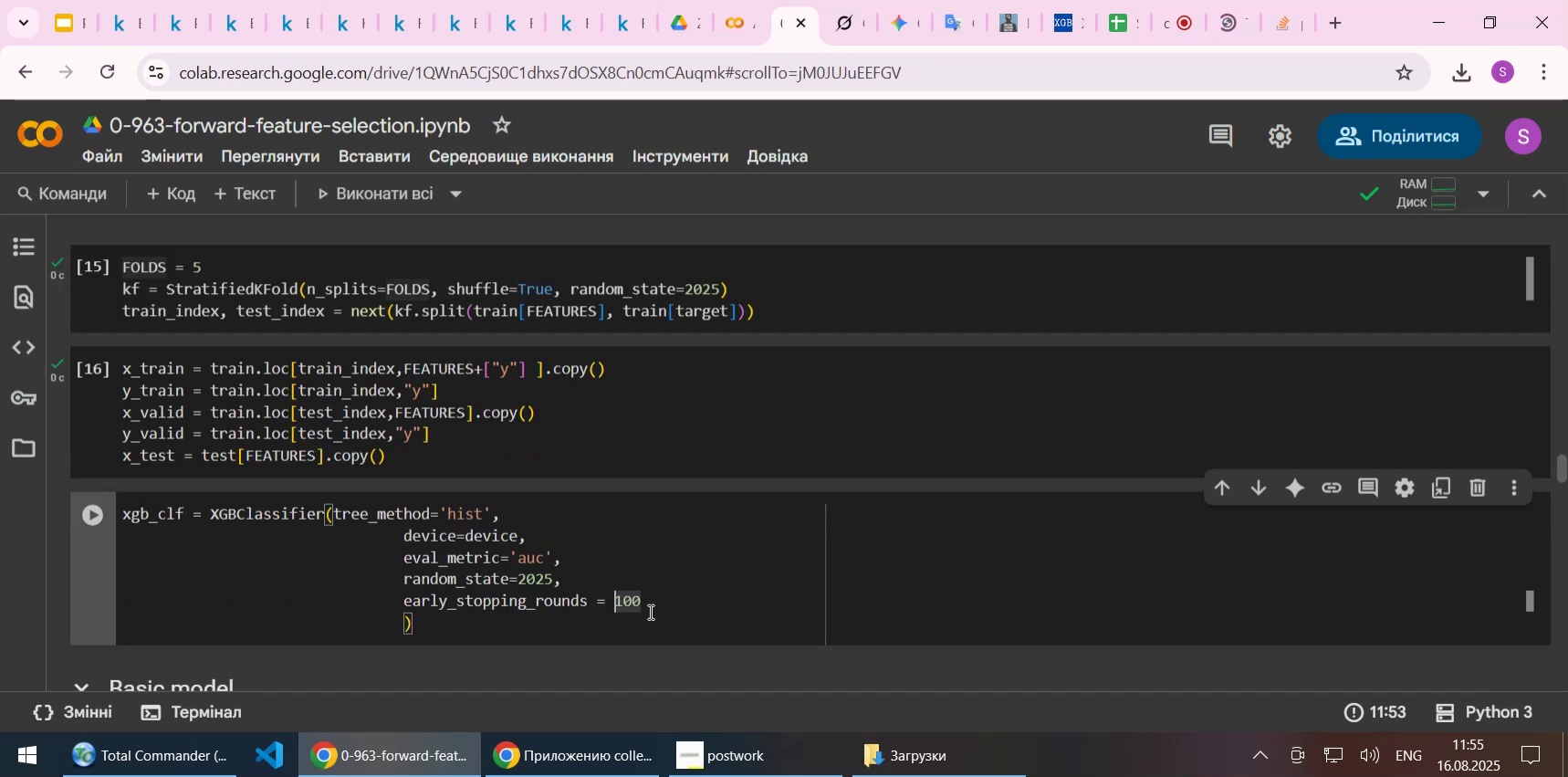 
key(Delete)
 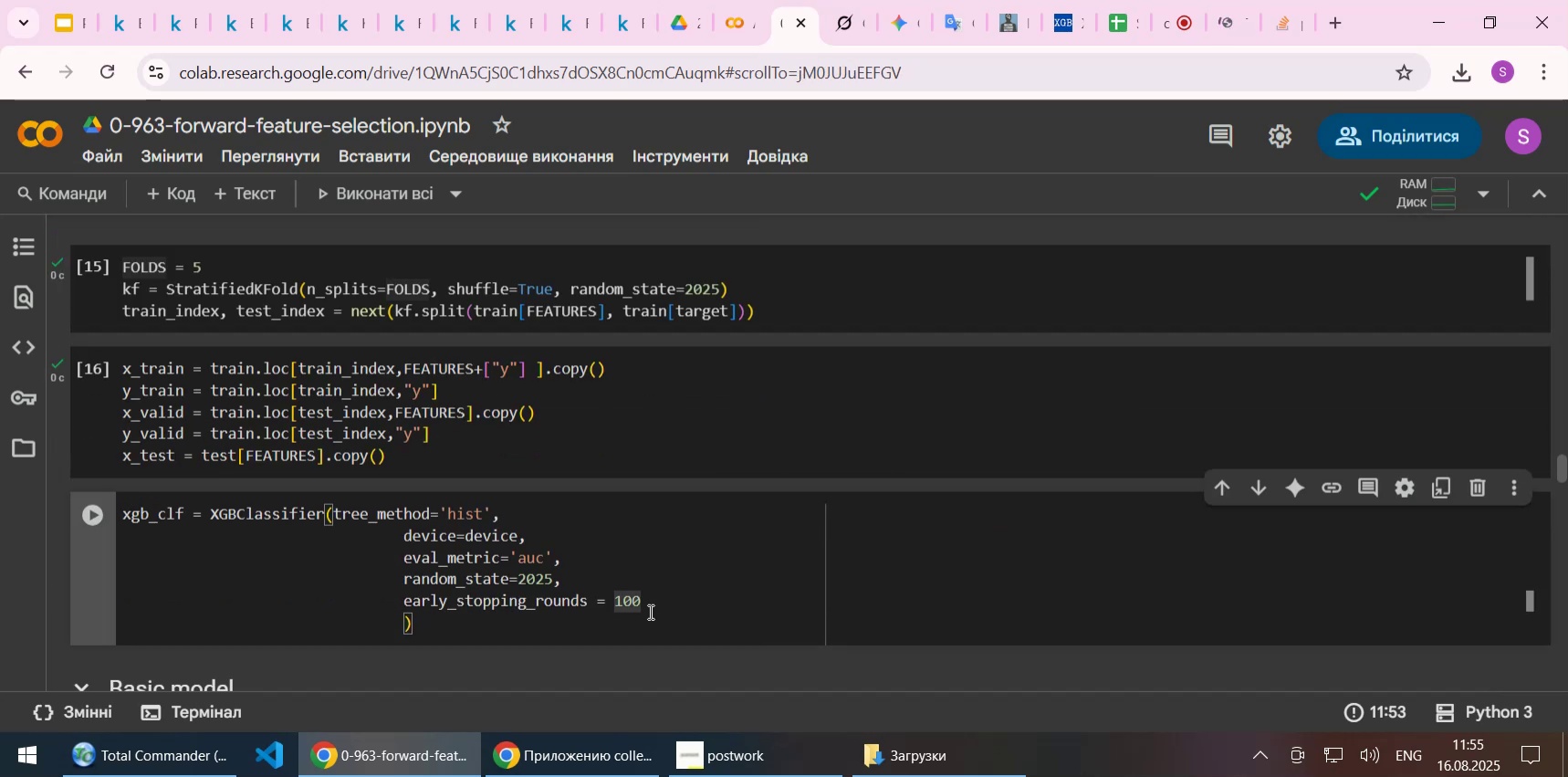 
key(2)
 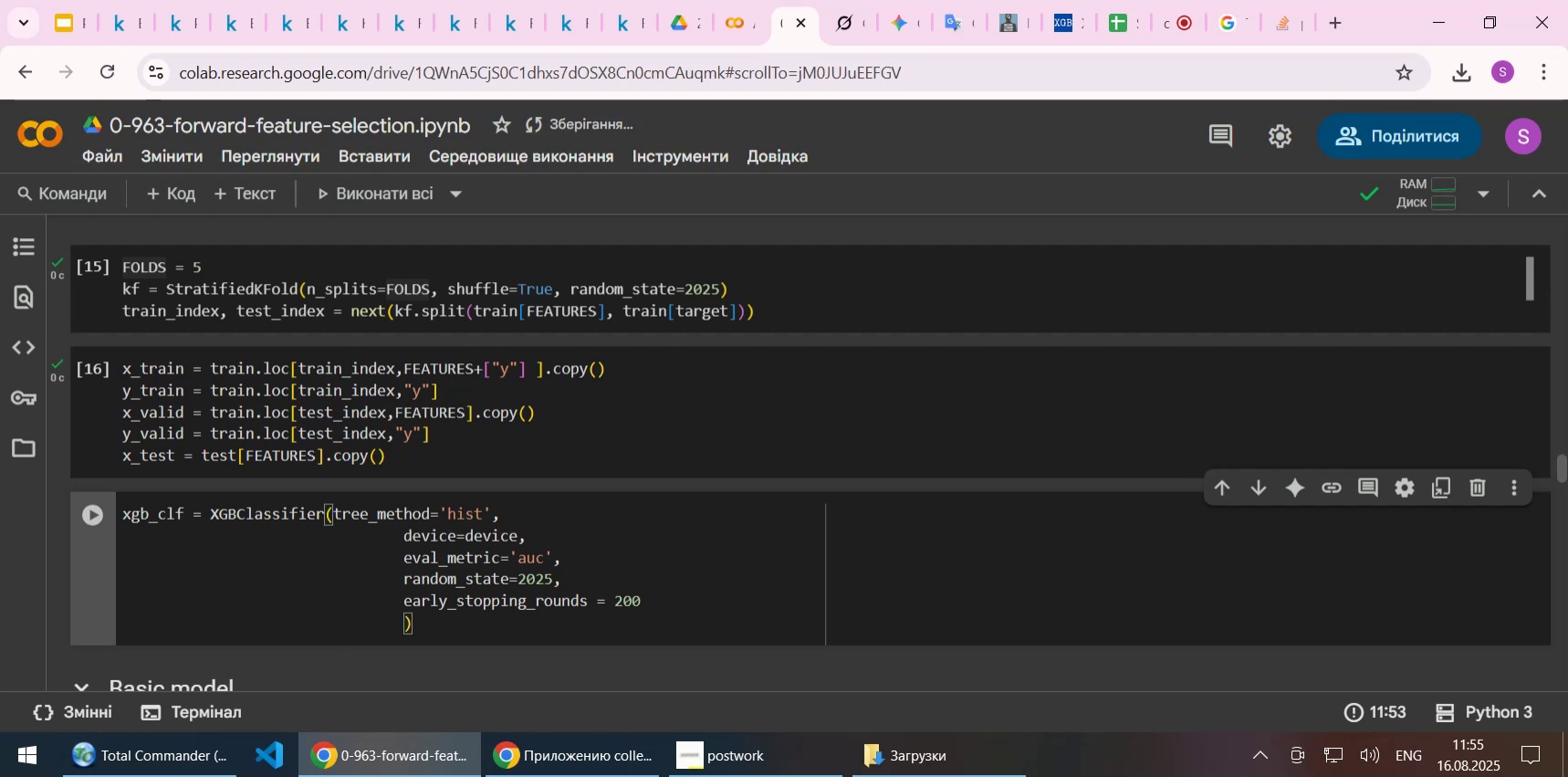 
wait(14.66)
 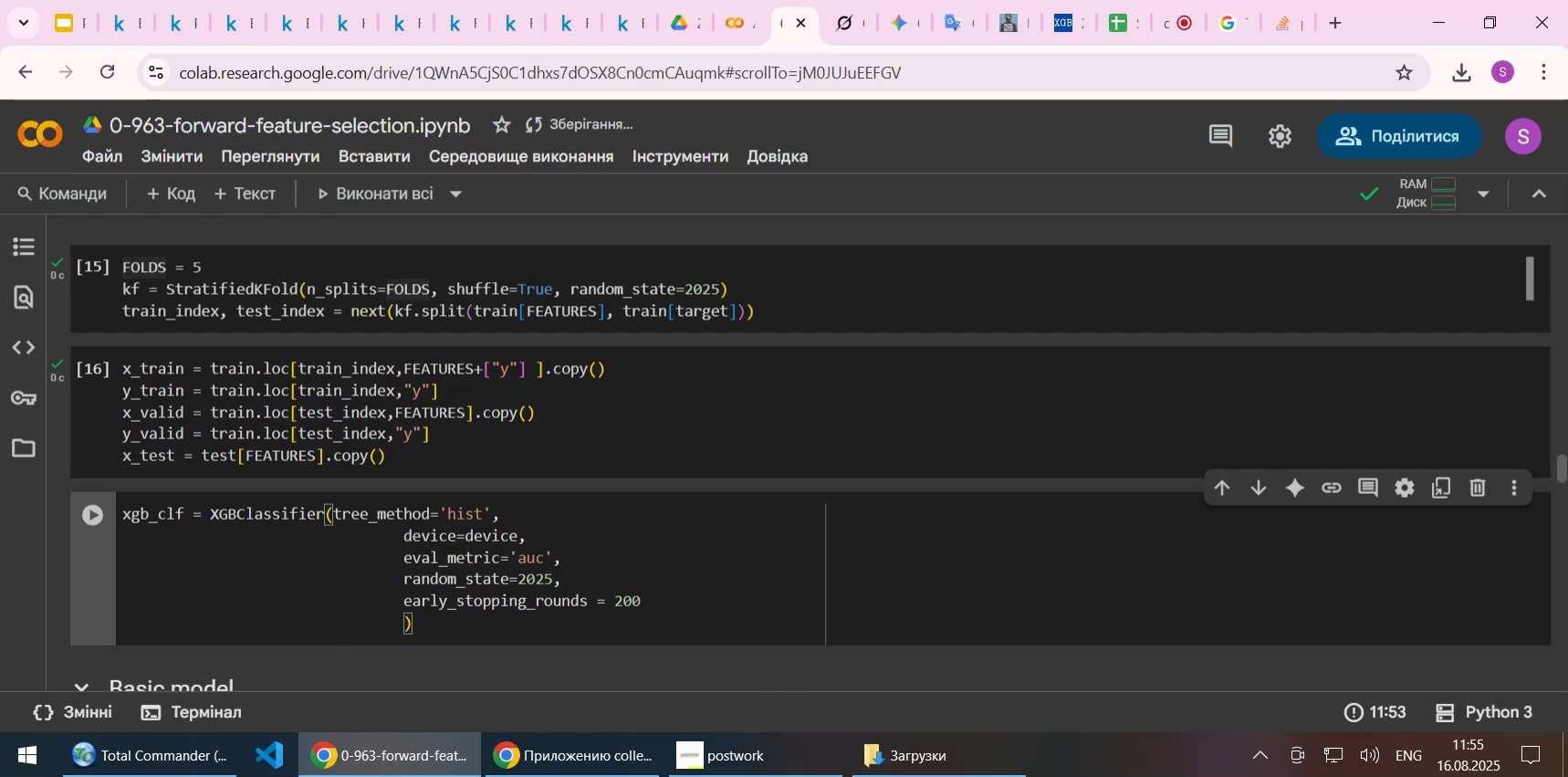 
scroll: coordinate [664, 569], scroll_direction: down, amount: 1.0
 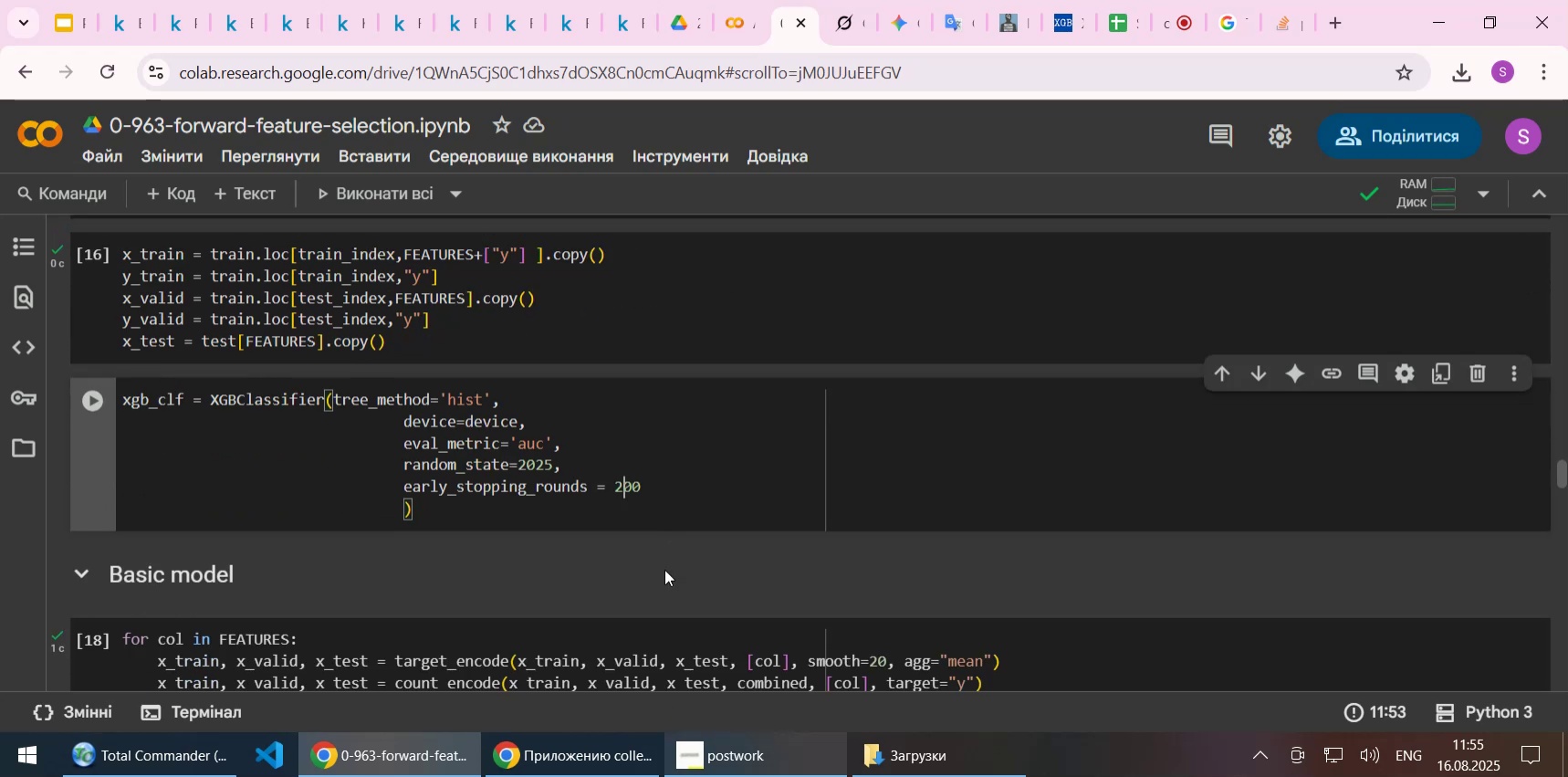 
key(Shift+Enter)
 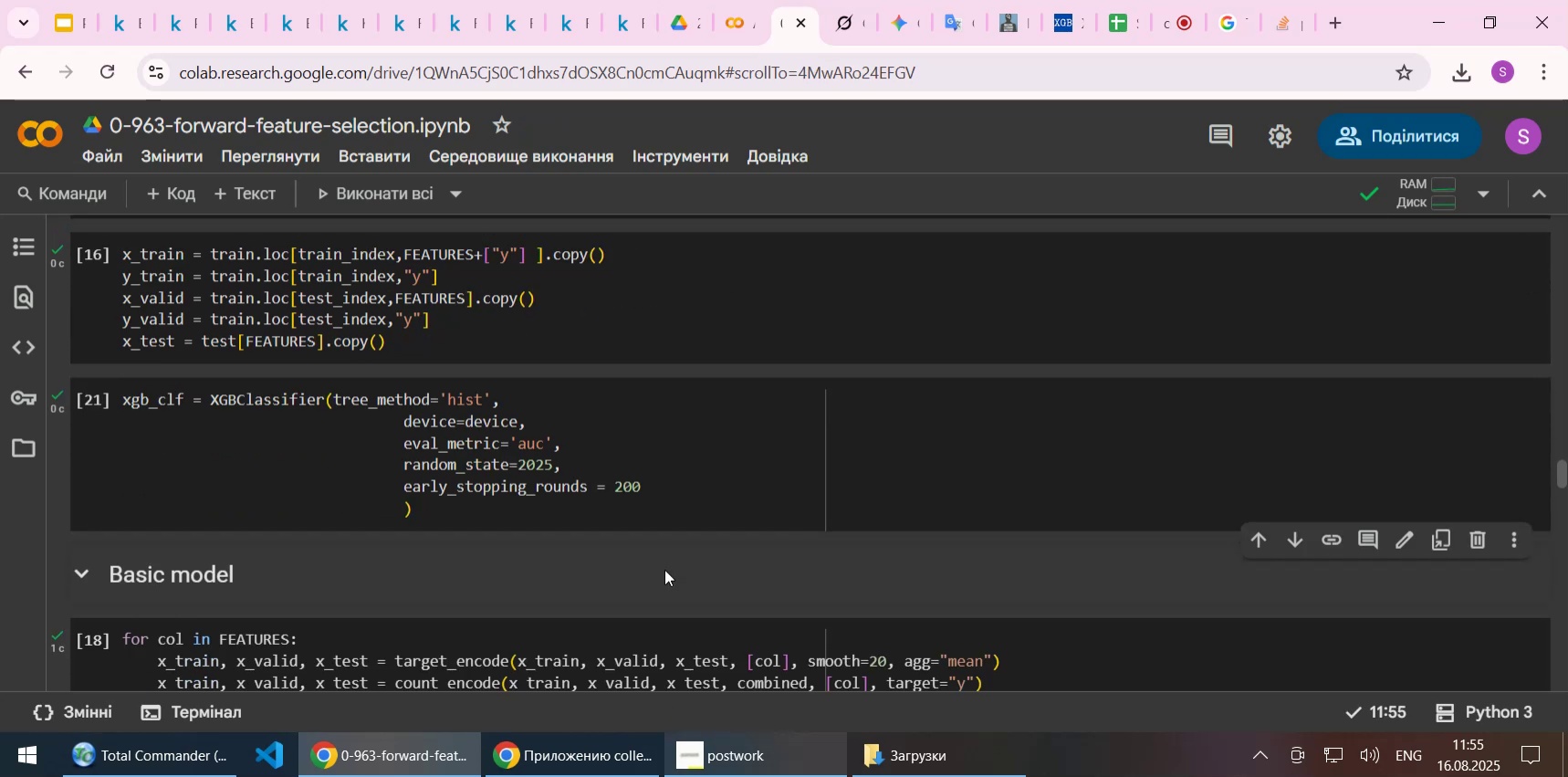 
scroll: coordinate [617, 544], scroll_direction: down, amount: 2.0
 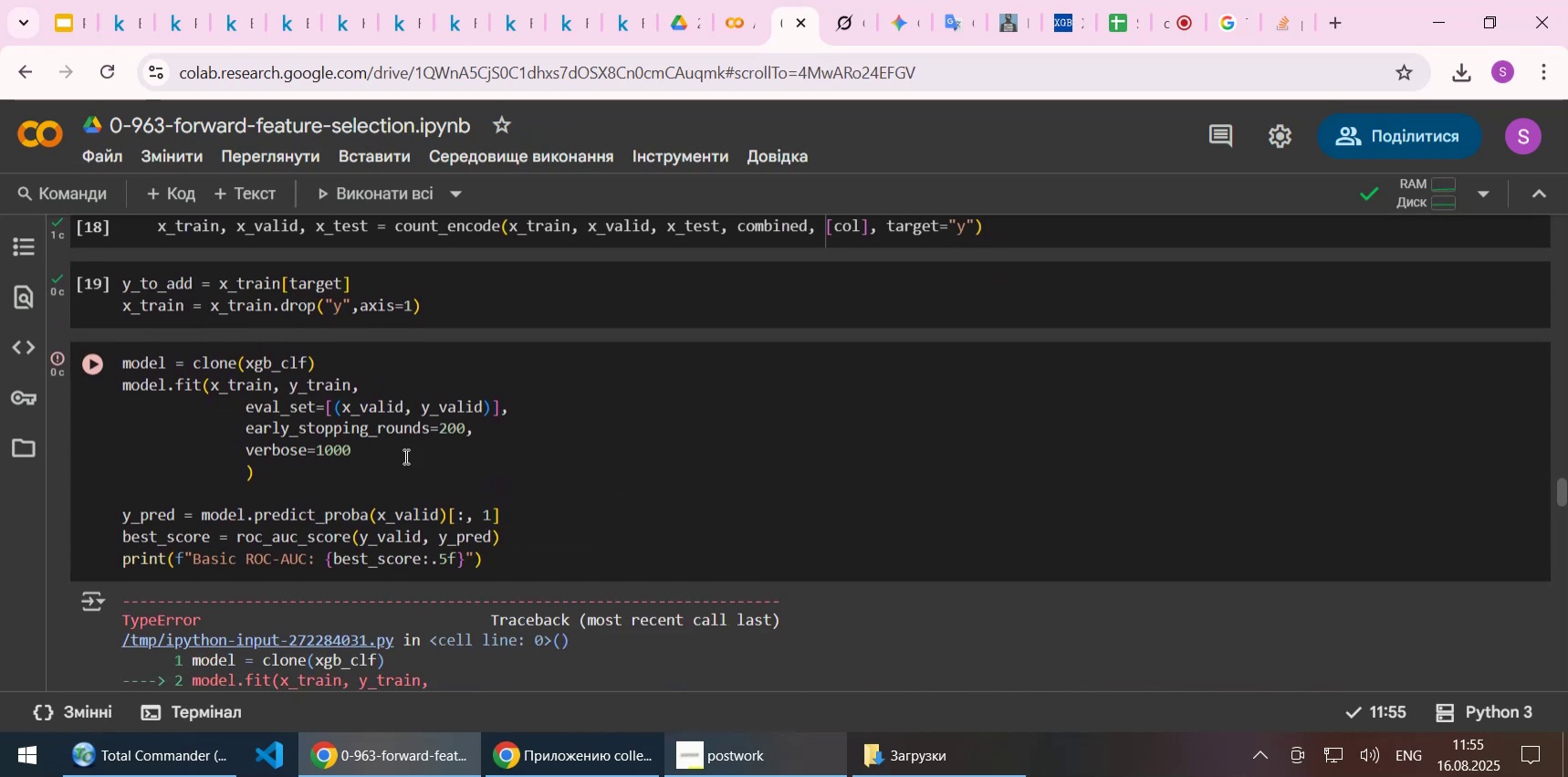 
left_click([406, 453])
 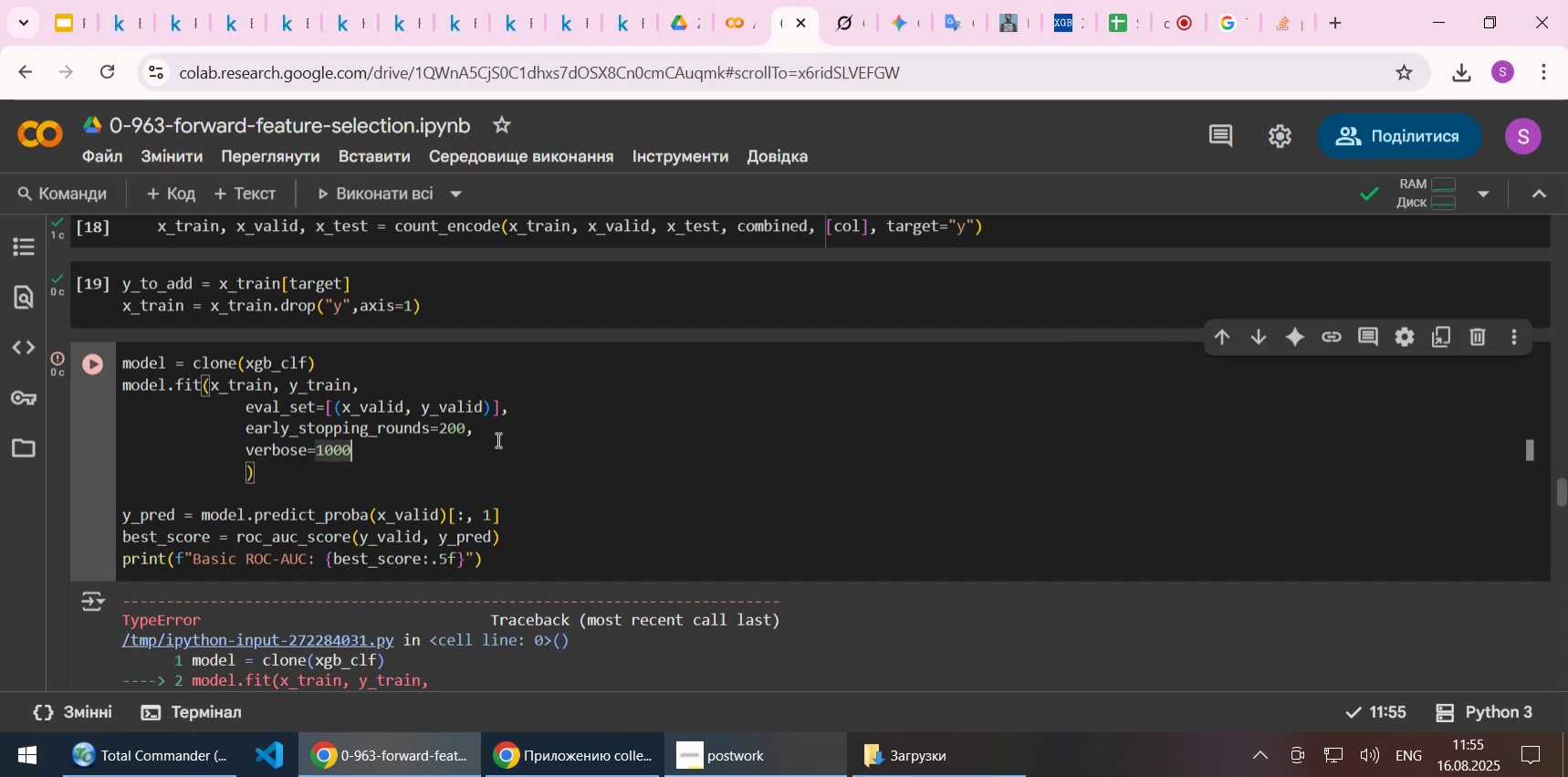 
left_click([544, 433])
 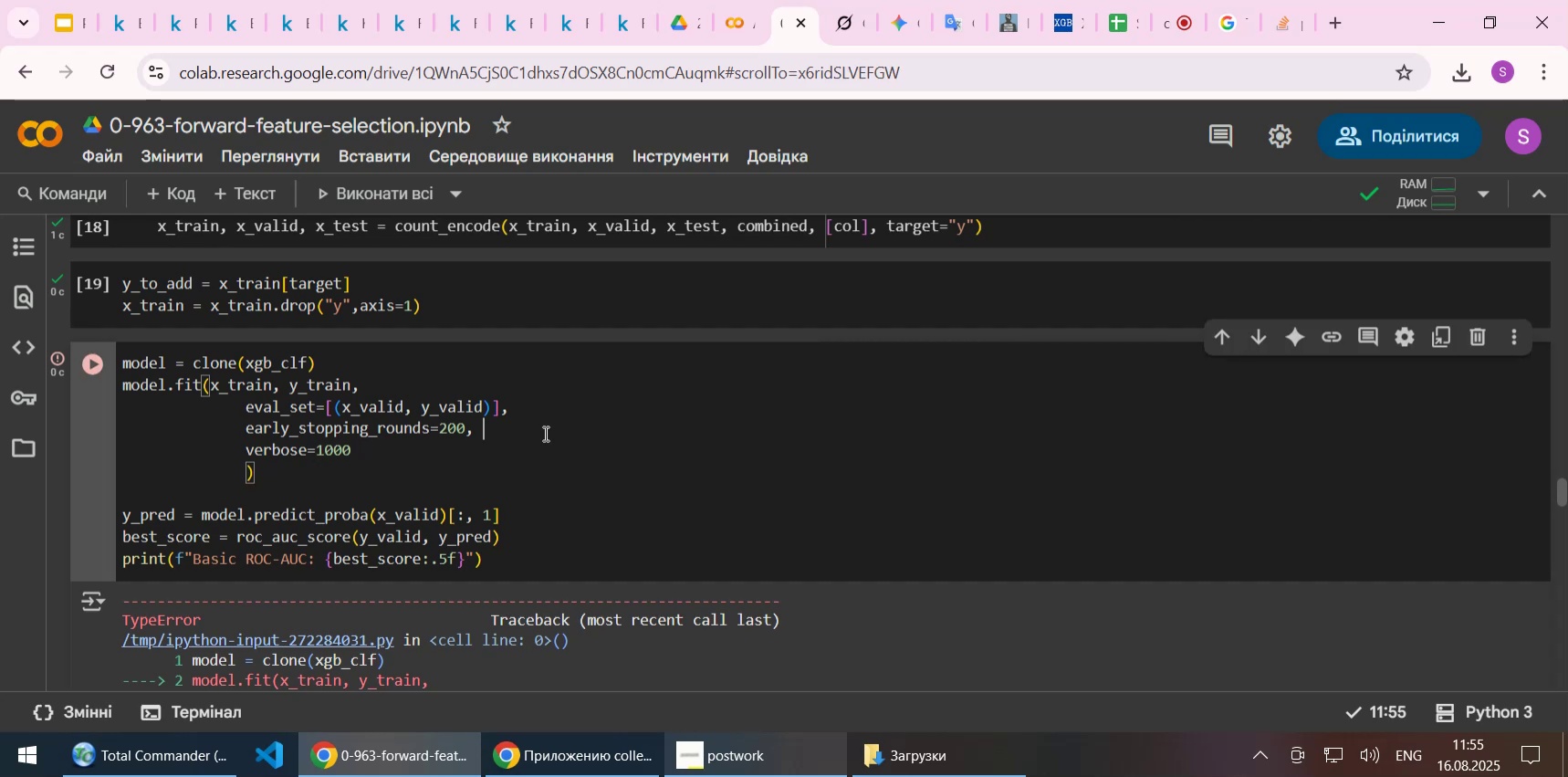 
key(Shift+Home)
 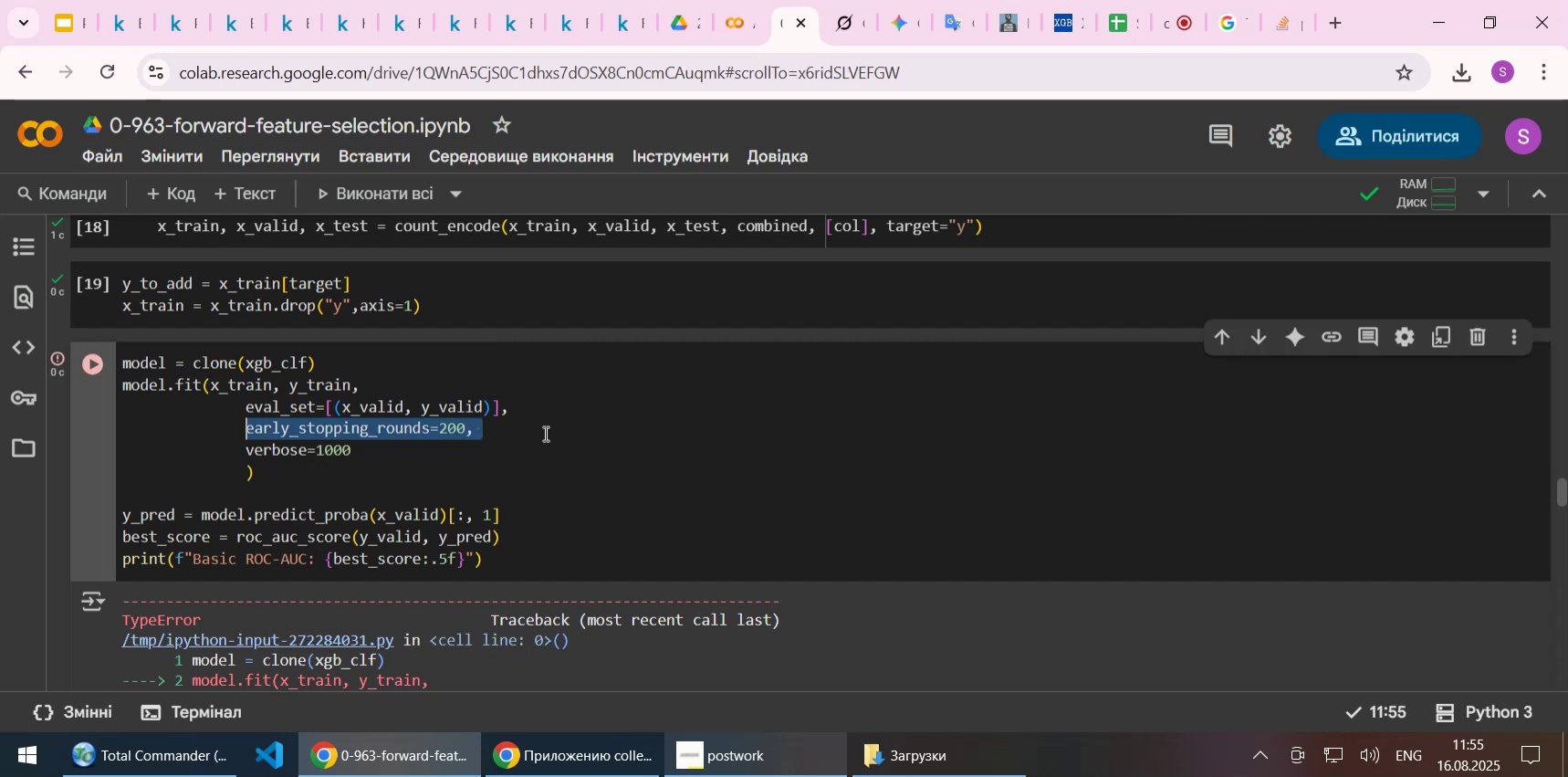 
key(Delete)
 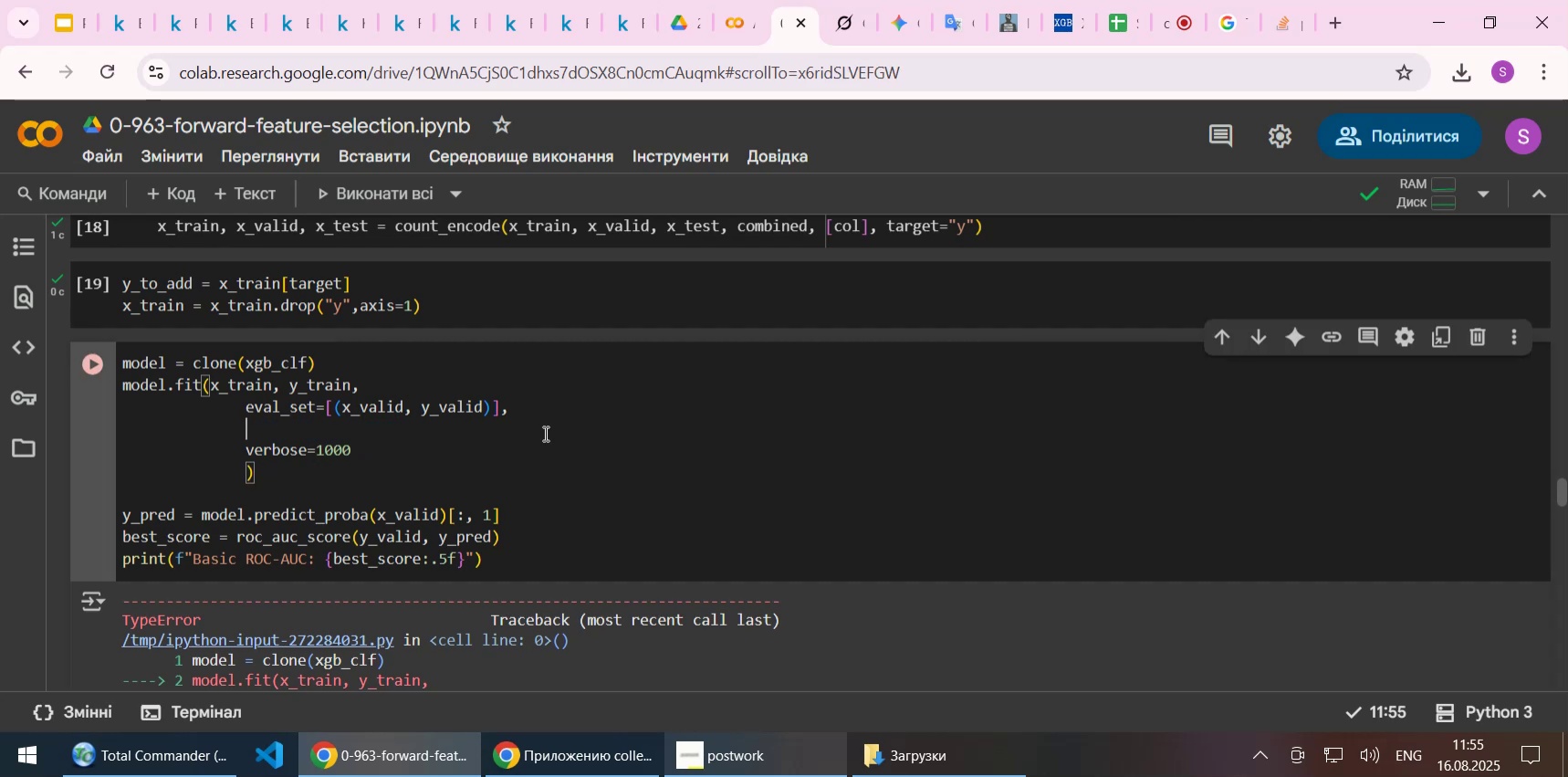 
key(Home)
 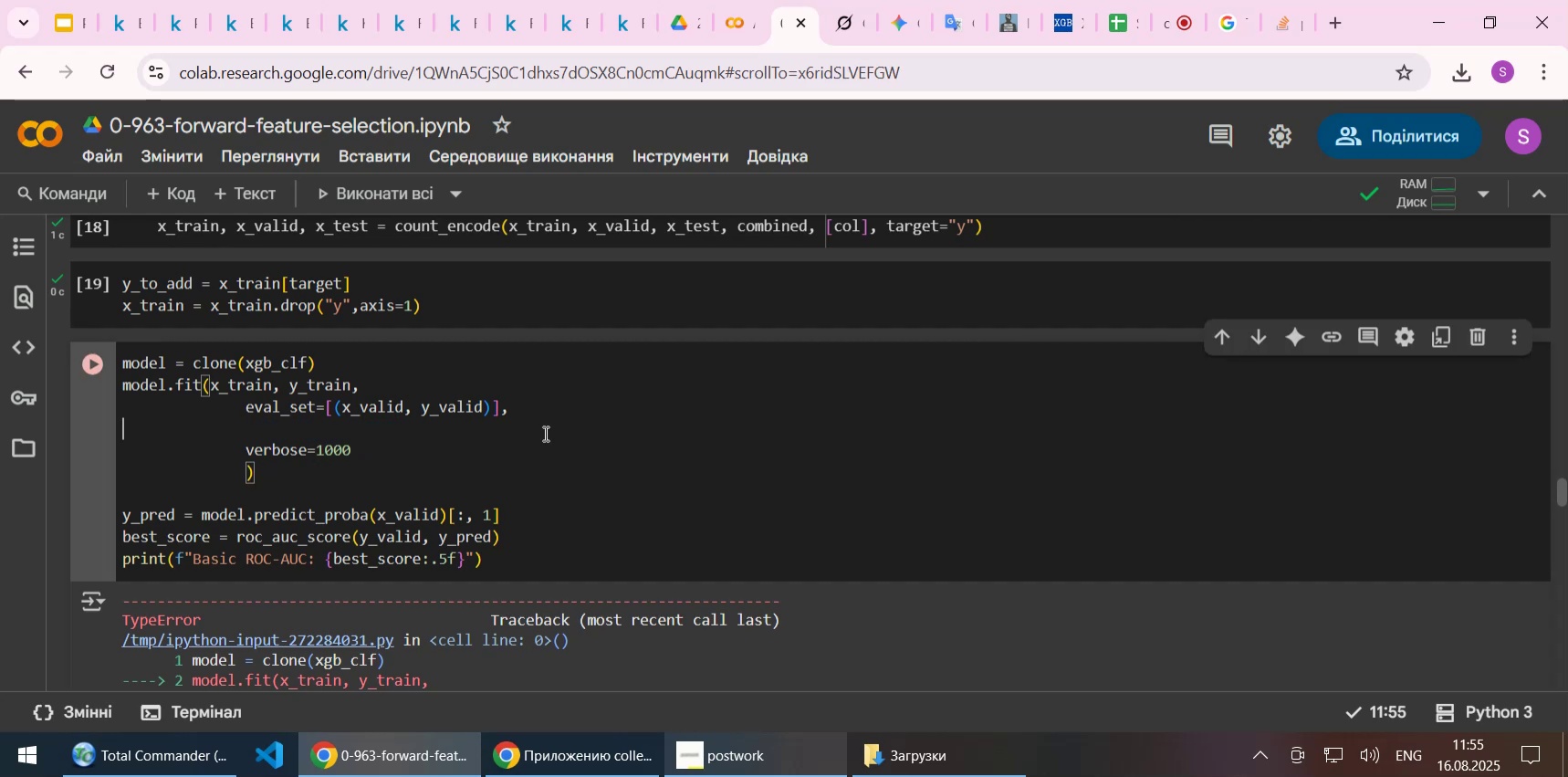 
key(Backspace)
 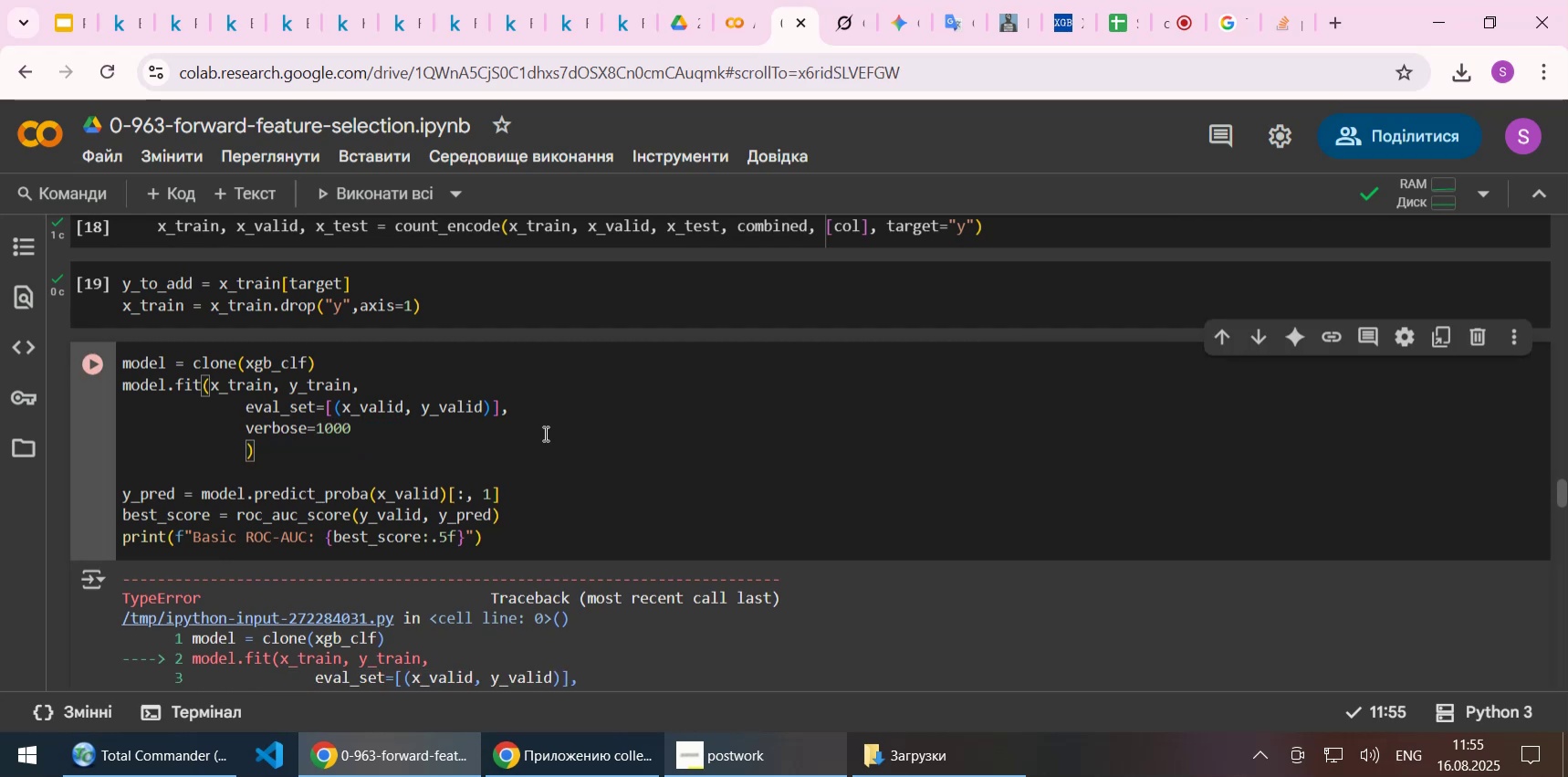 
key(Shift+Enter)
 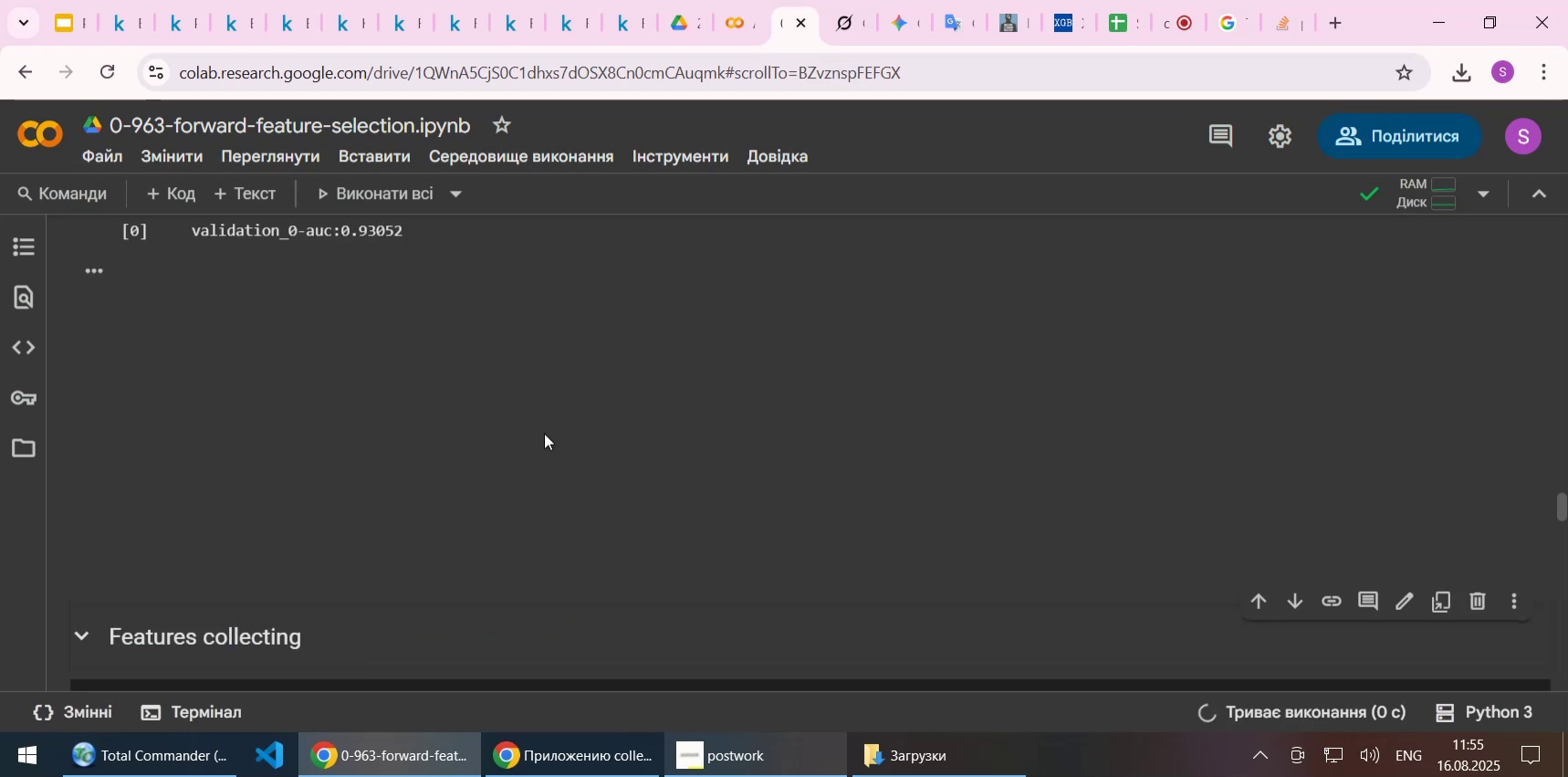 
scroll: coordinate [643, 404], scroll_direction: up, amount: 3.0
 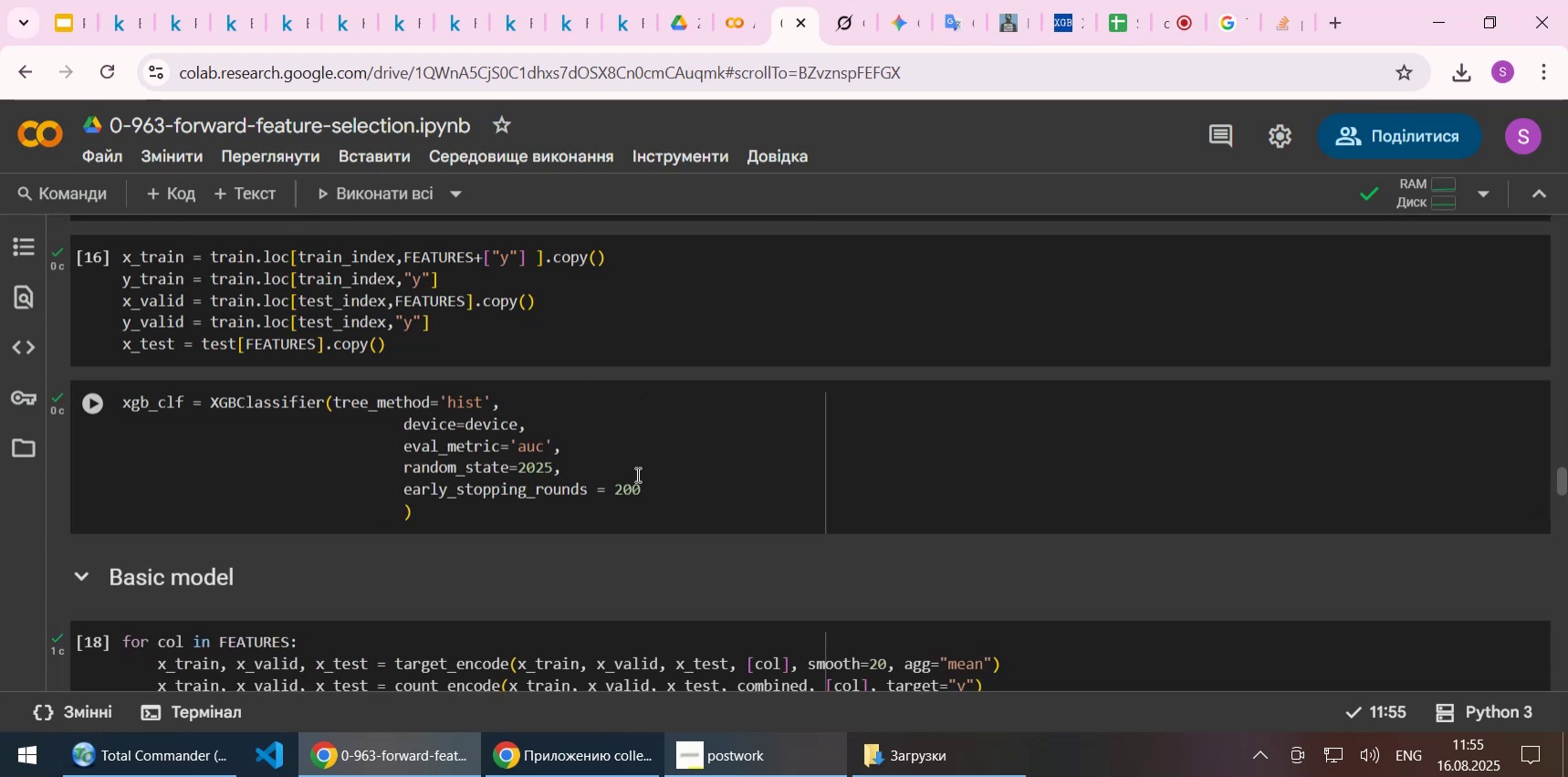 
scroll: coordinate [638, 476], scroll_direction: down, amount: 6.0
 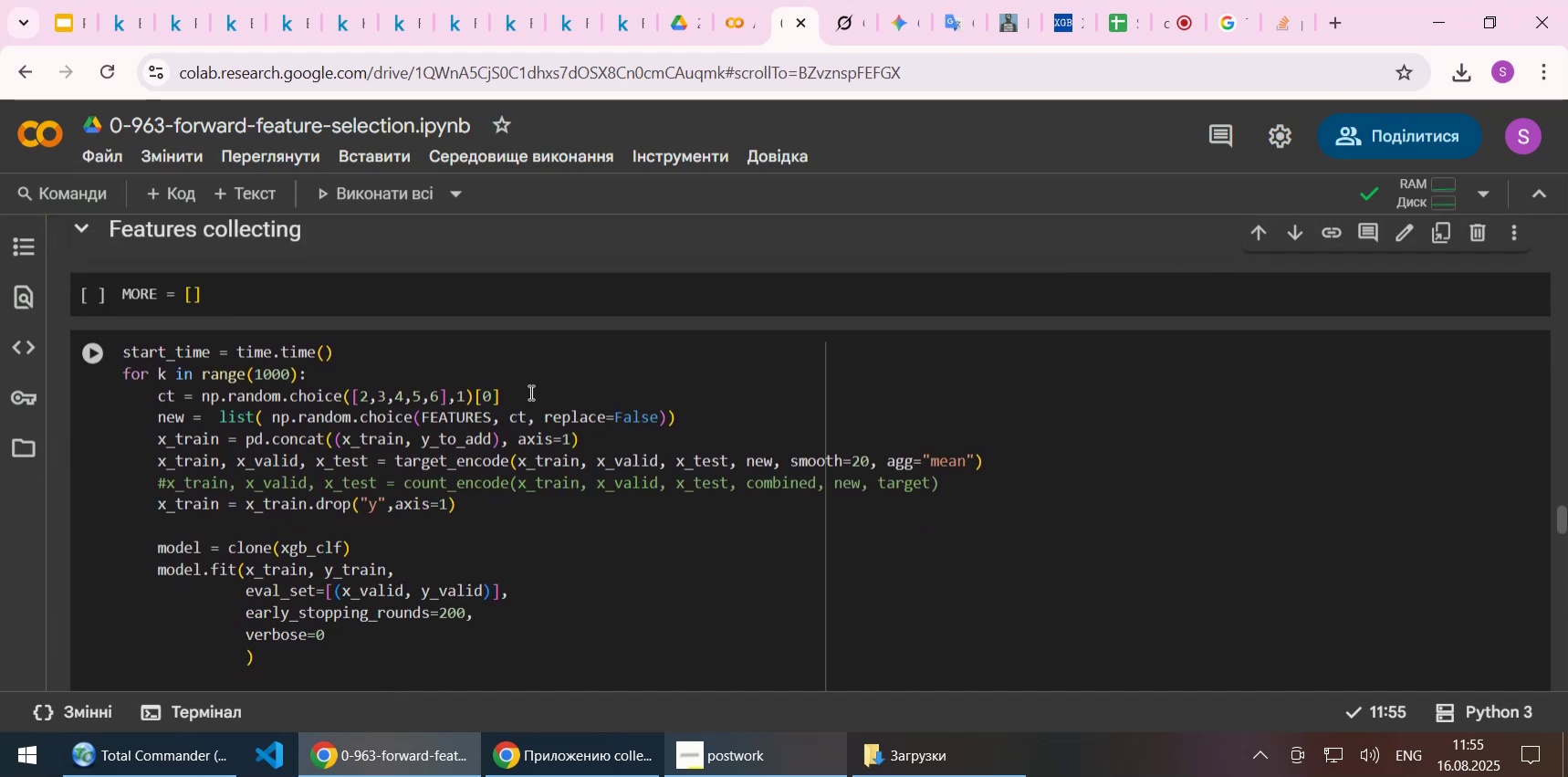 
scroll: coordinate [446, 423], scroll_direction: up, amount: 15.0
 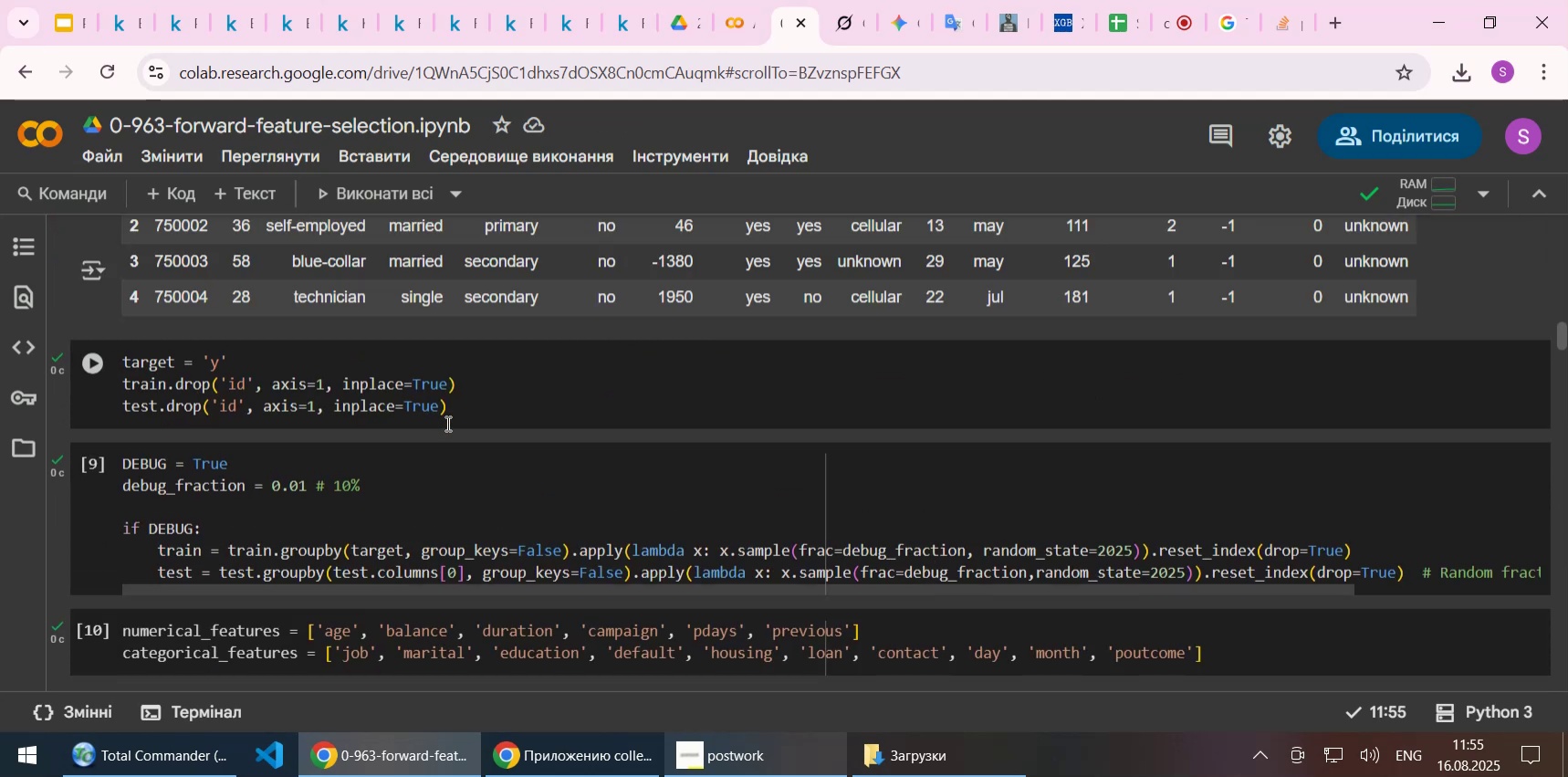 
left_click([348, 482])
 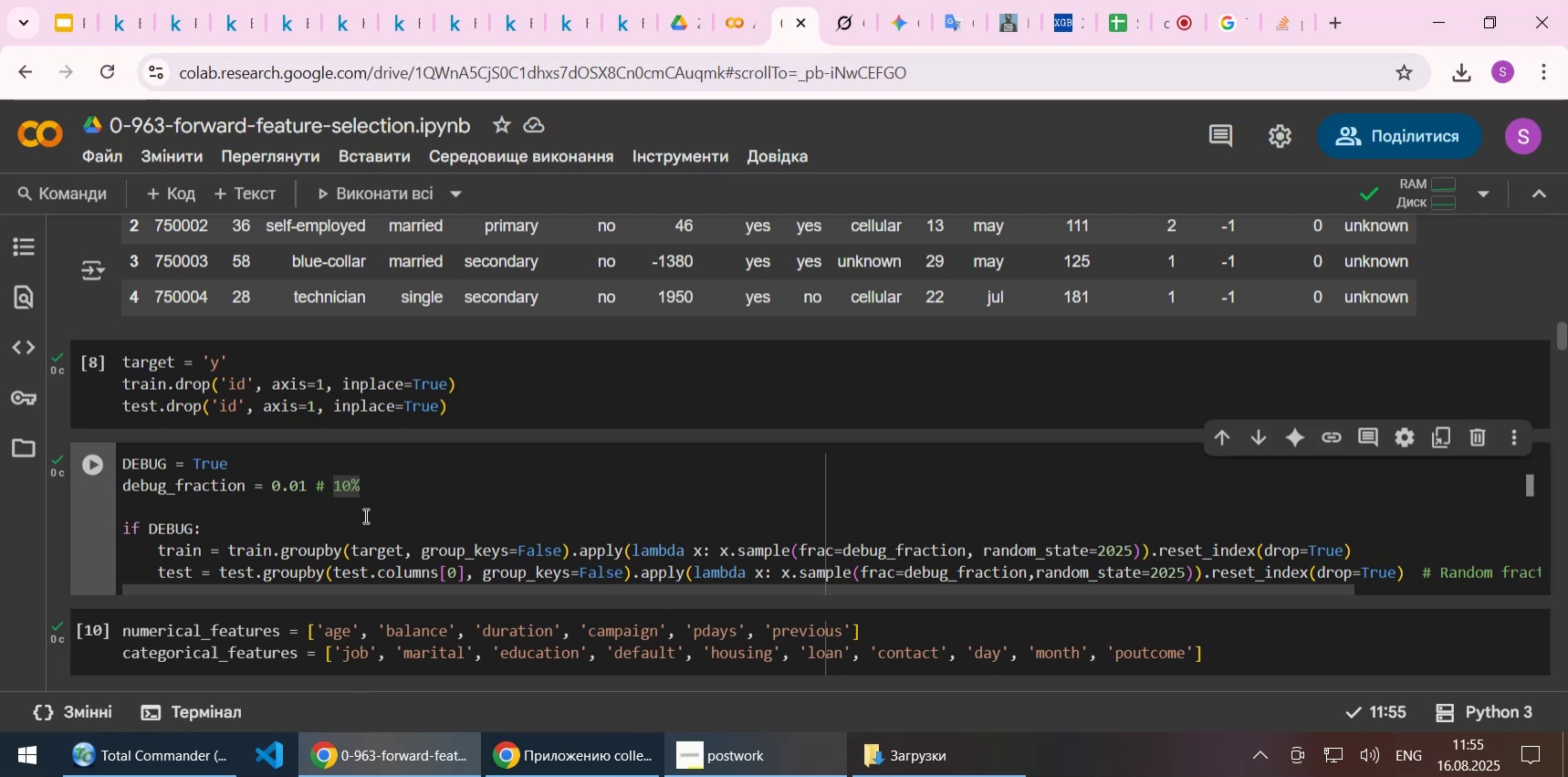 
key(ArrowLeft)
 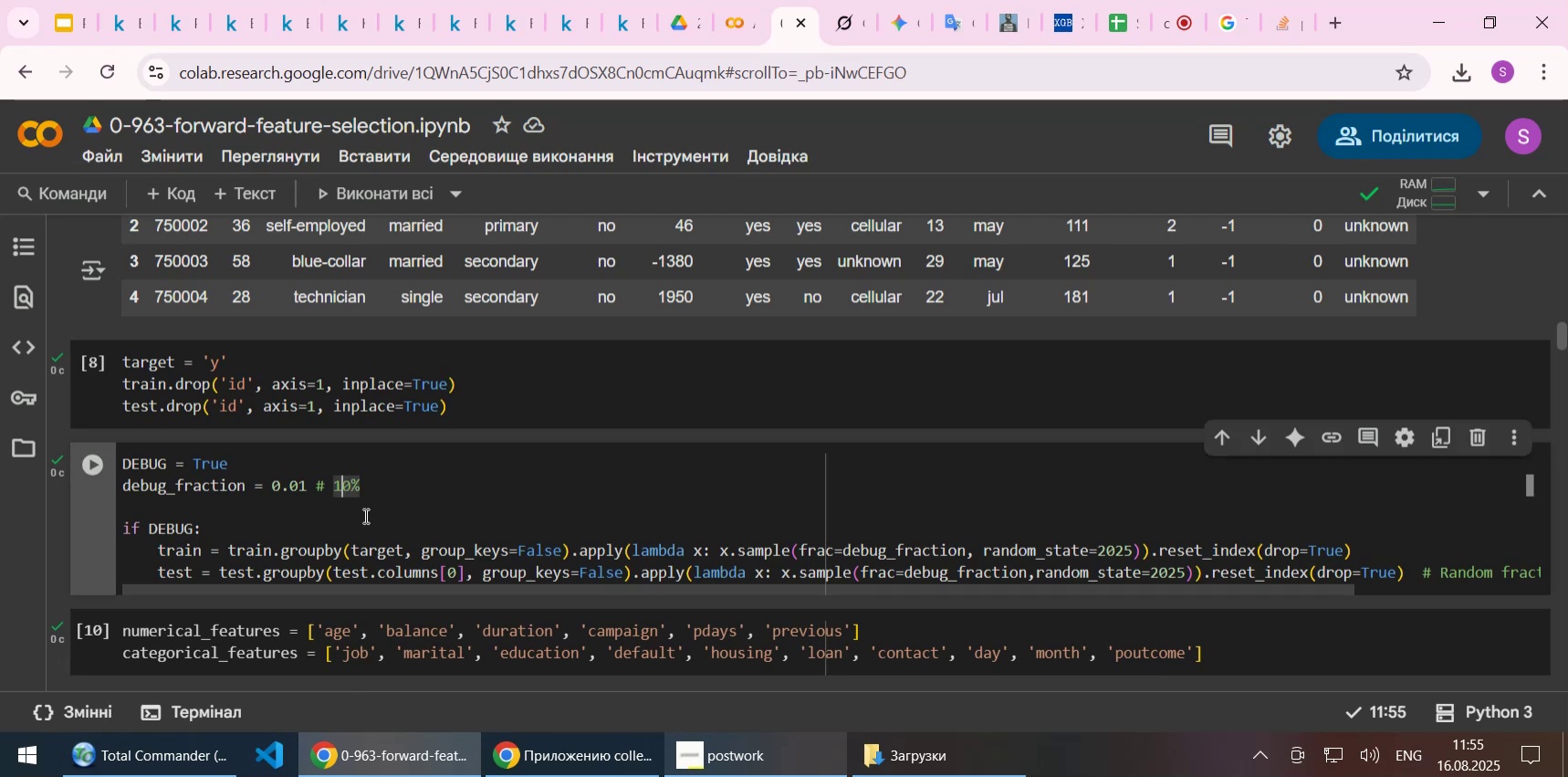 
key(Delete)
 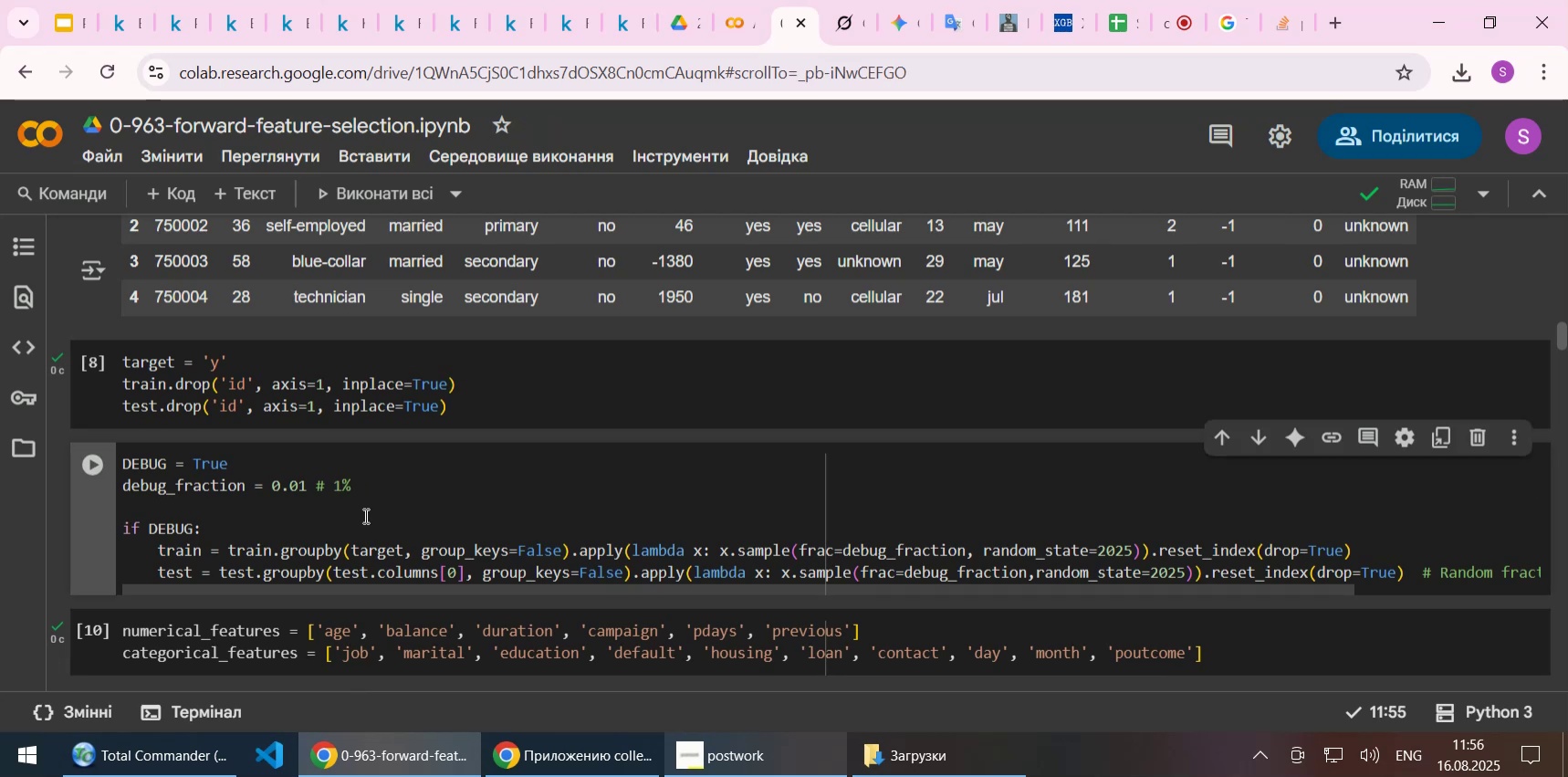 
scroll: coordinate [364, 515], scroll_direction: down, amount: 23.0
 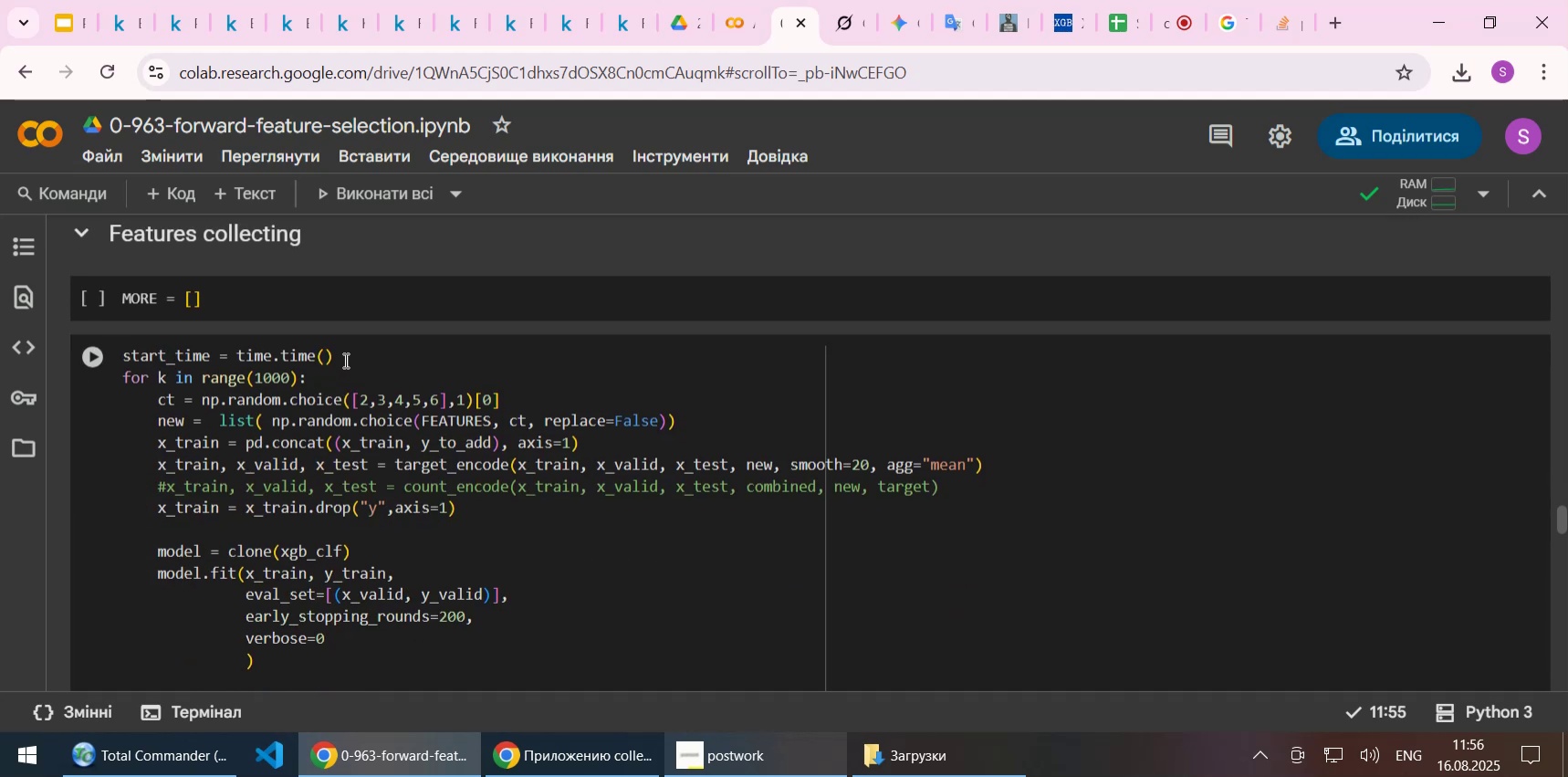 
left_click([344, 309])
 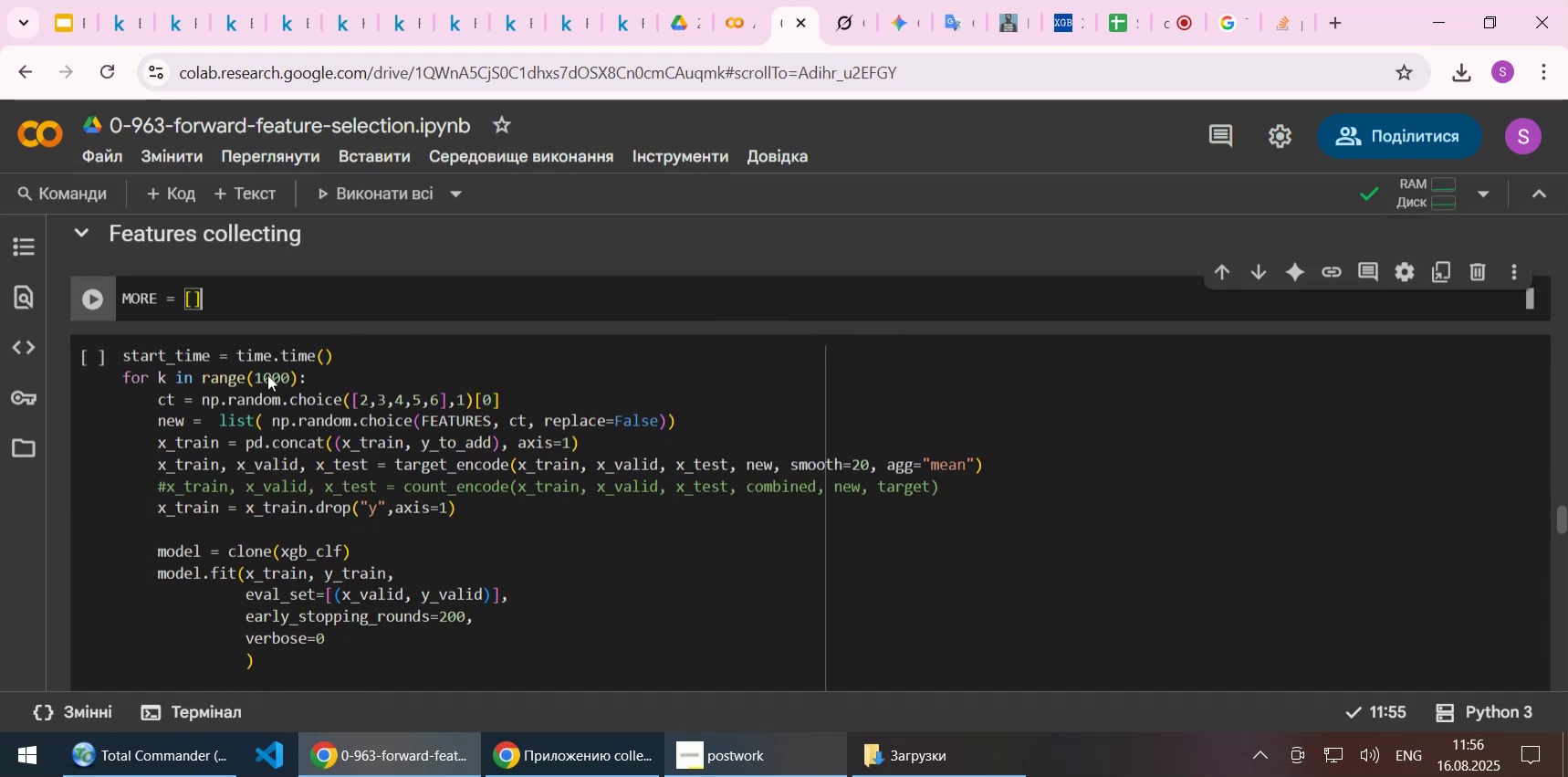 
left_click([277, 379])
 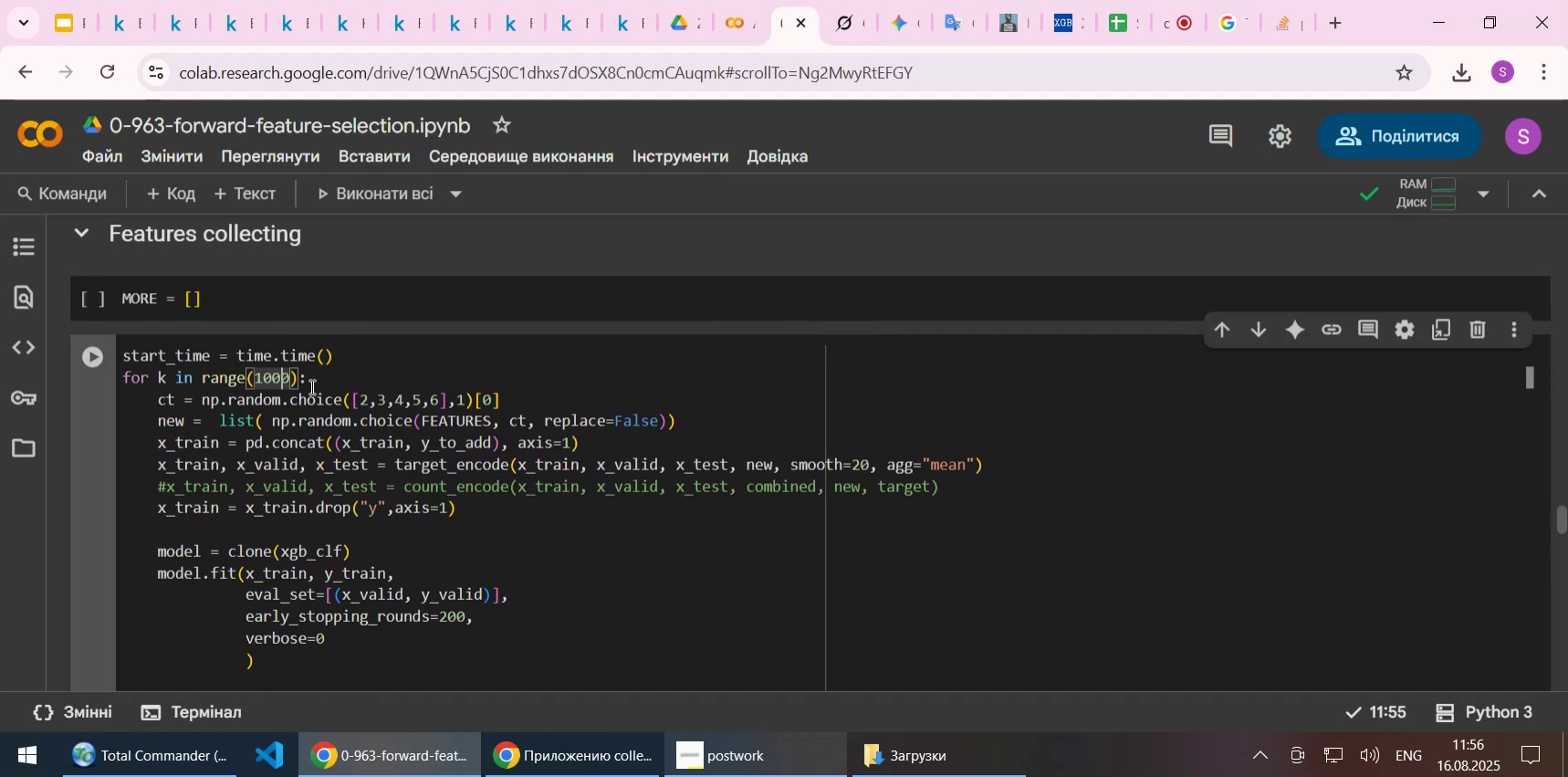 
key(ArrowLeft)
 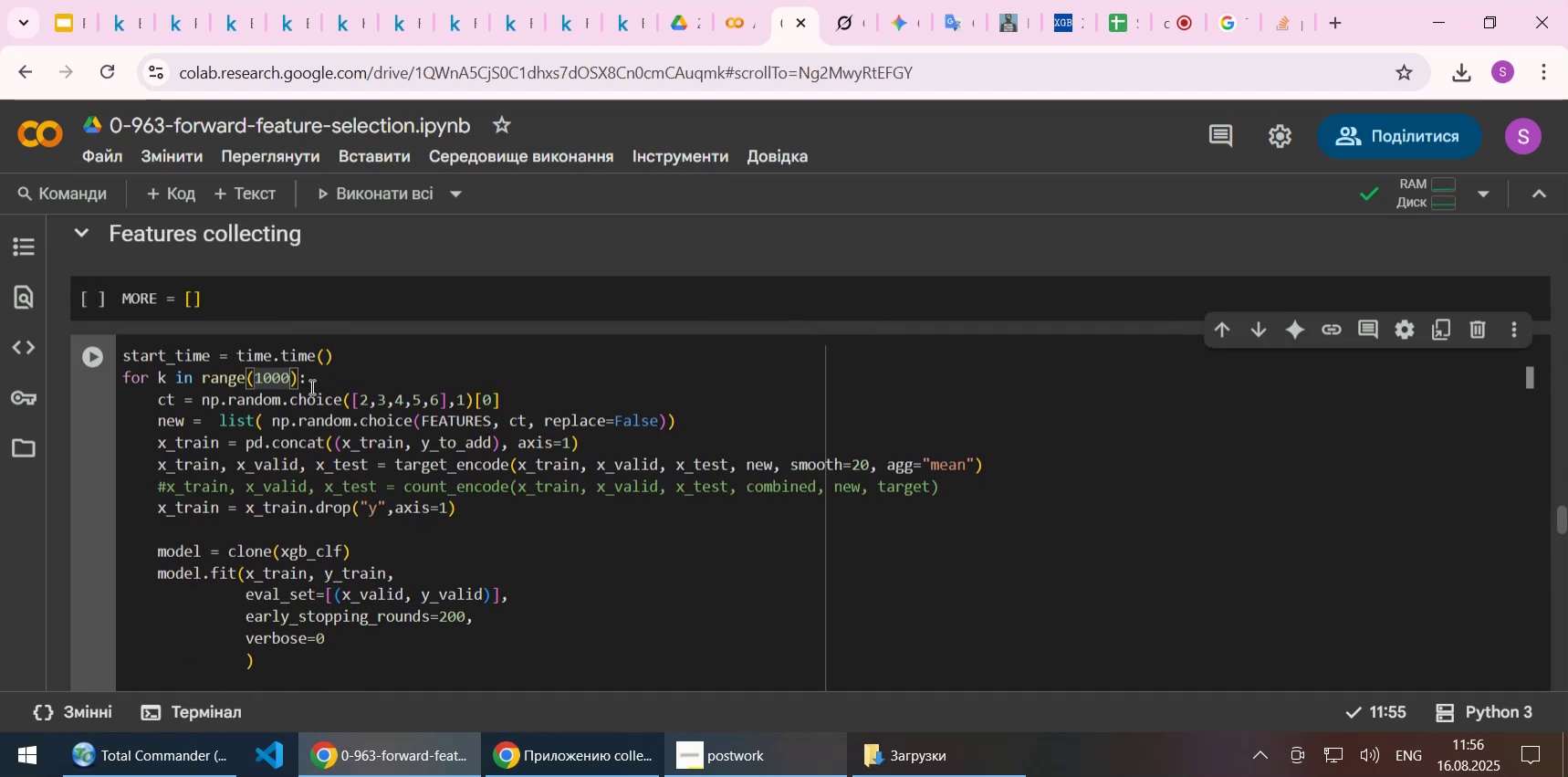 
key(ArrowLeft)
 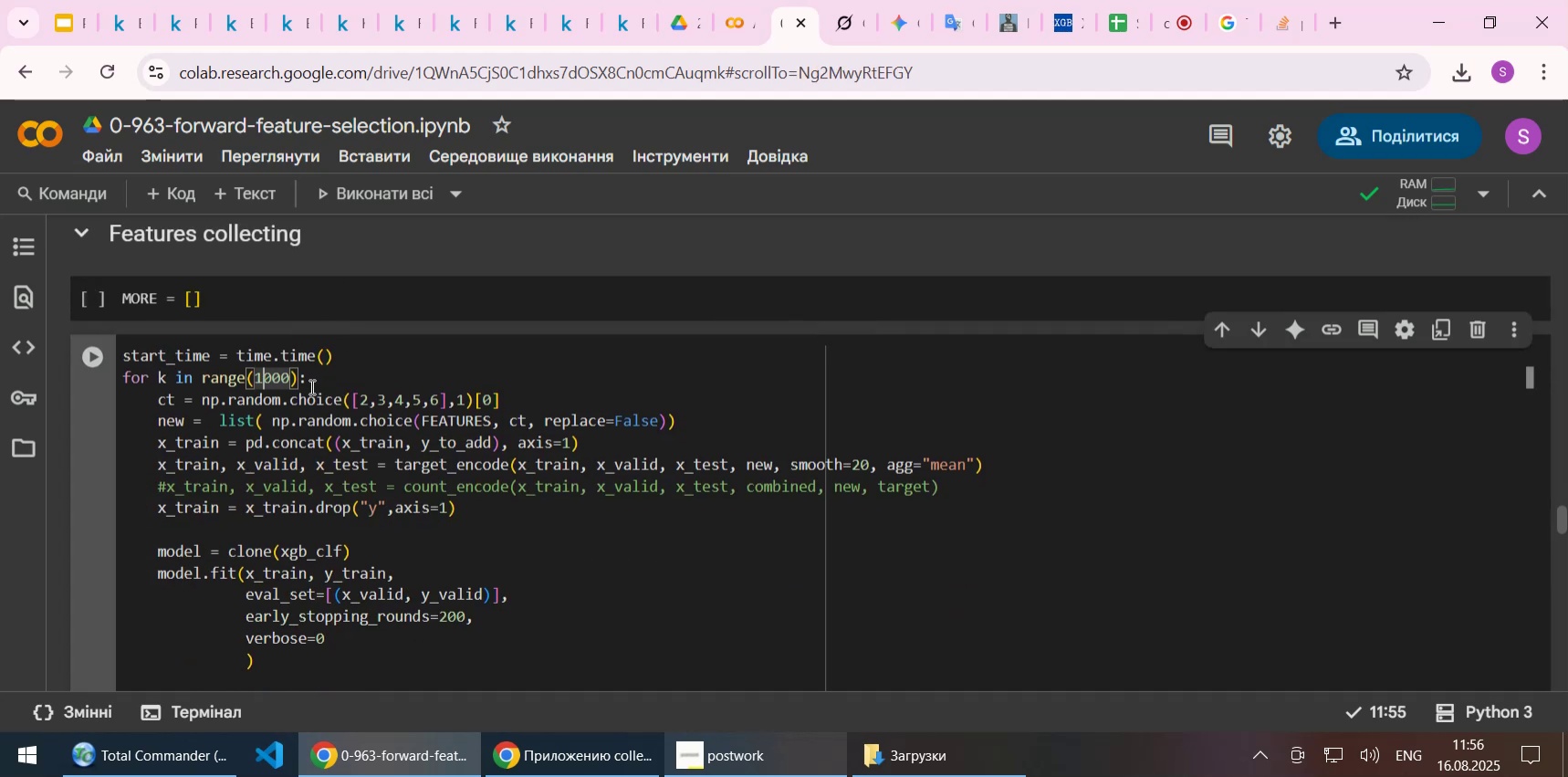 
key(Delete)
 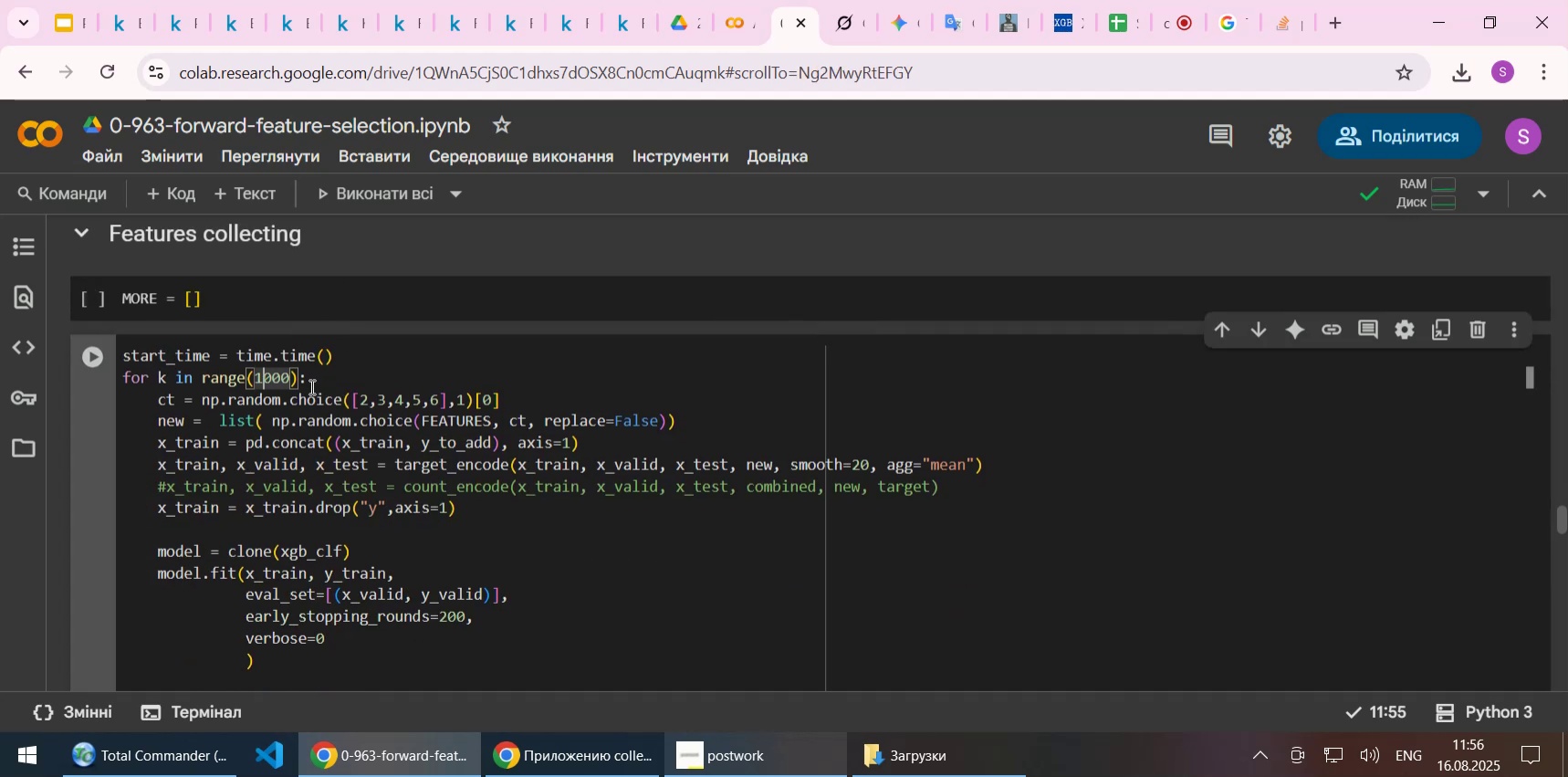 
key(Delete)
 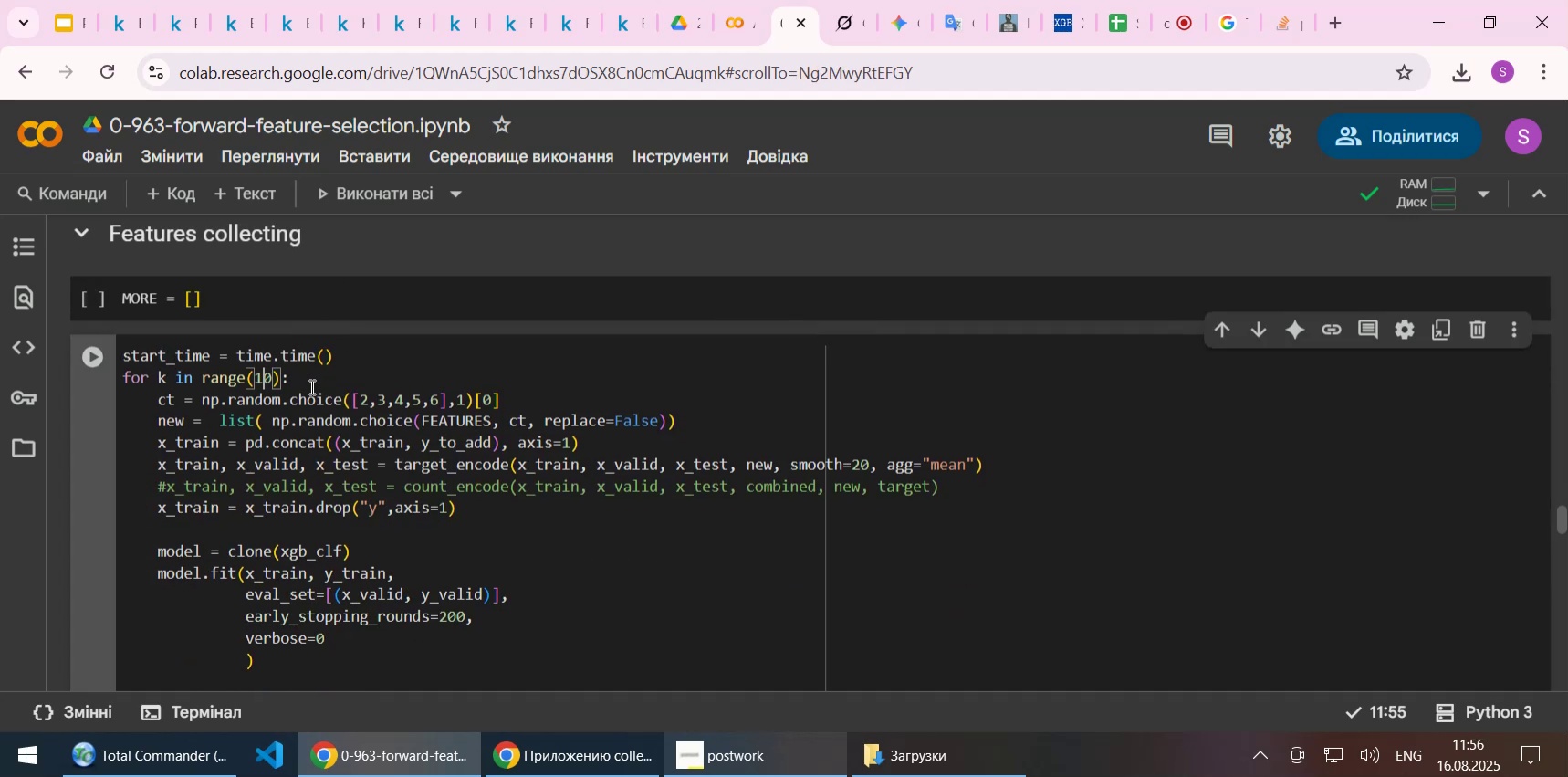 
key(Delete)
 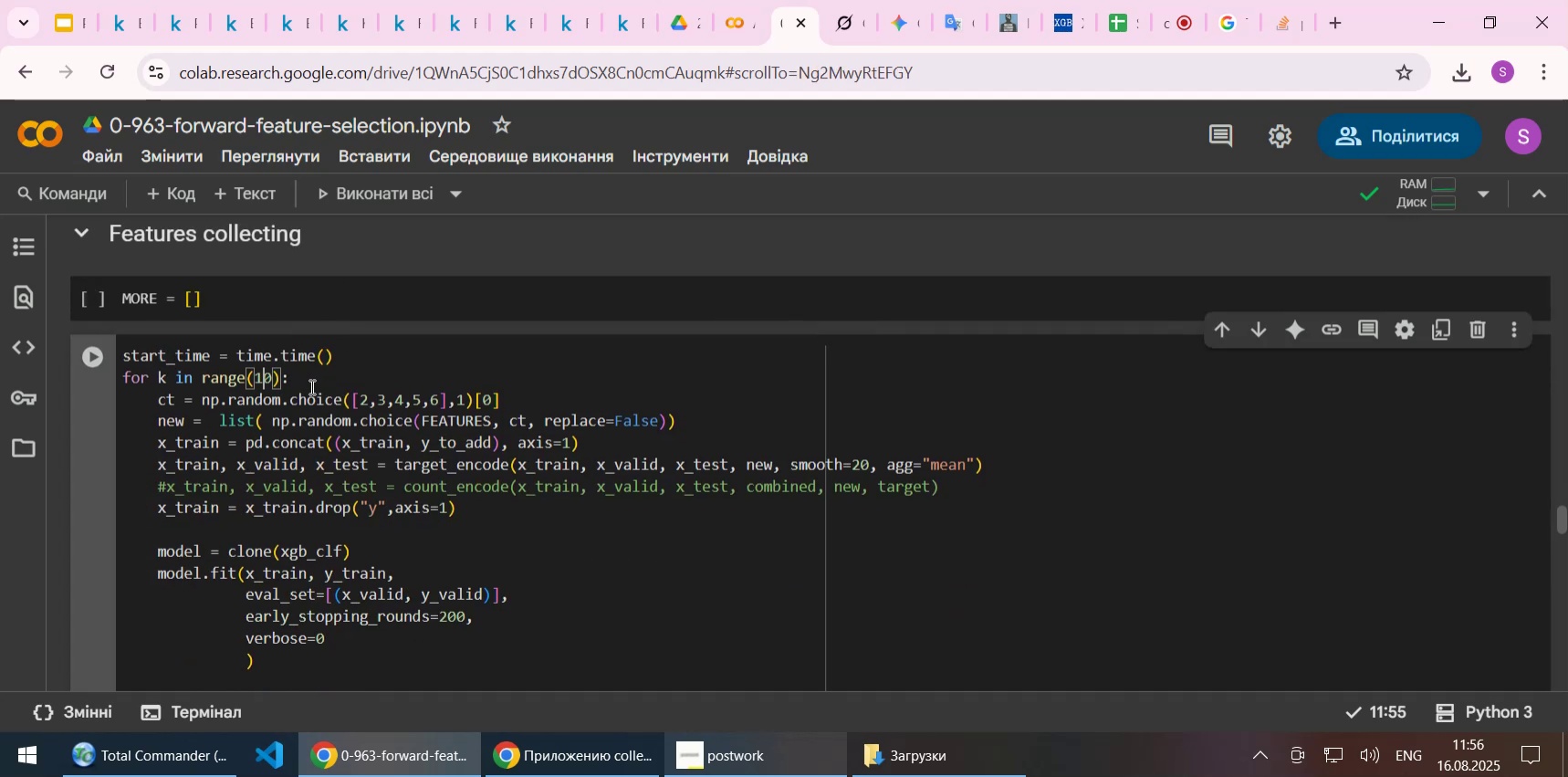 
key(1)
 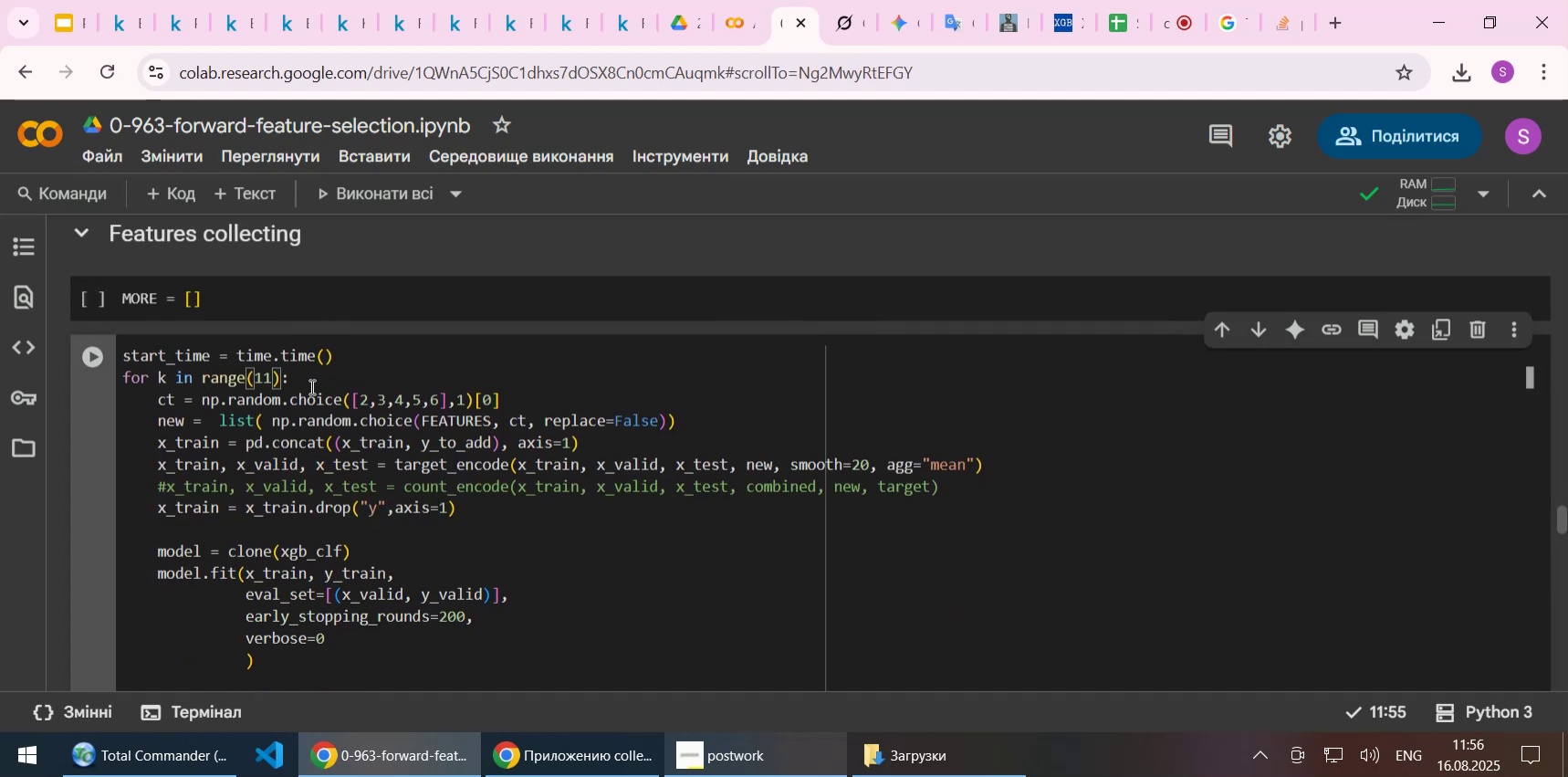 
key(Control+S)
 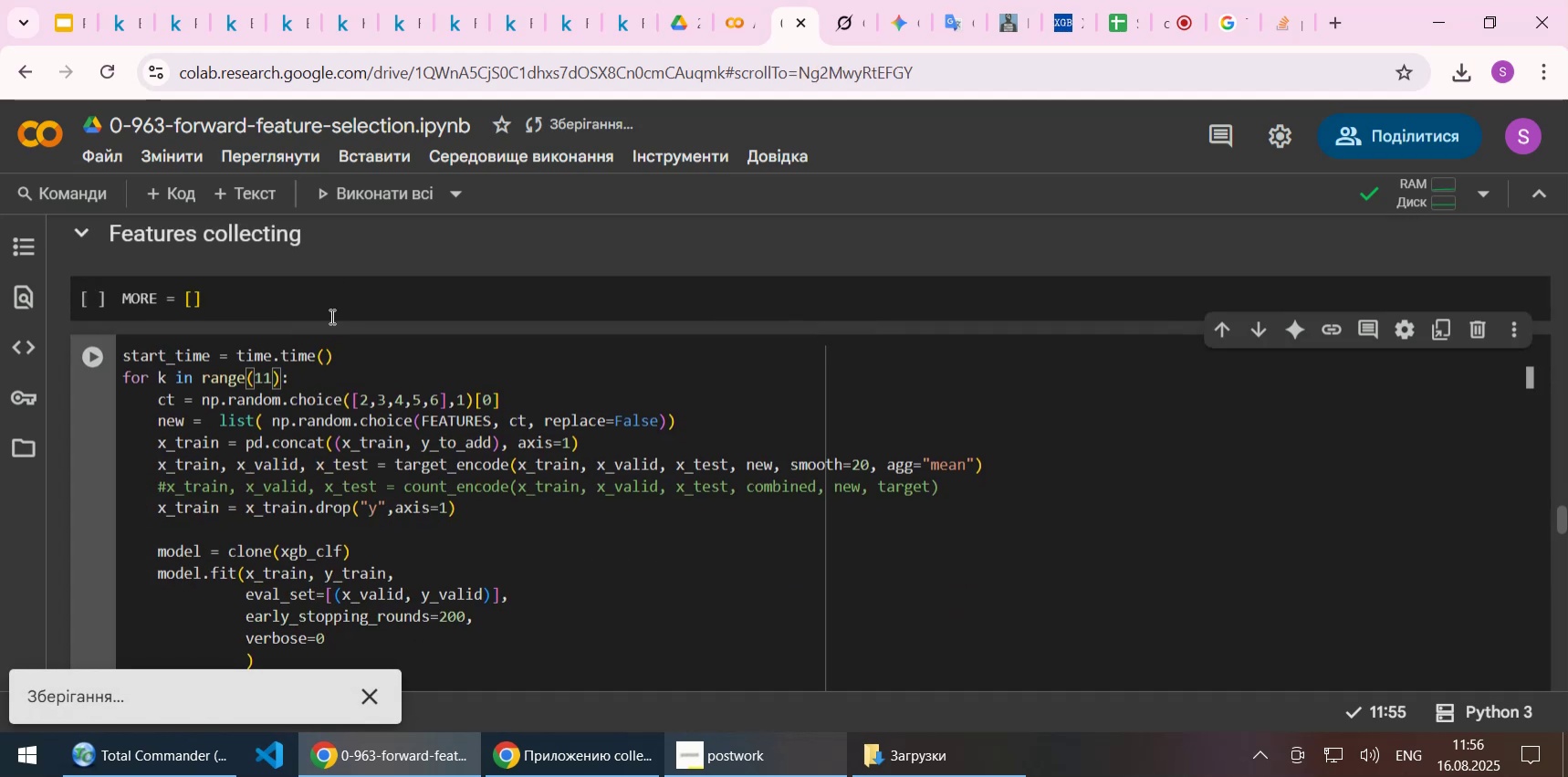 
left_click([330, 313])
 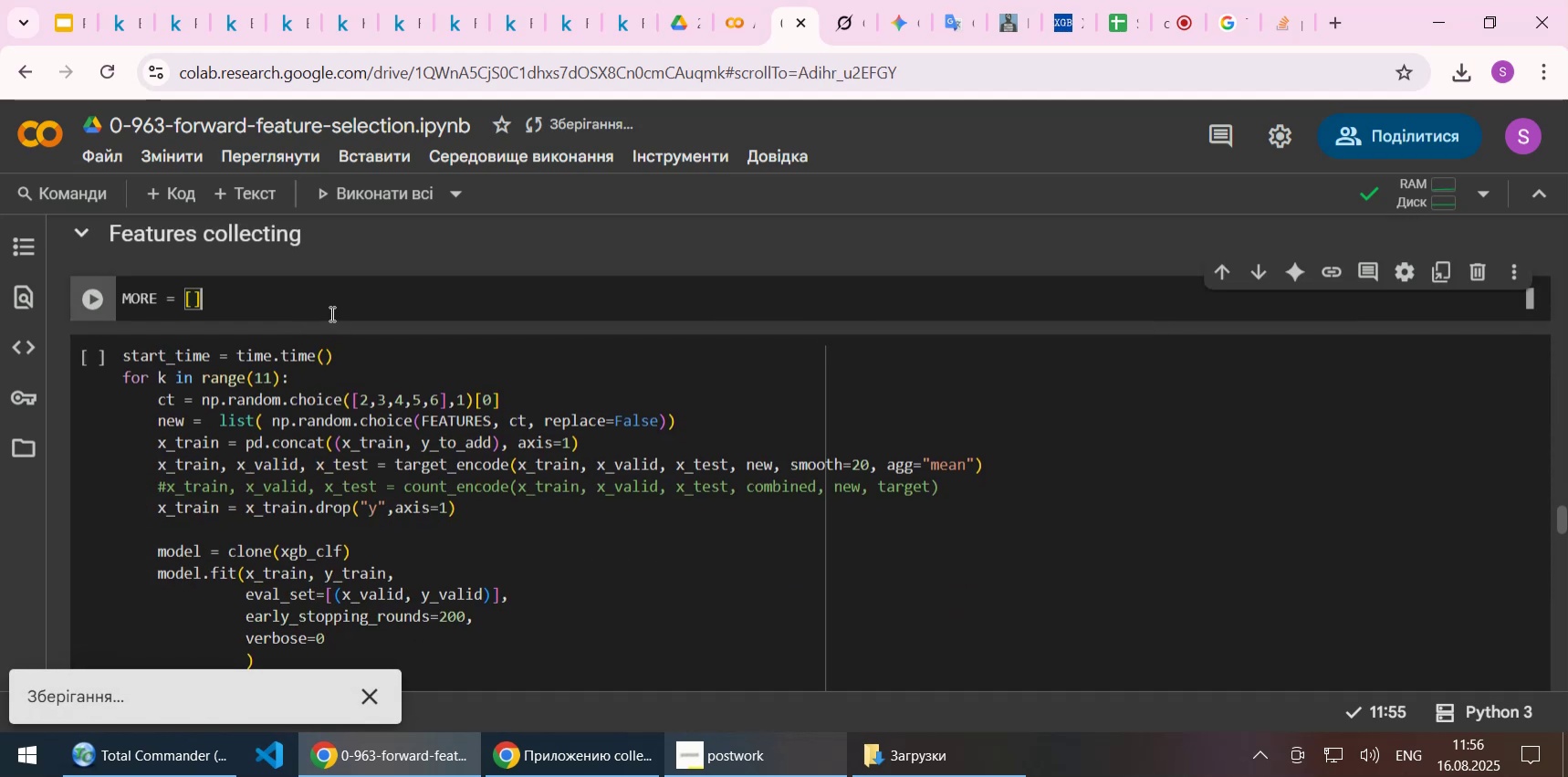 
key(Shift+Enter)
 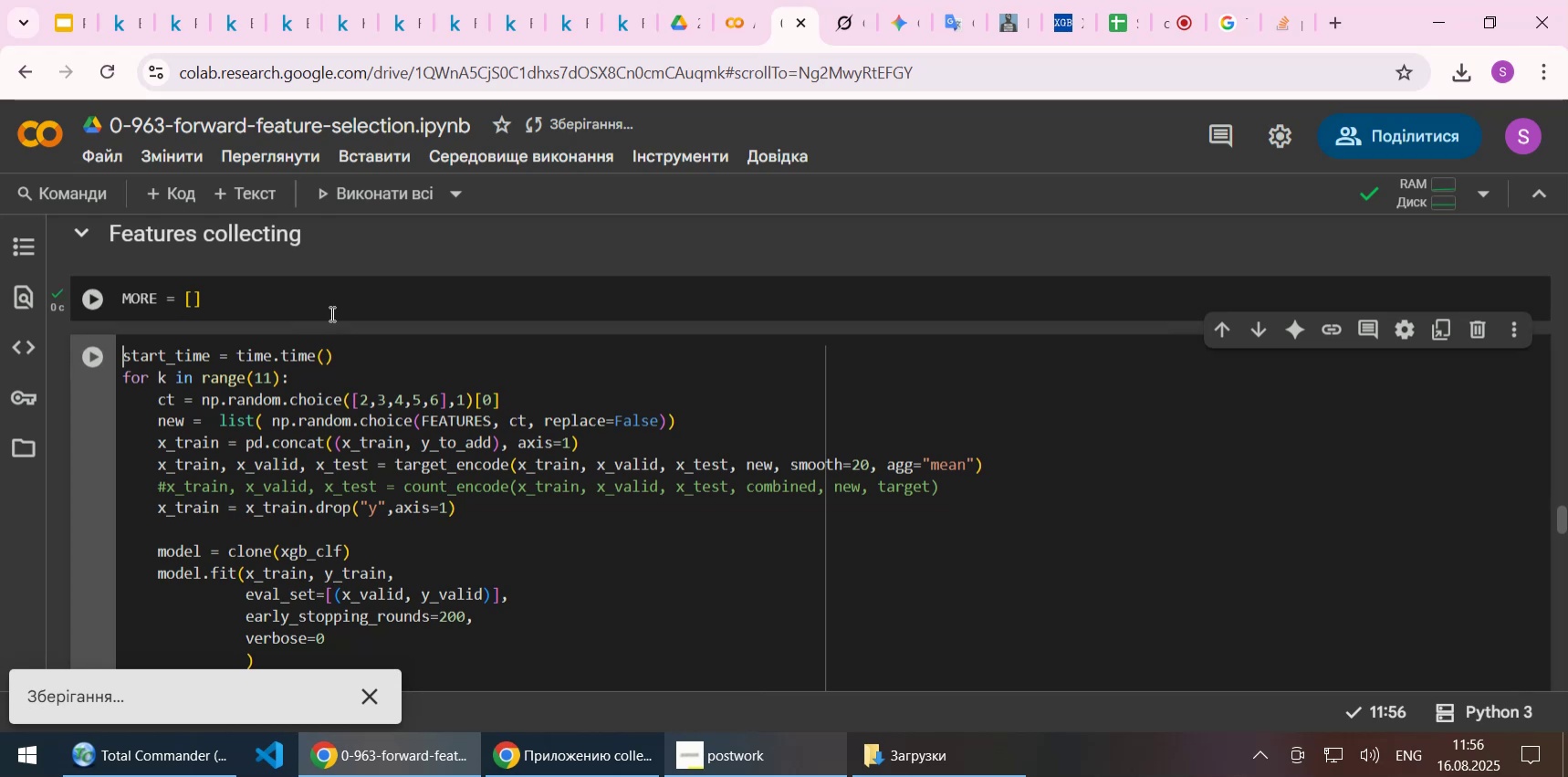 
key(Shift+ShiftLeft)
 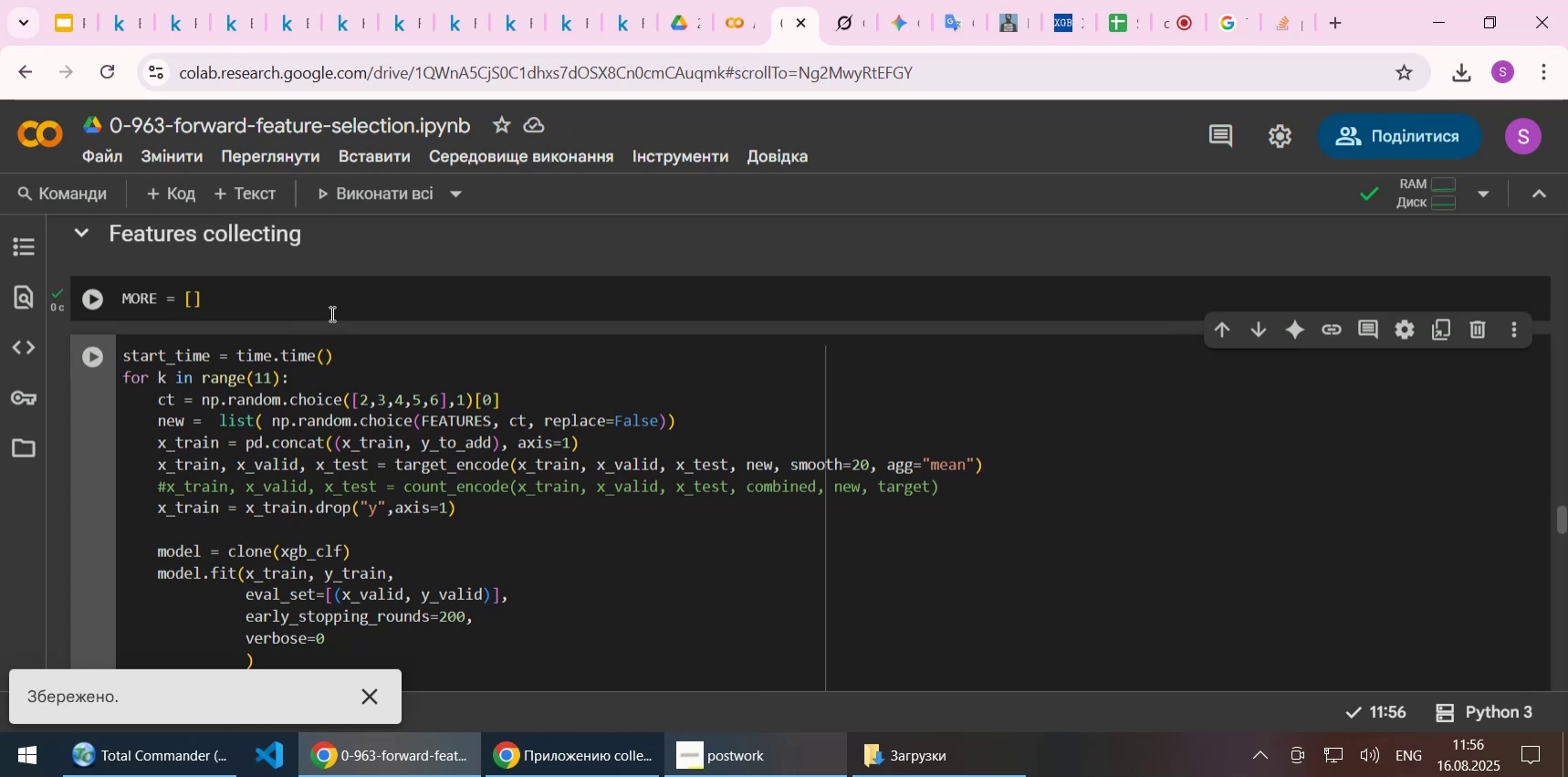 
key(Shift+Enter)
 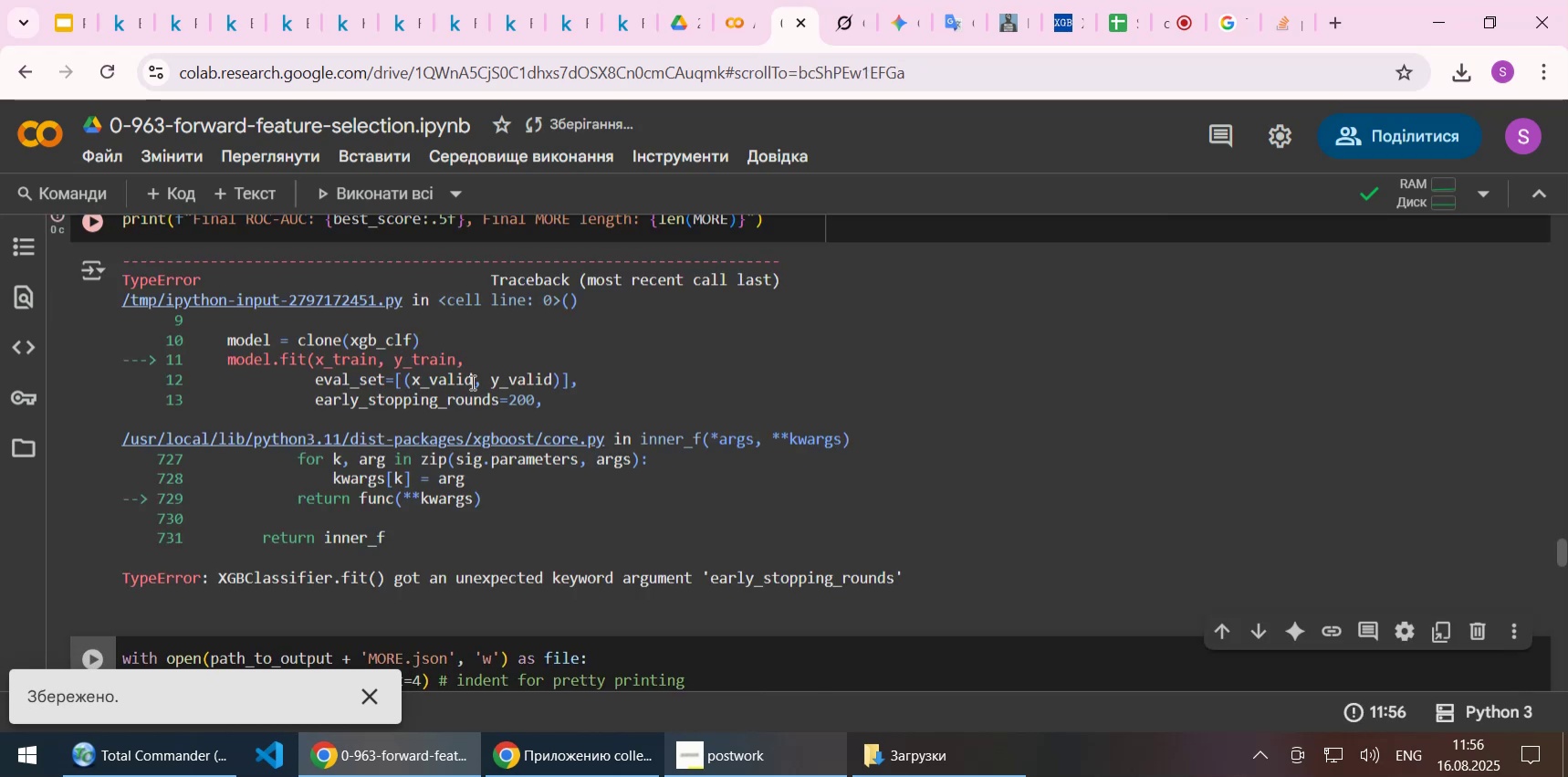 
scroll: coordinate [544, 429], scroll_direction: up, amount: 7.0
 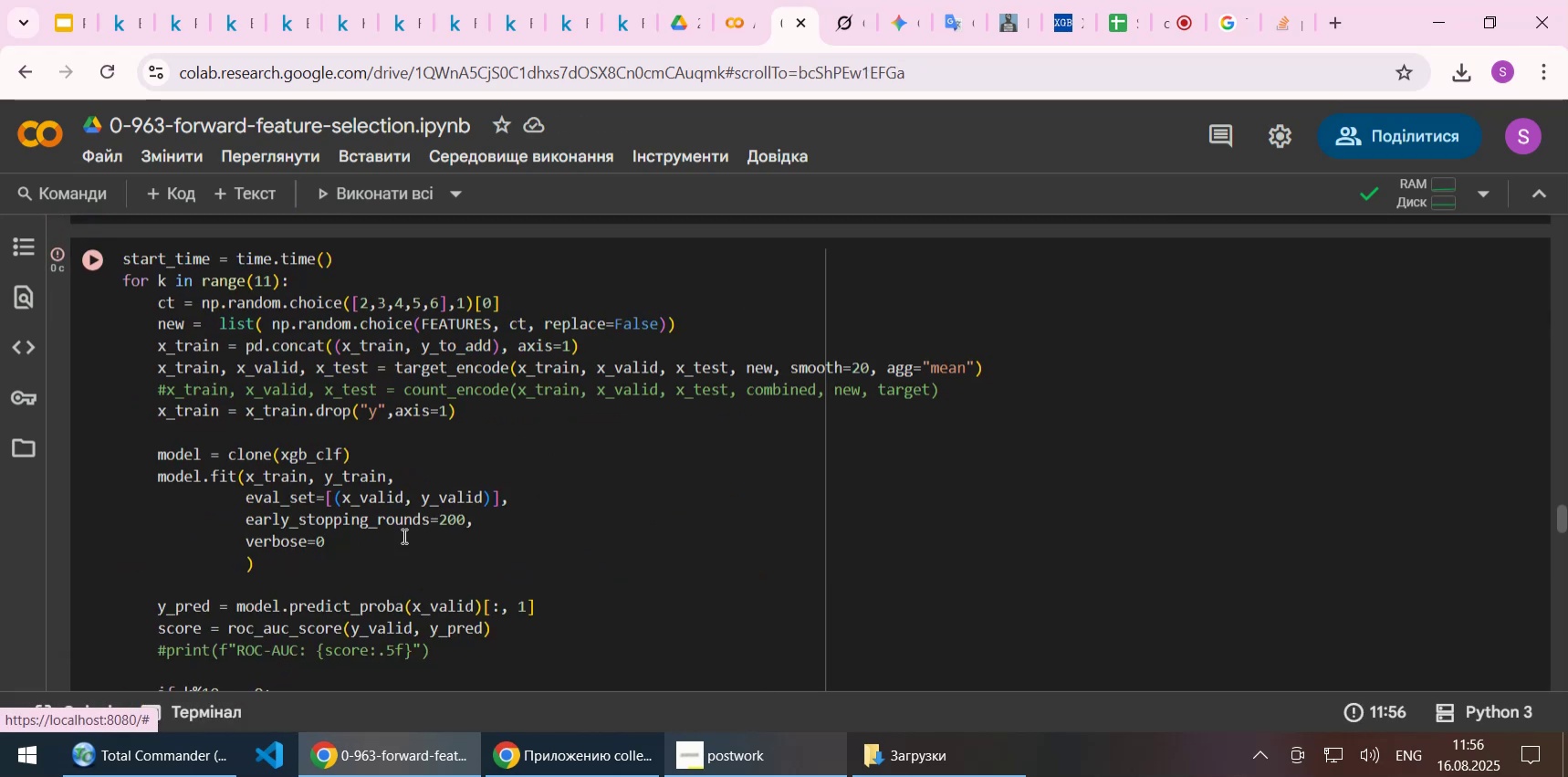 
left_click([396, 520])
 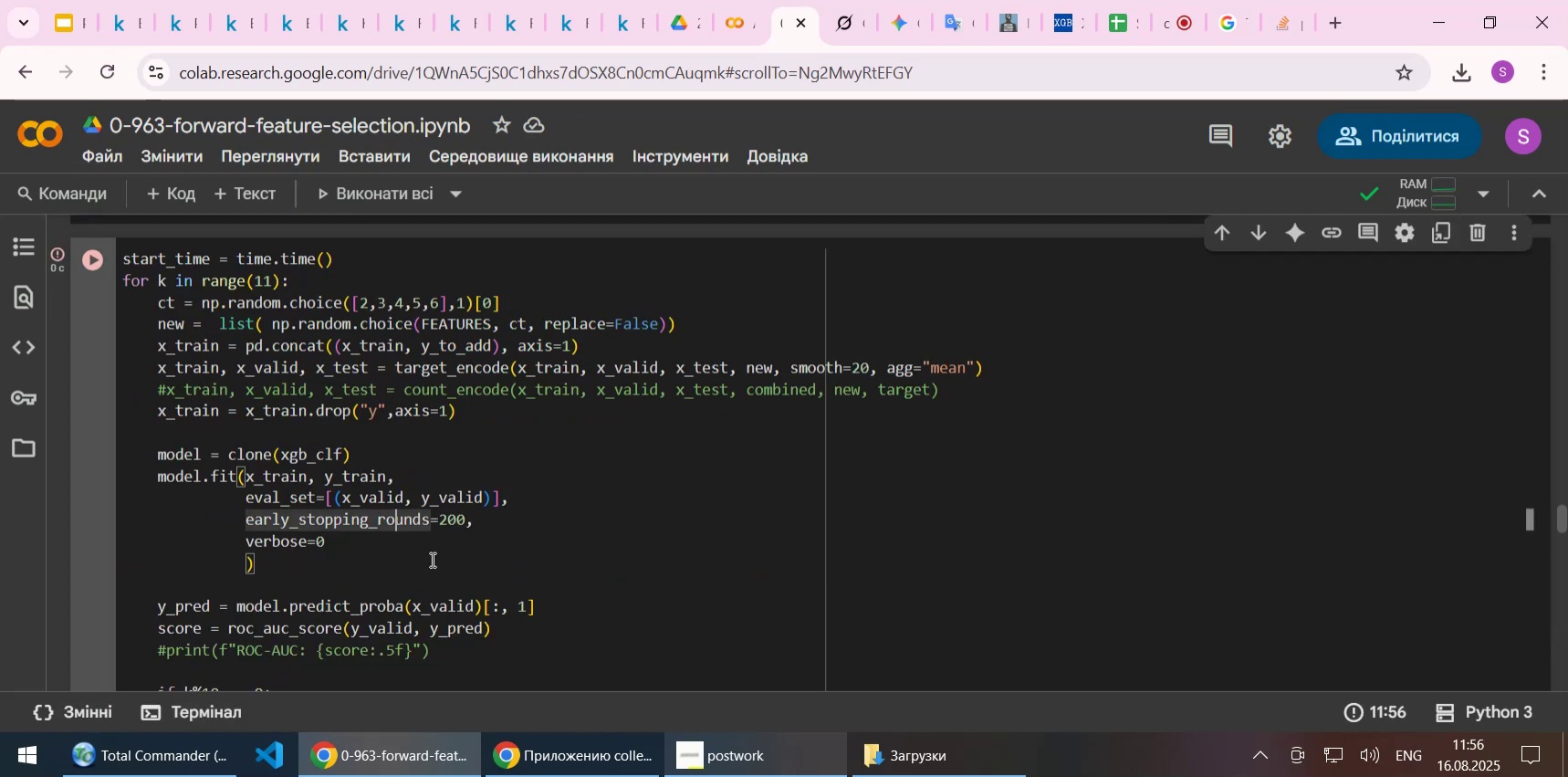 
key(Home)
 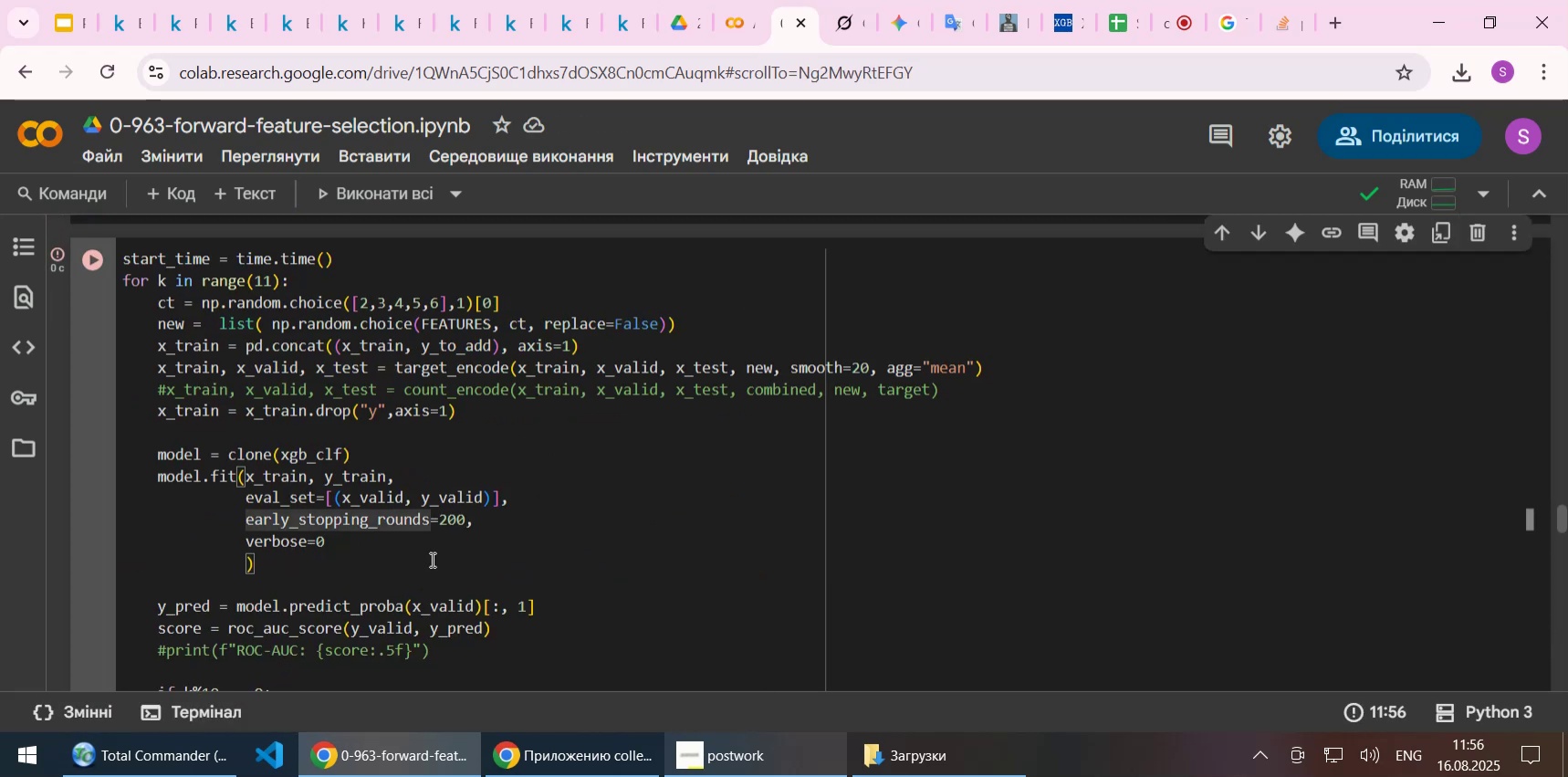 
key(Home)
 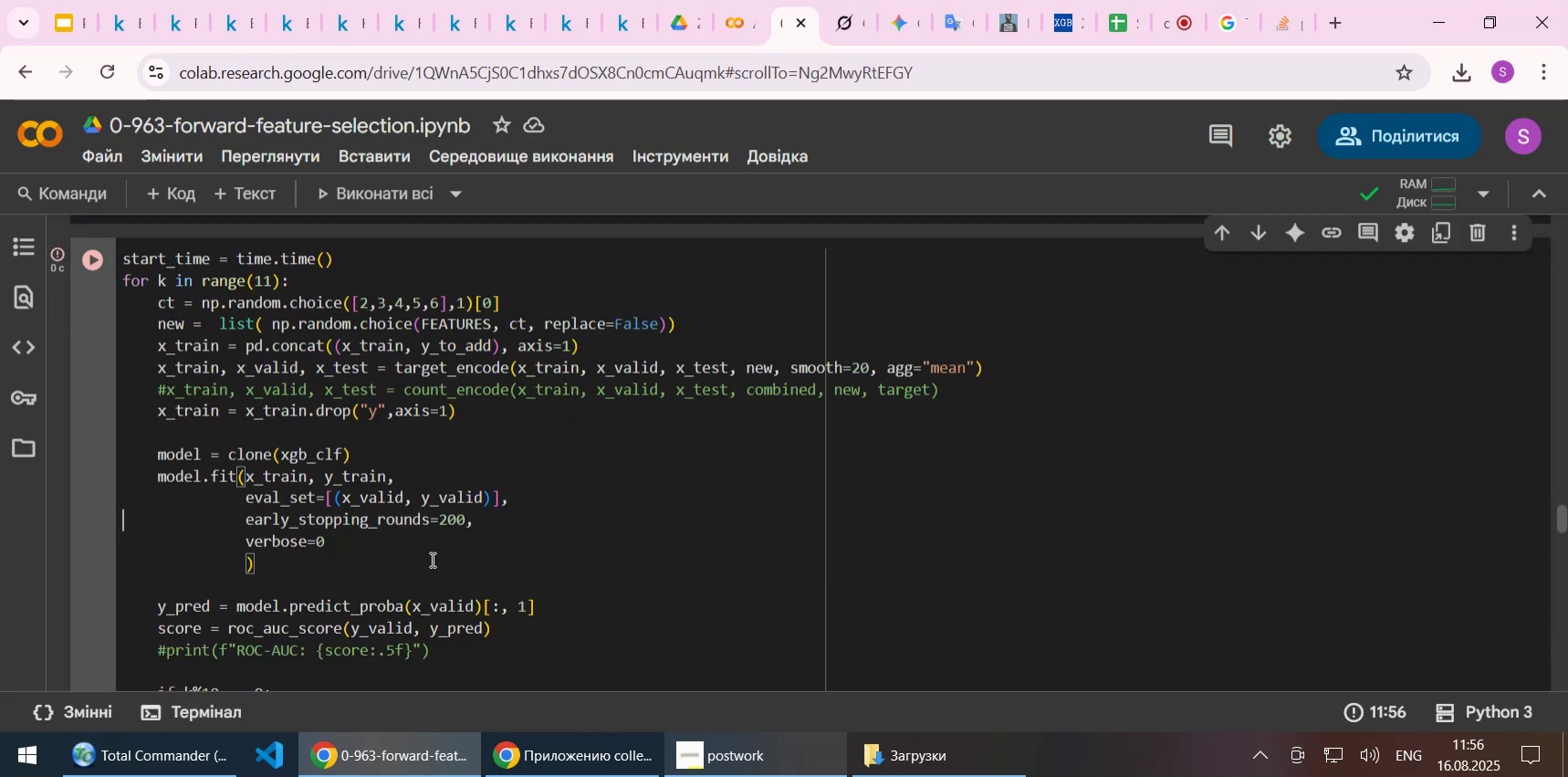 
key(Shift+ShiftLeft)
 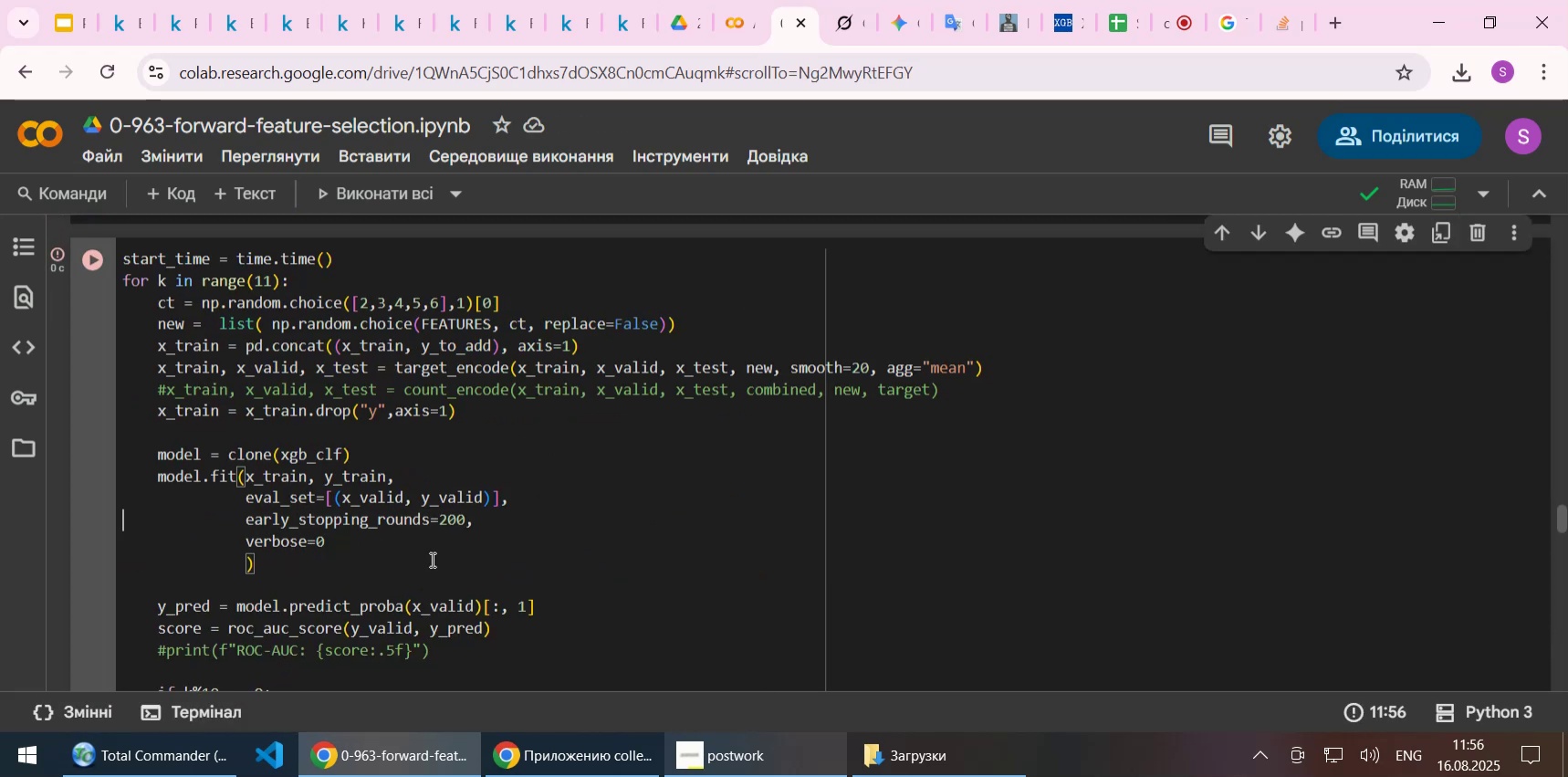 
key(Shift+End)
 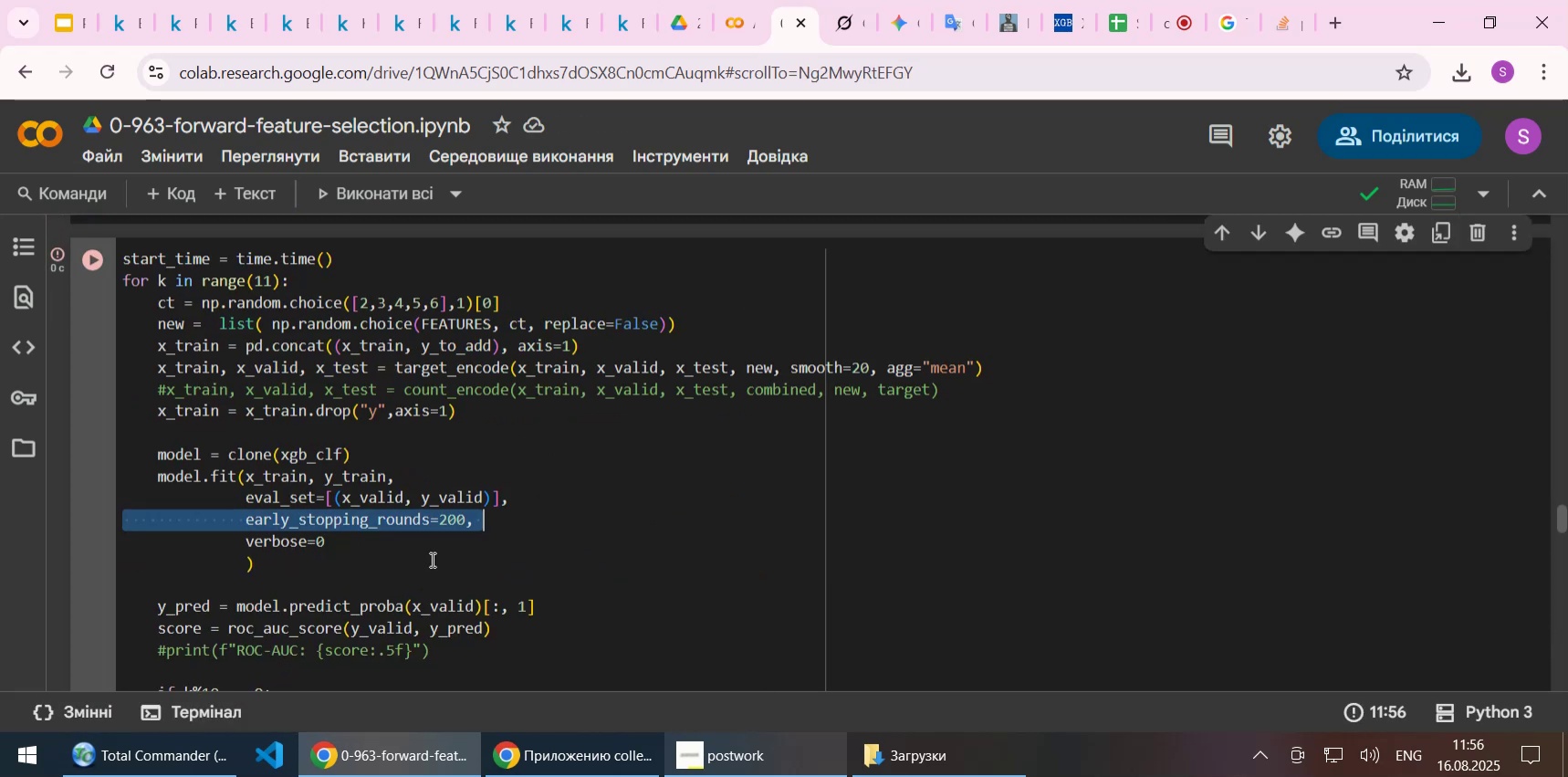 
key(Delete)
 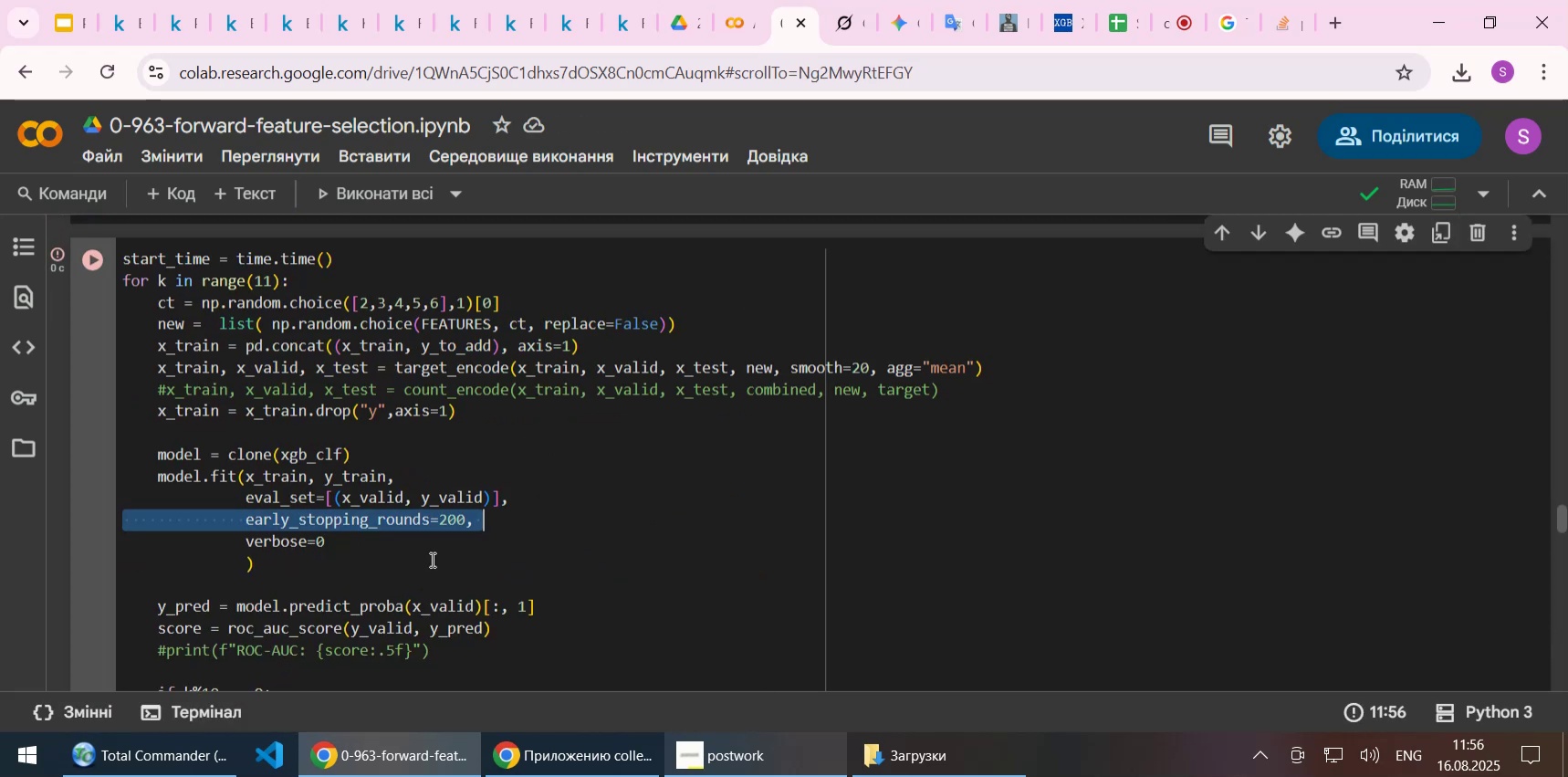 
key(Delete)
 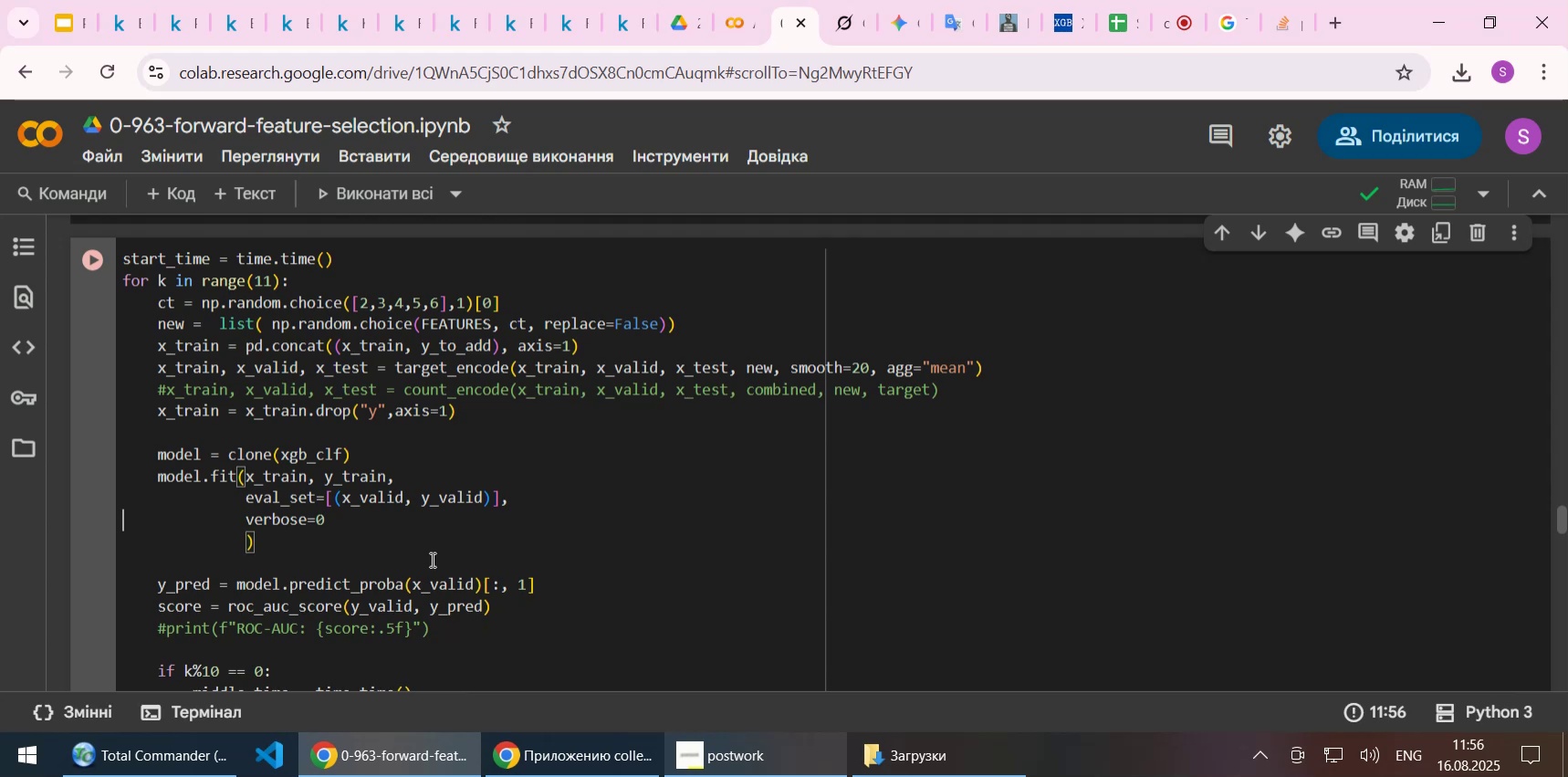 
key(Control+S)
 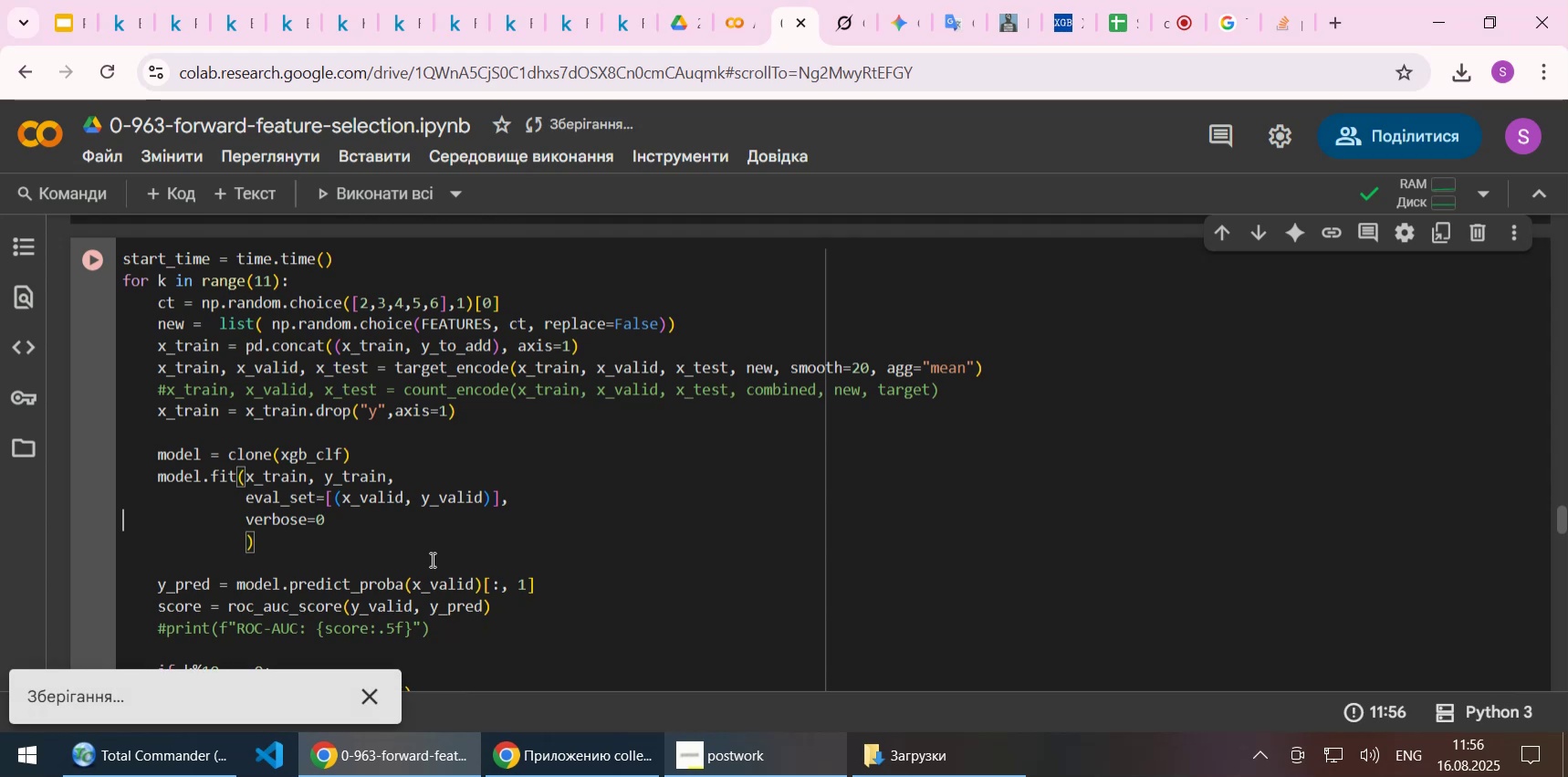 
key(Shift+ShiftLeft)
 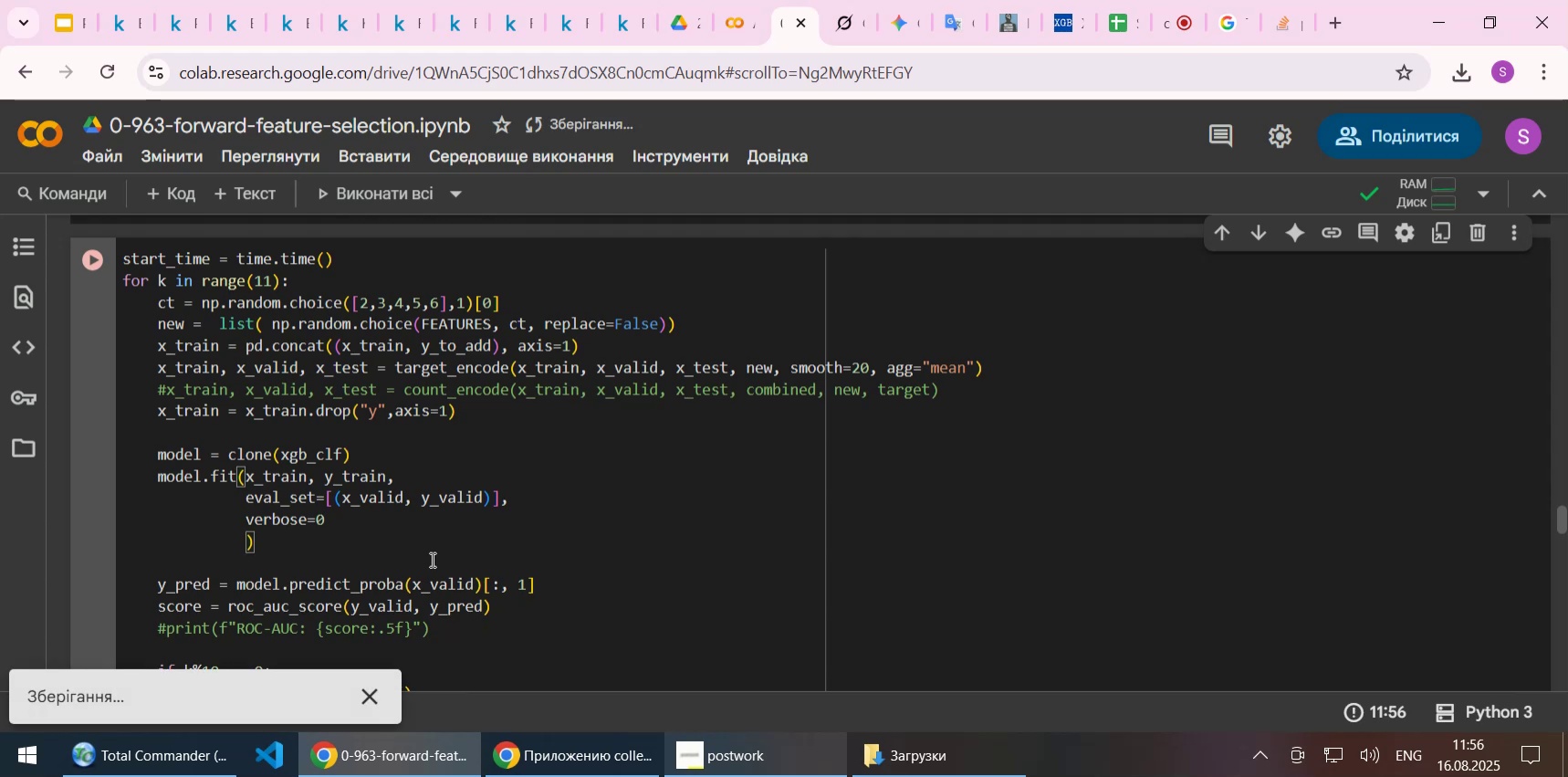 
key(Shift+Enter)
 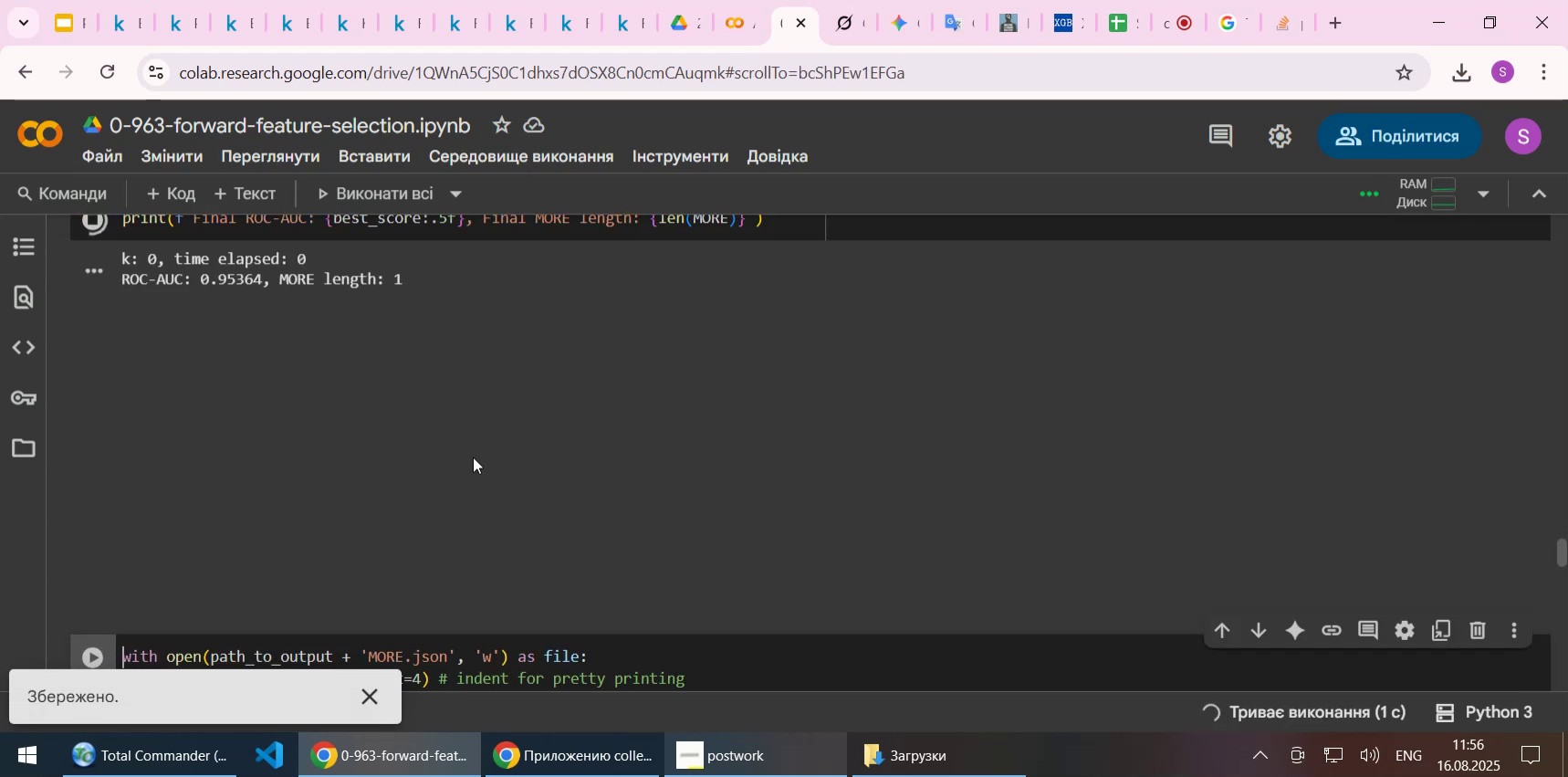 
scroll: coordinate [473, 457], scroll_direction: up, amount: 1.0
 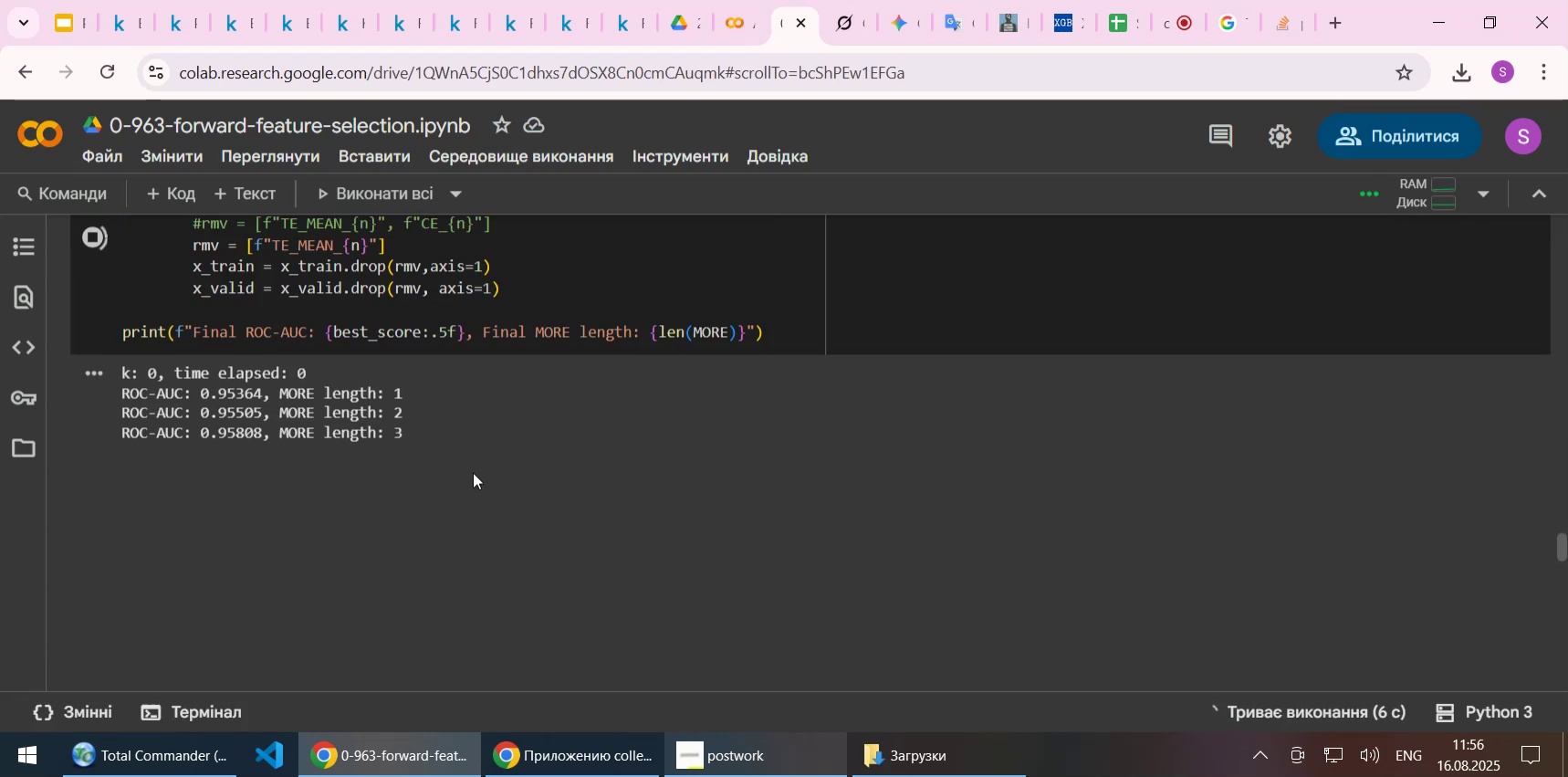 
wait(9.33)
 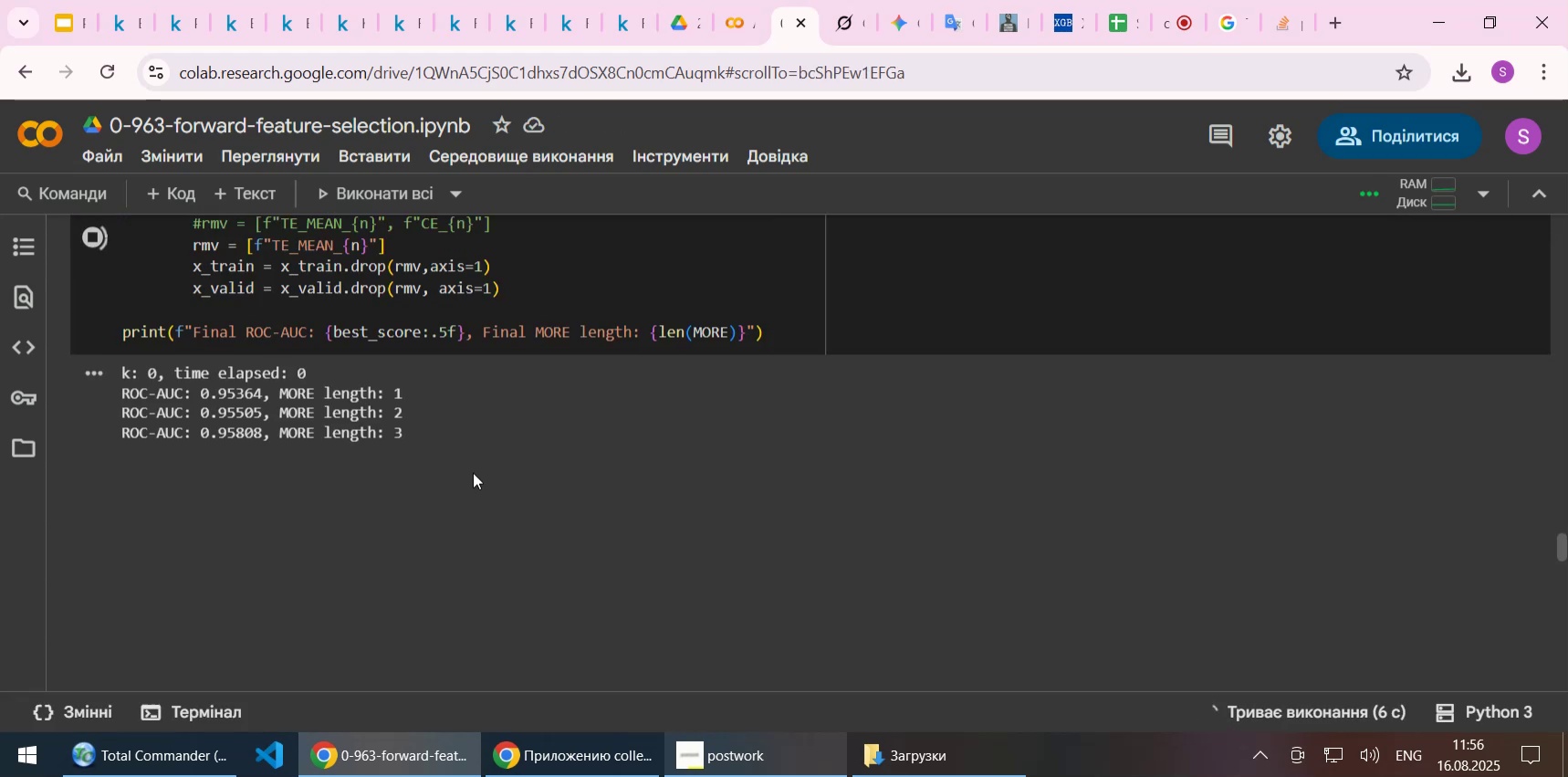 
scroll: coordinate [549, 464], scroll_direction: down, amount: 1.0
 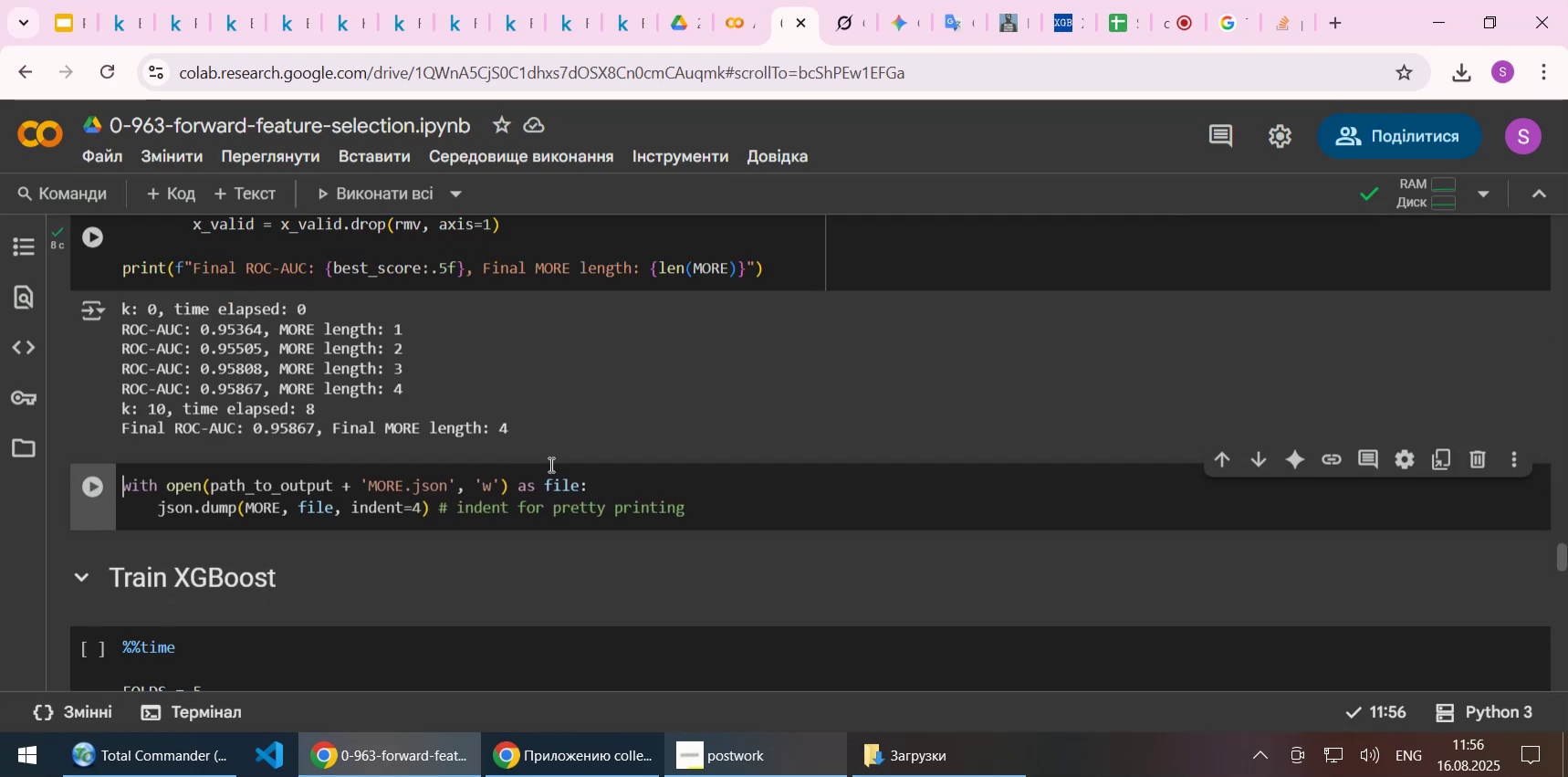 
key(Shift+Enter)
 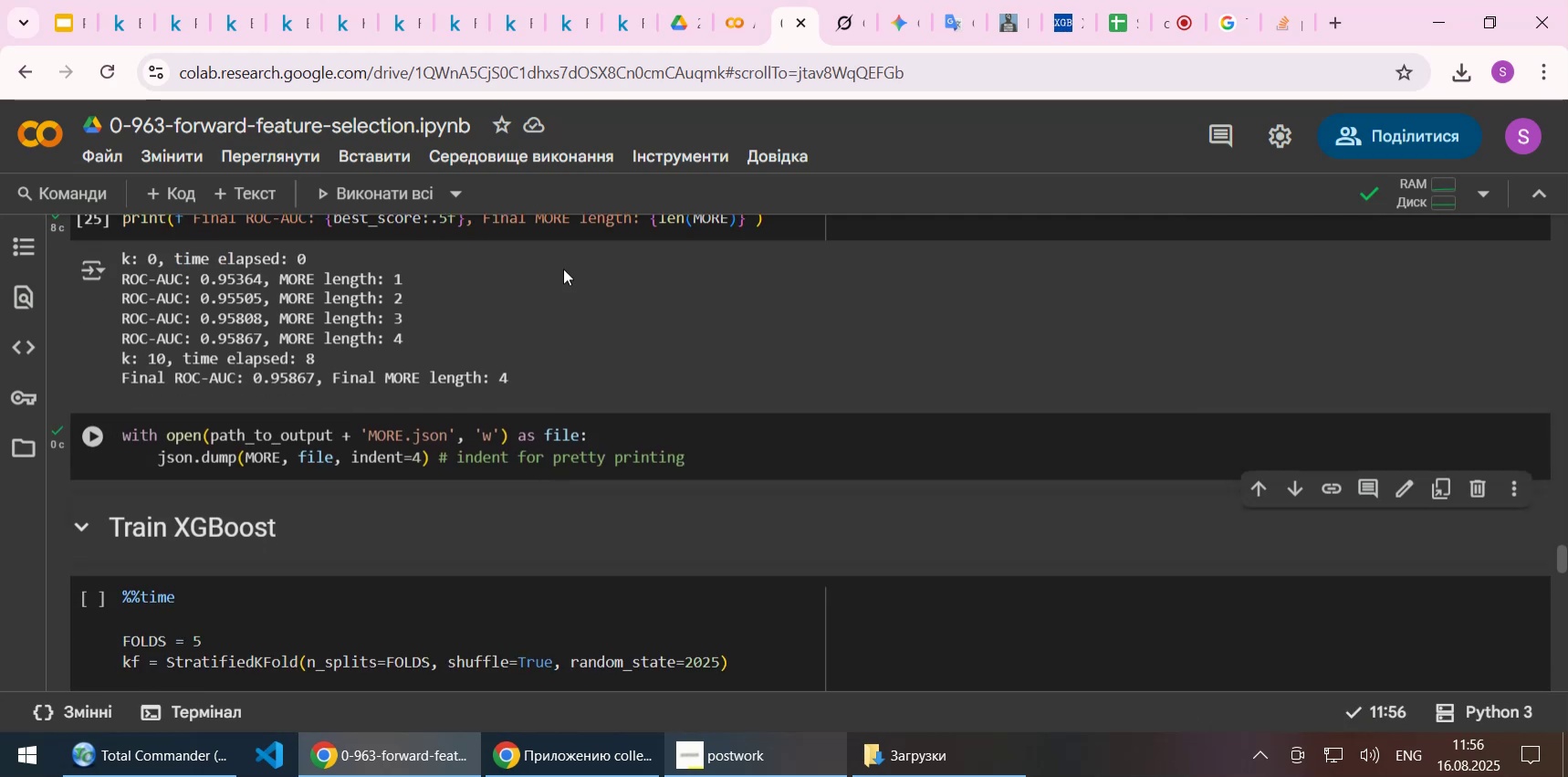 
left_click([683, 37])
 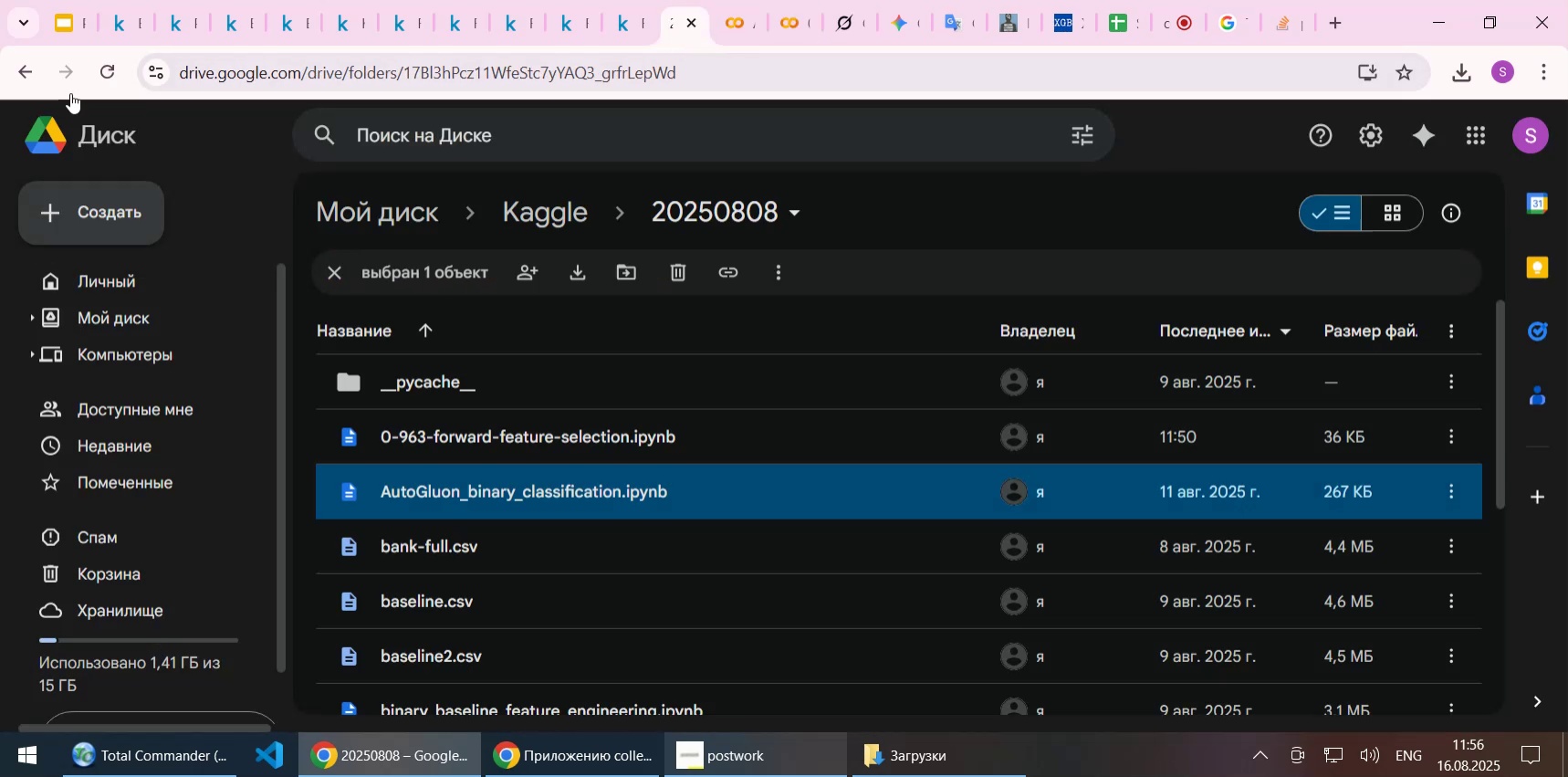 
left_click([98, 75])
 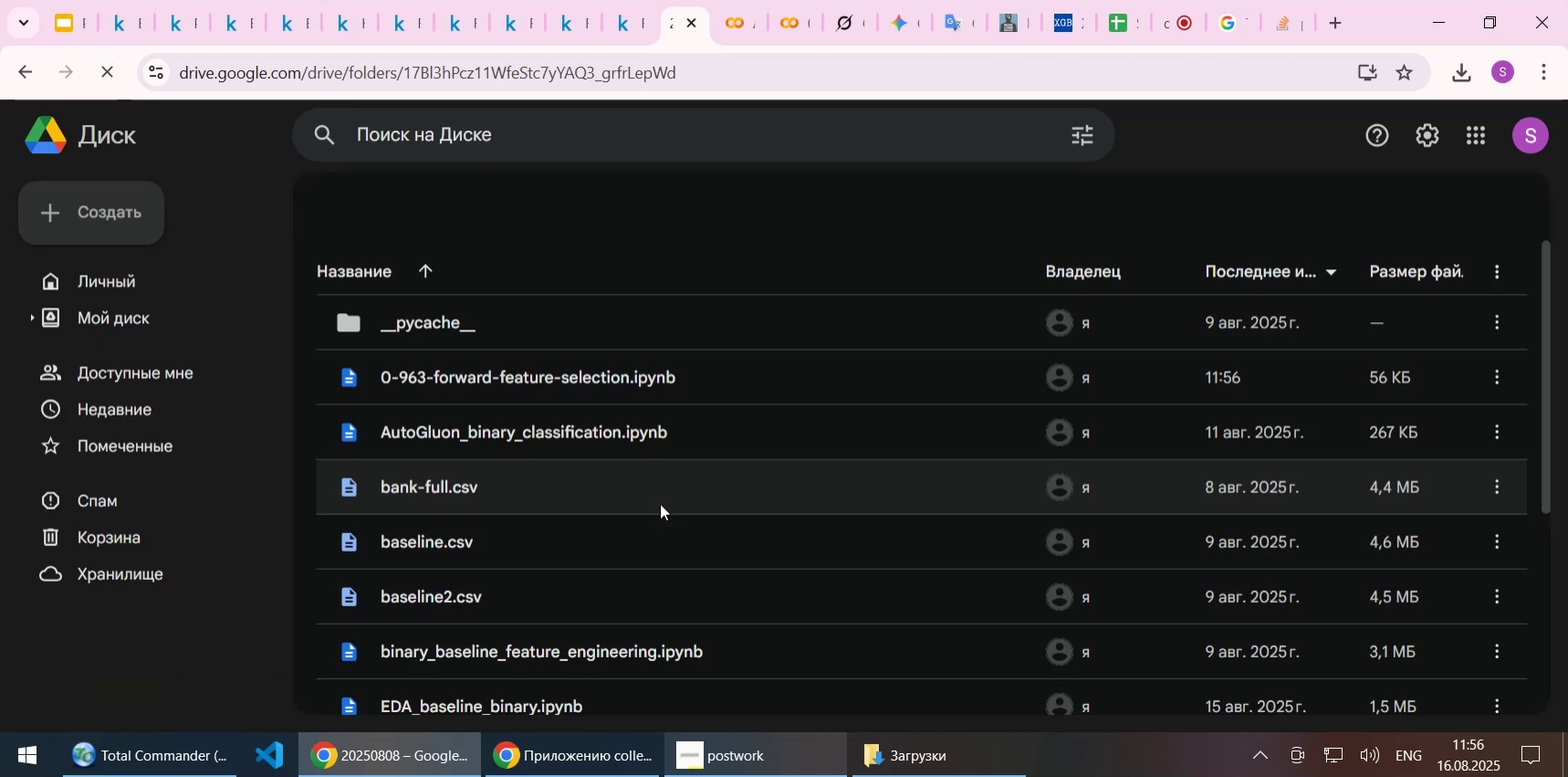 
scroll: coordinate [660, 505], scroll_direction: down, amount: 2.0
 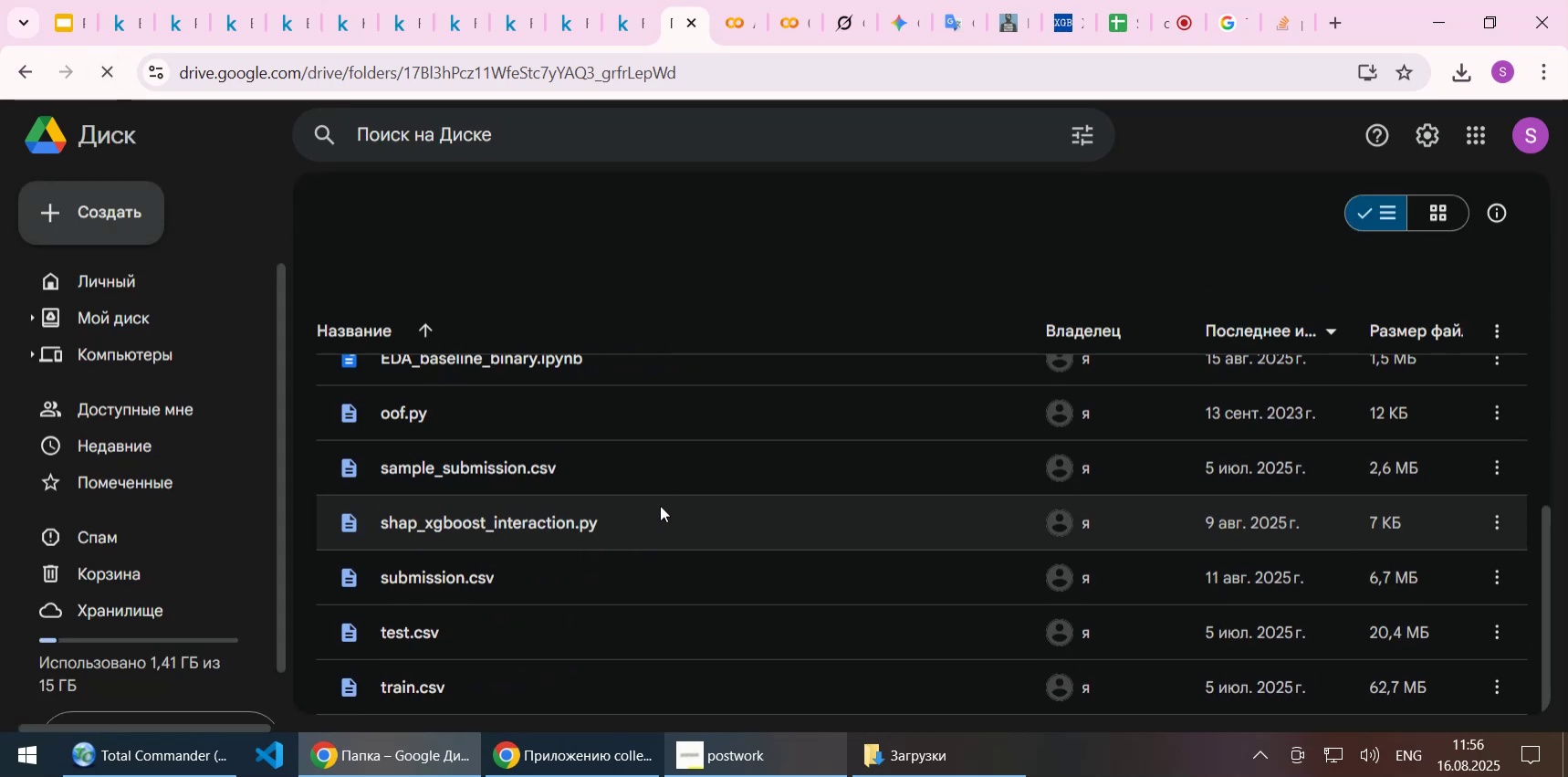 
scroll: coordinate [660, 505], scroll_direction: up, amount: 5.0
 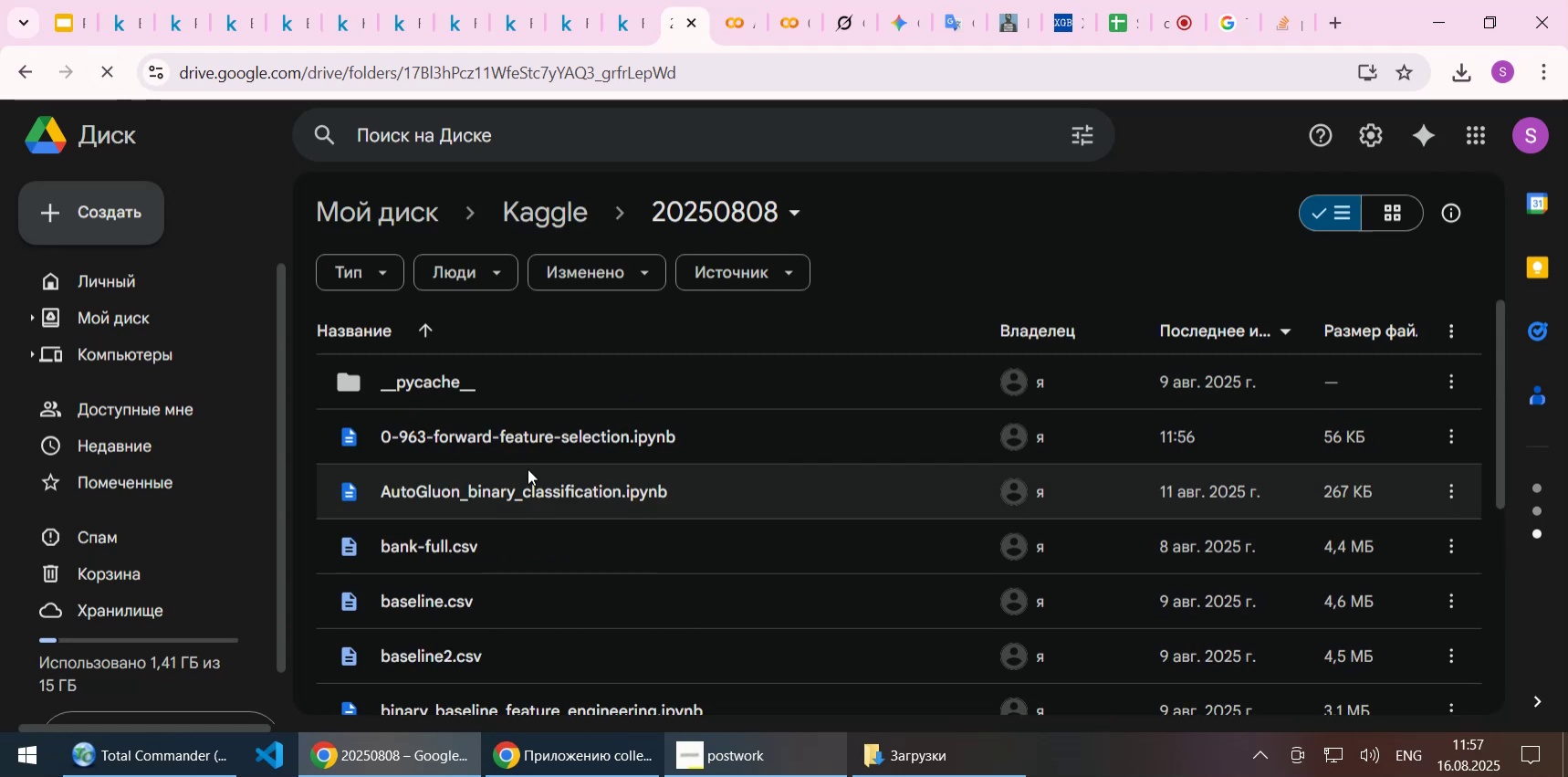 
wait(6.23)
 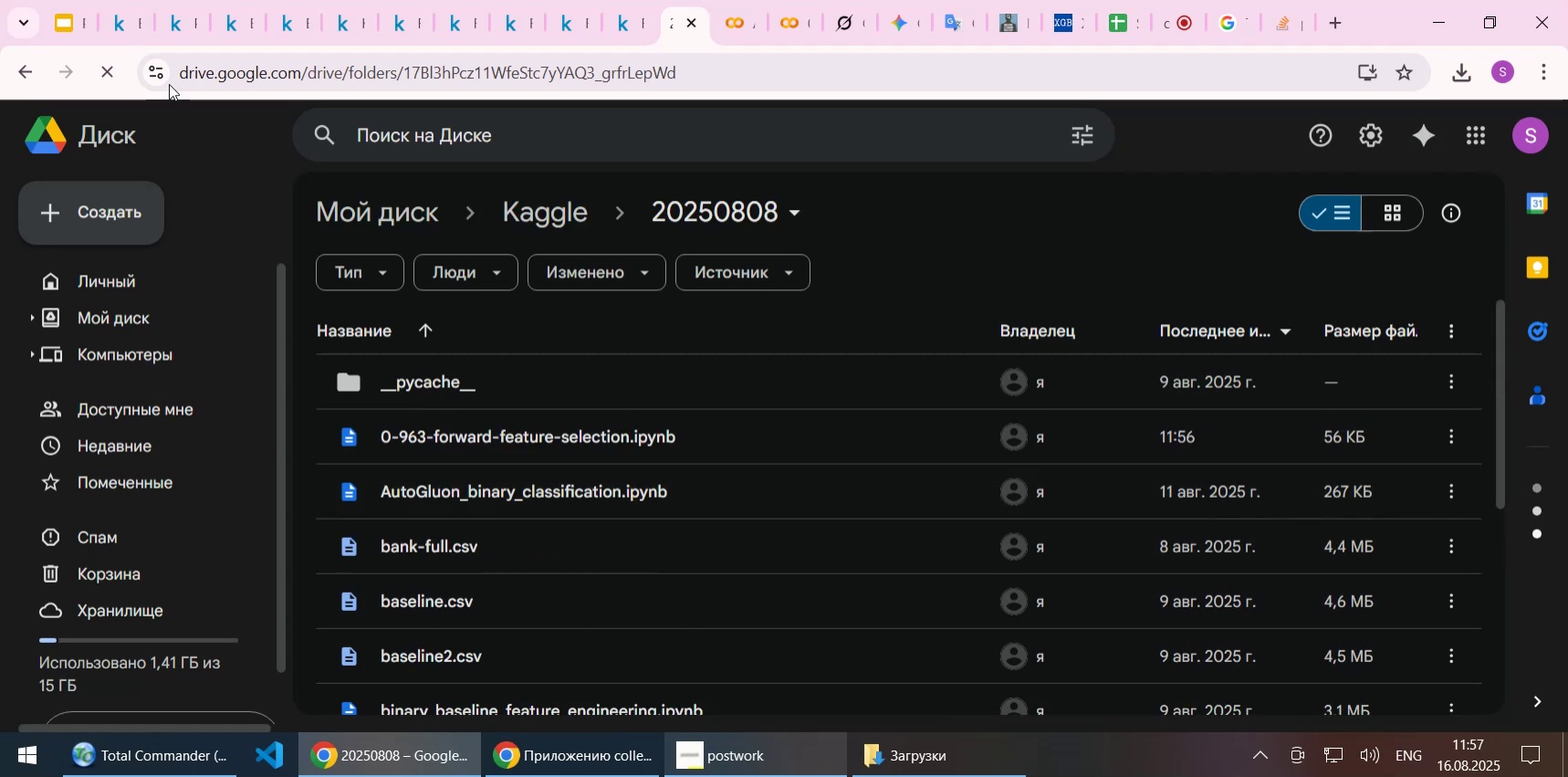 
left_click([113, 70])
 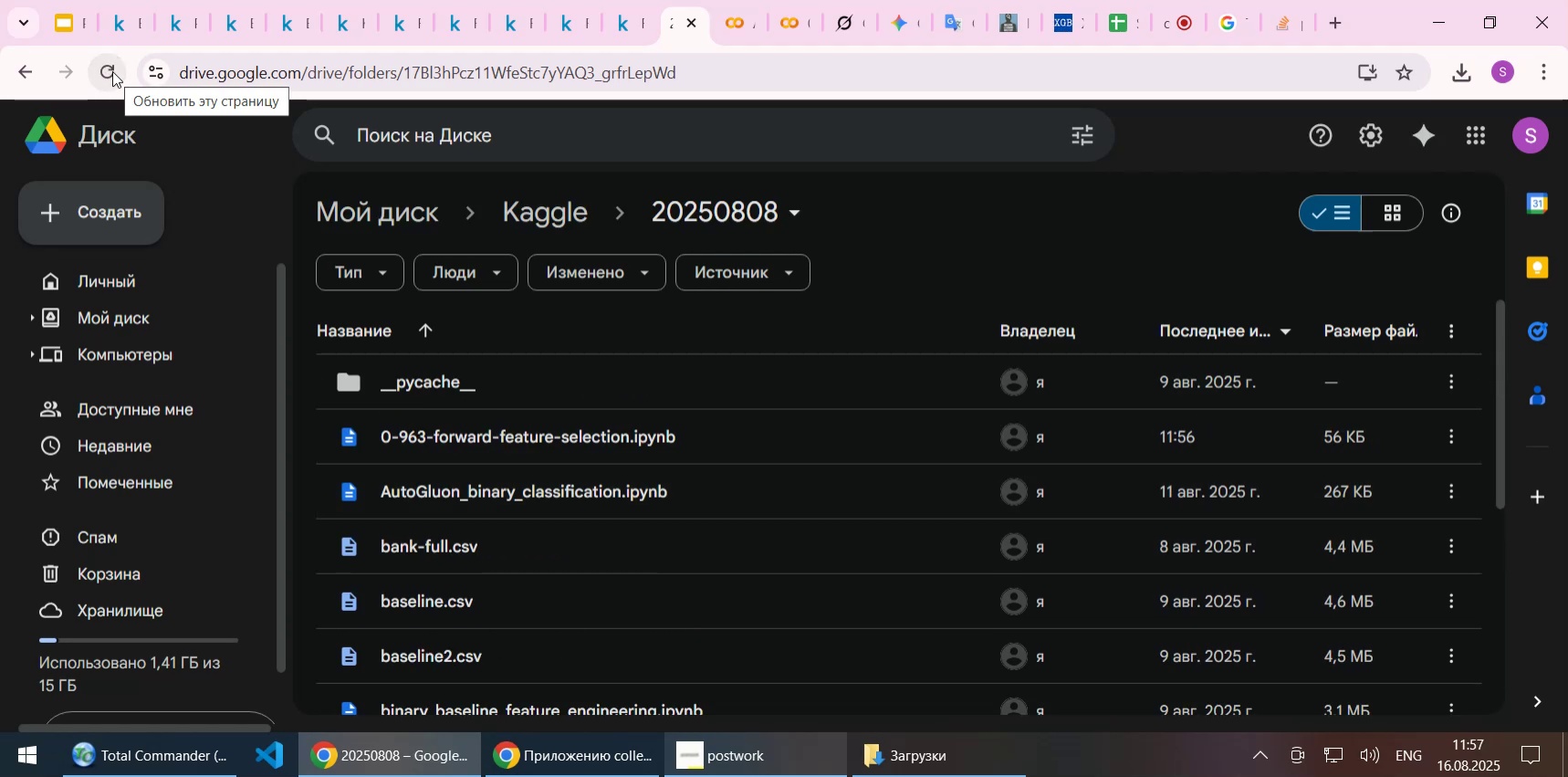 
left_click([108, 74])
 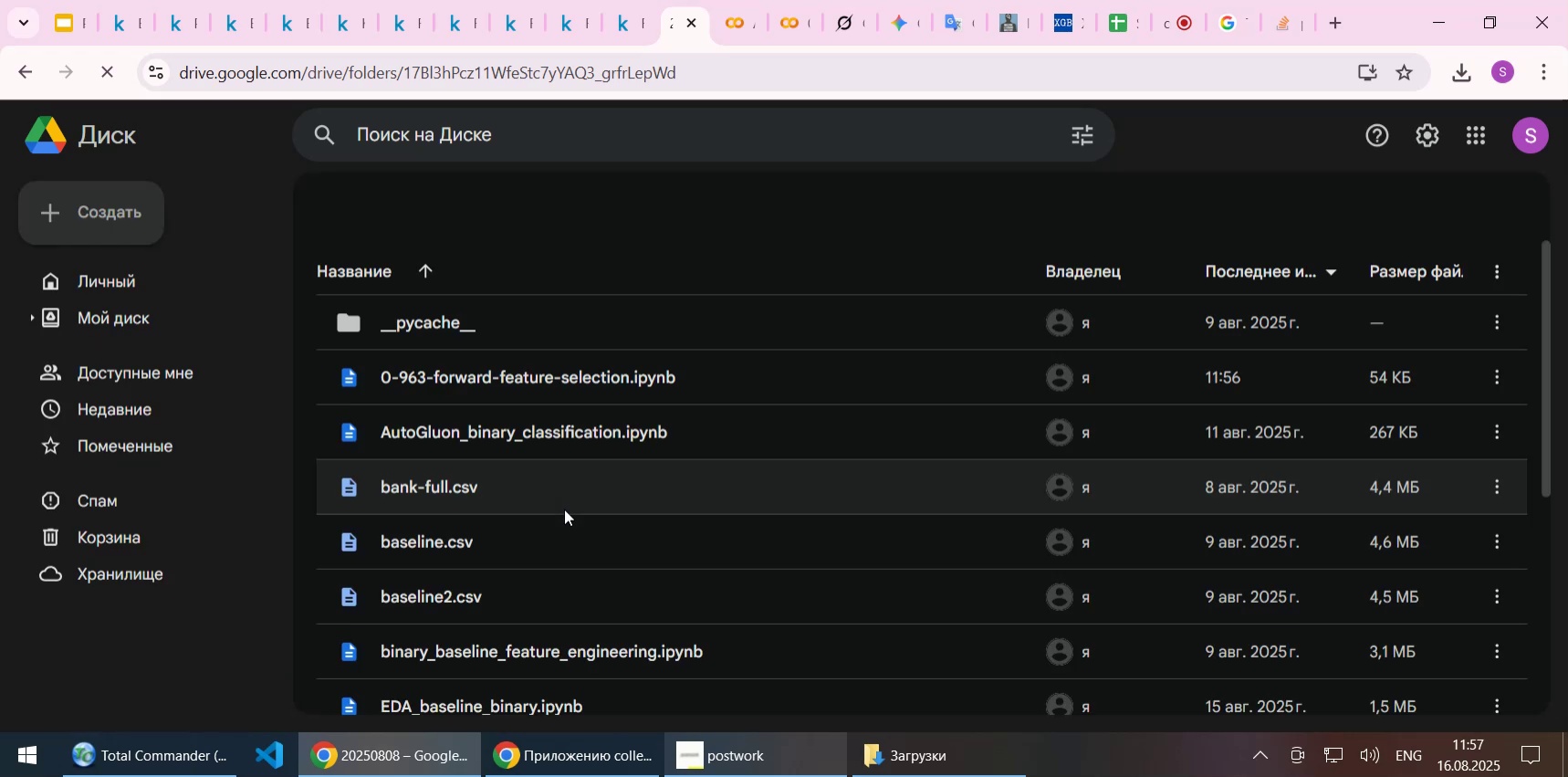 
scroll: coordinate [564, 509], scroll_direction: down, amount: 1.0
 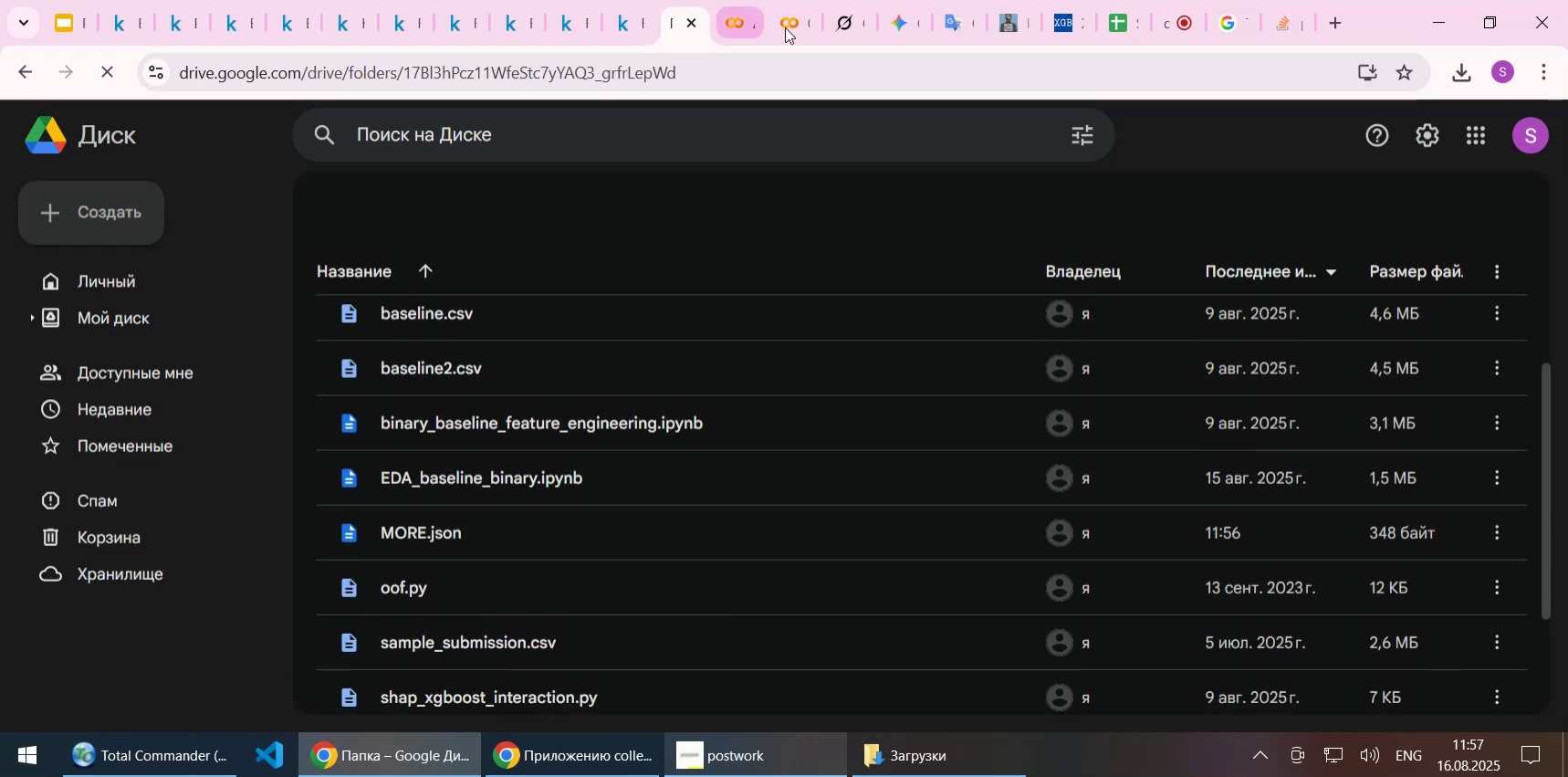 
left_click([733, 26])
 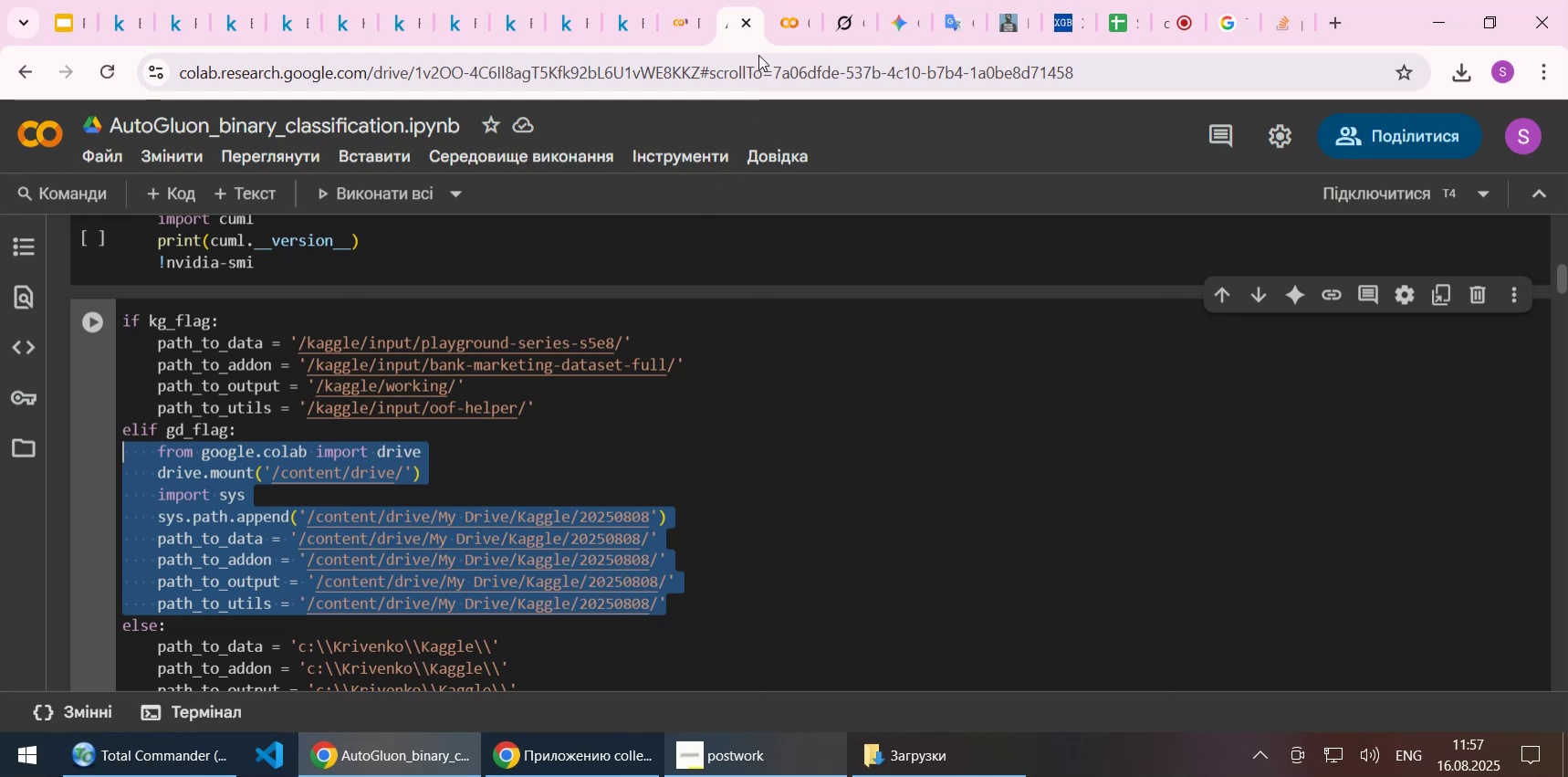 
wait(6.74)
 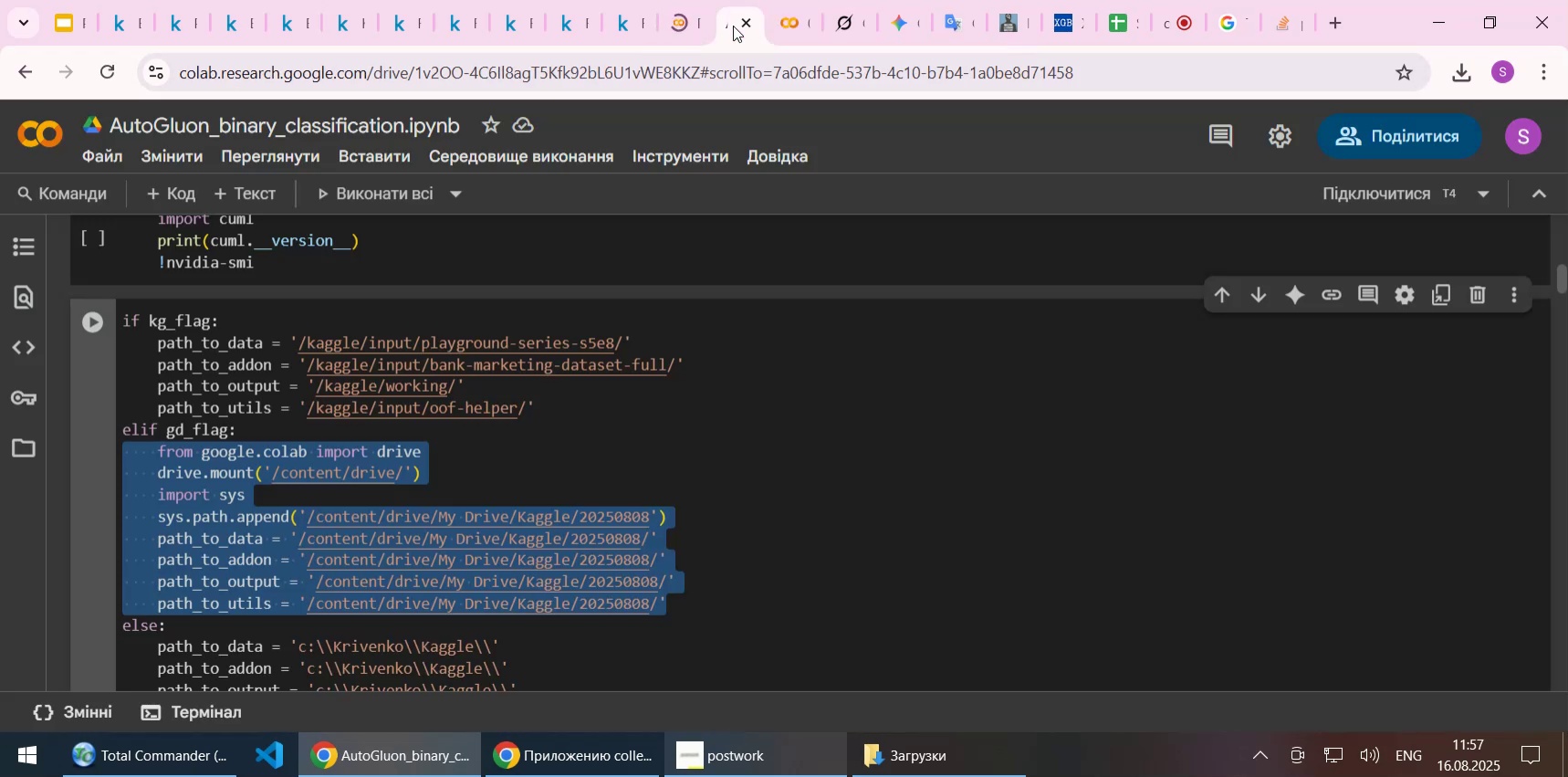 
left_click([749, 26])
 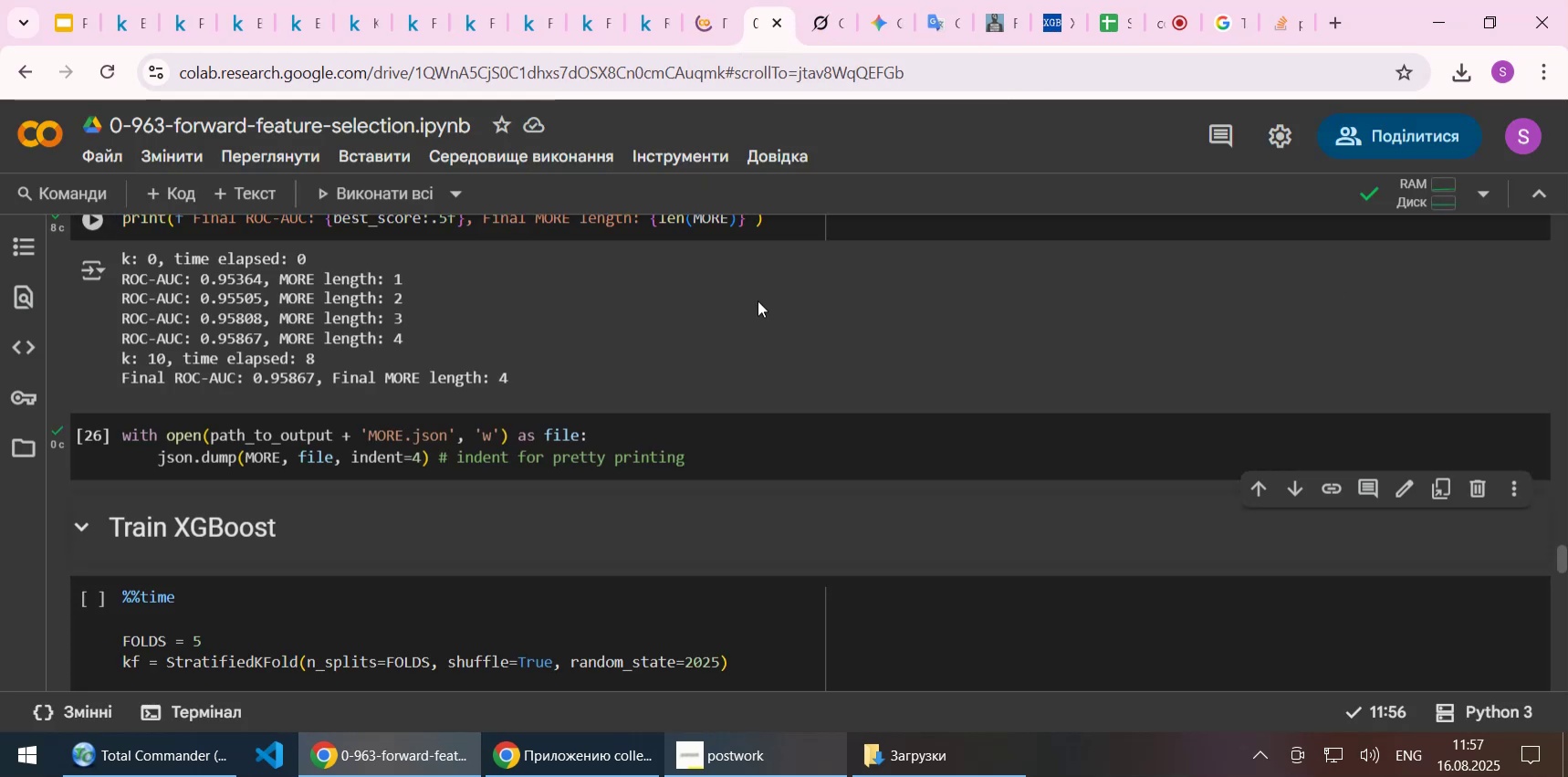 
left_click([702, 21])
 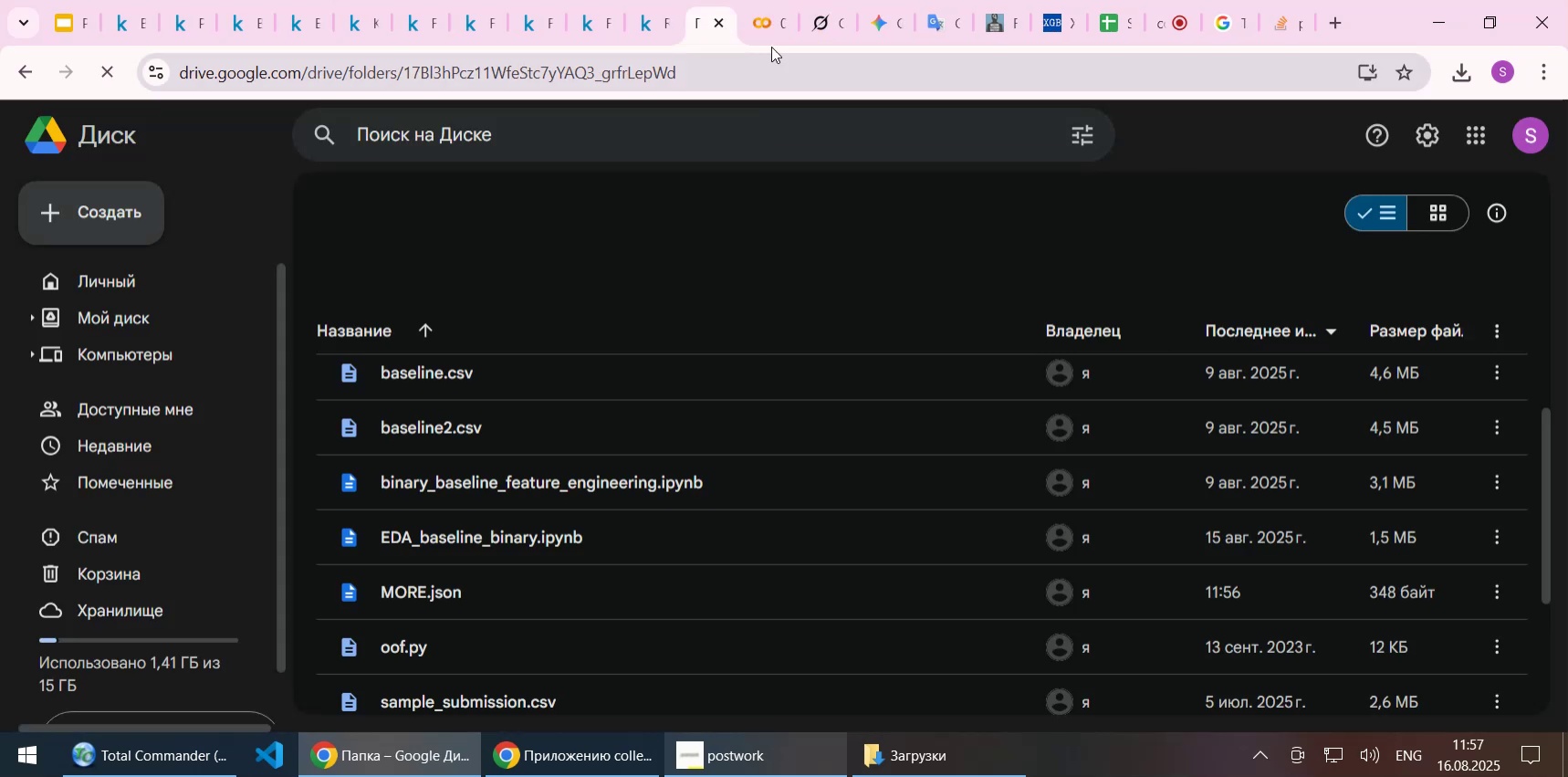 
left_click([761, 26])
 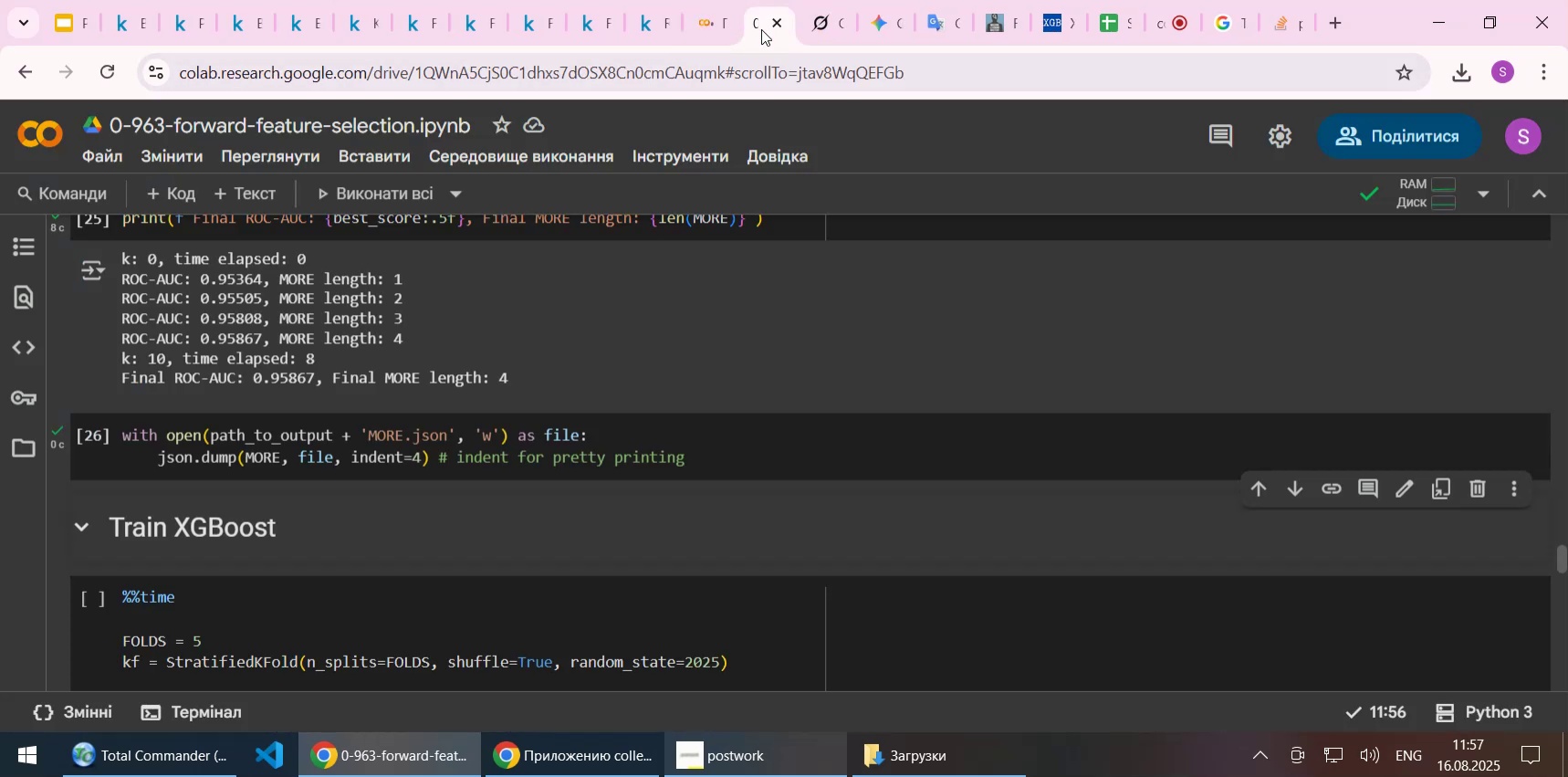 
scroll: coordinate [651, 379], scroll_direction: up, amount: 2.0
 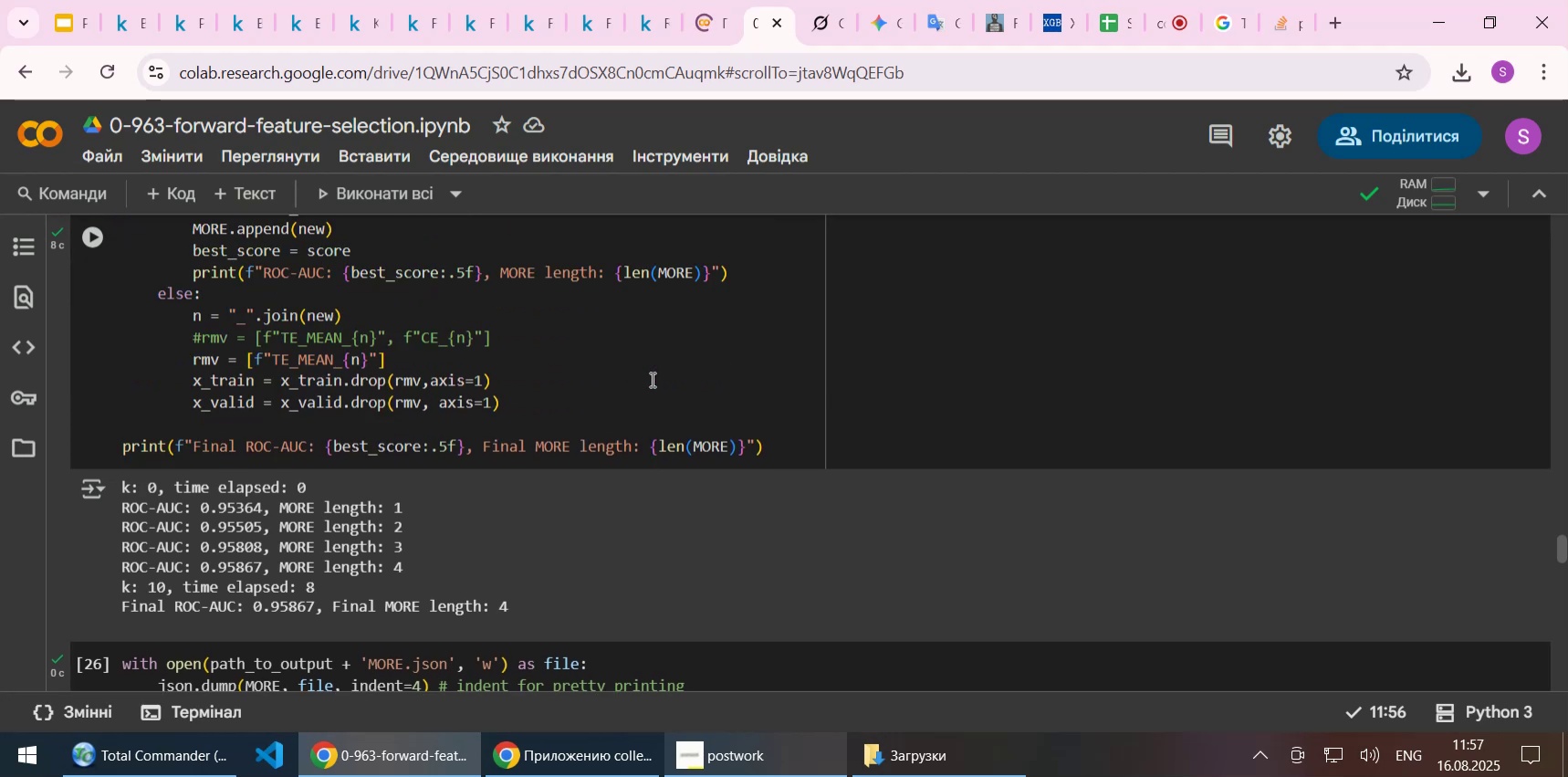 
scroll: coordinate [651, 379], scroll_direction: down, amount: 4.0
 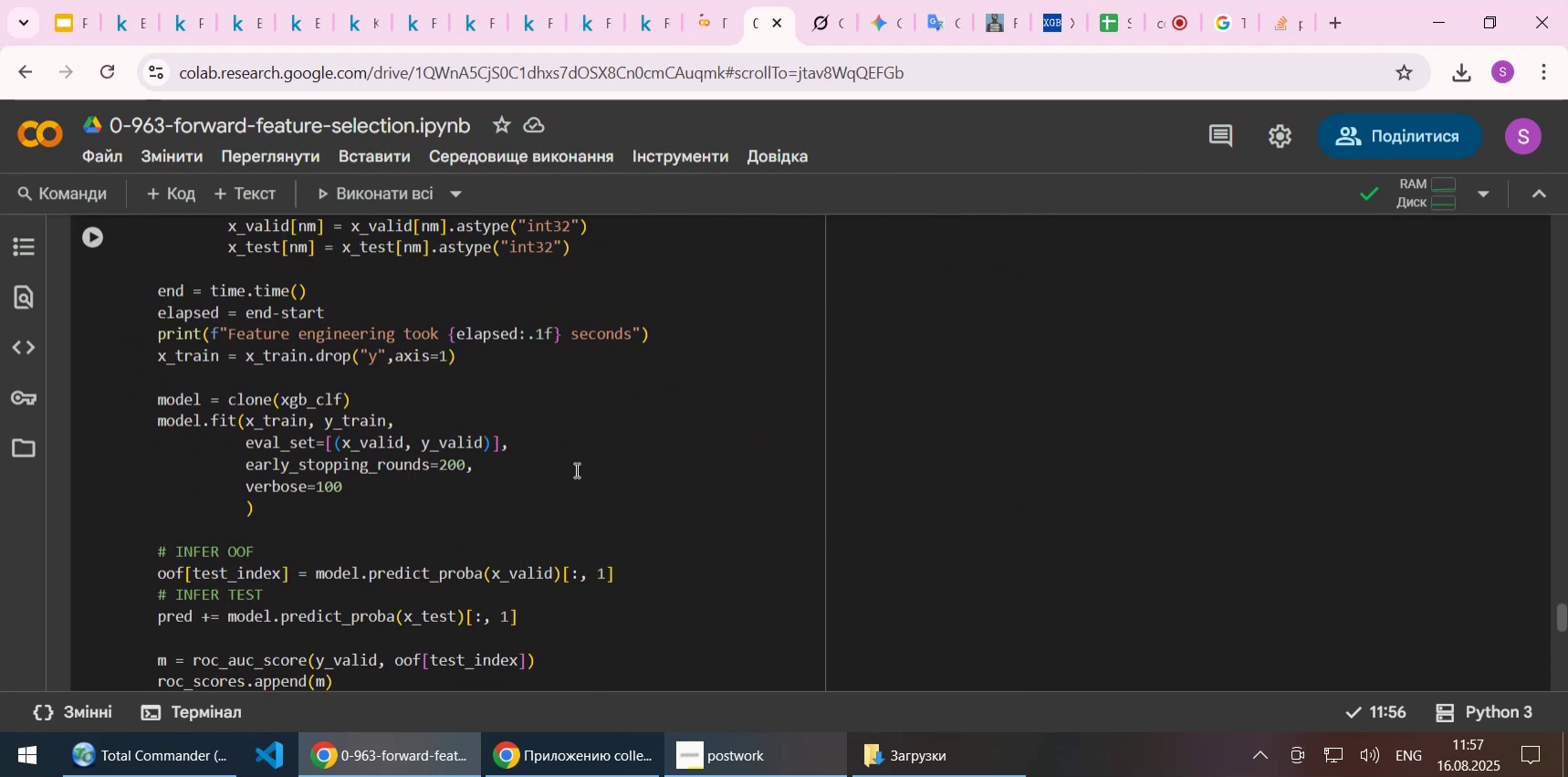 
left_click([572, 469])
 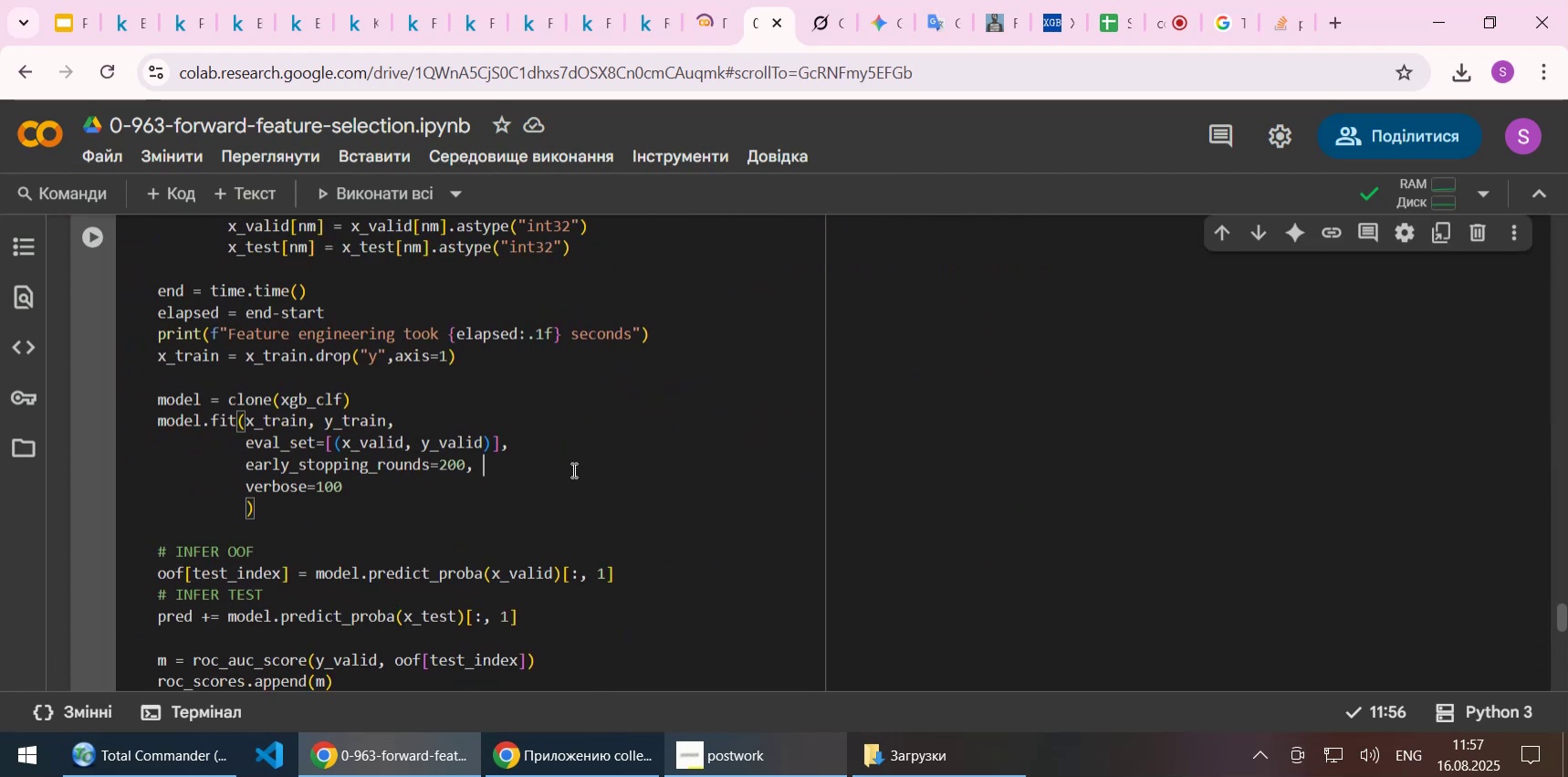 
key(Home)
 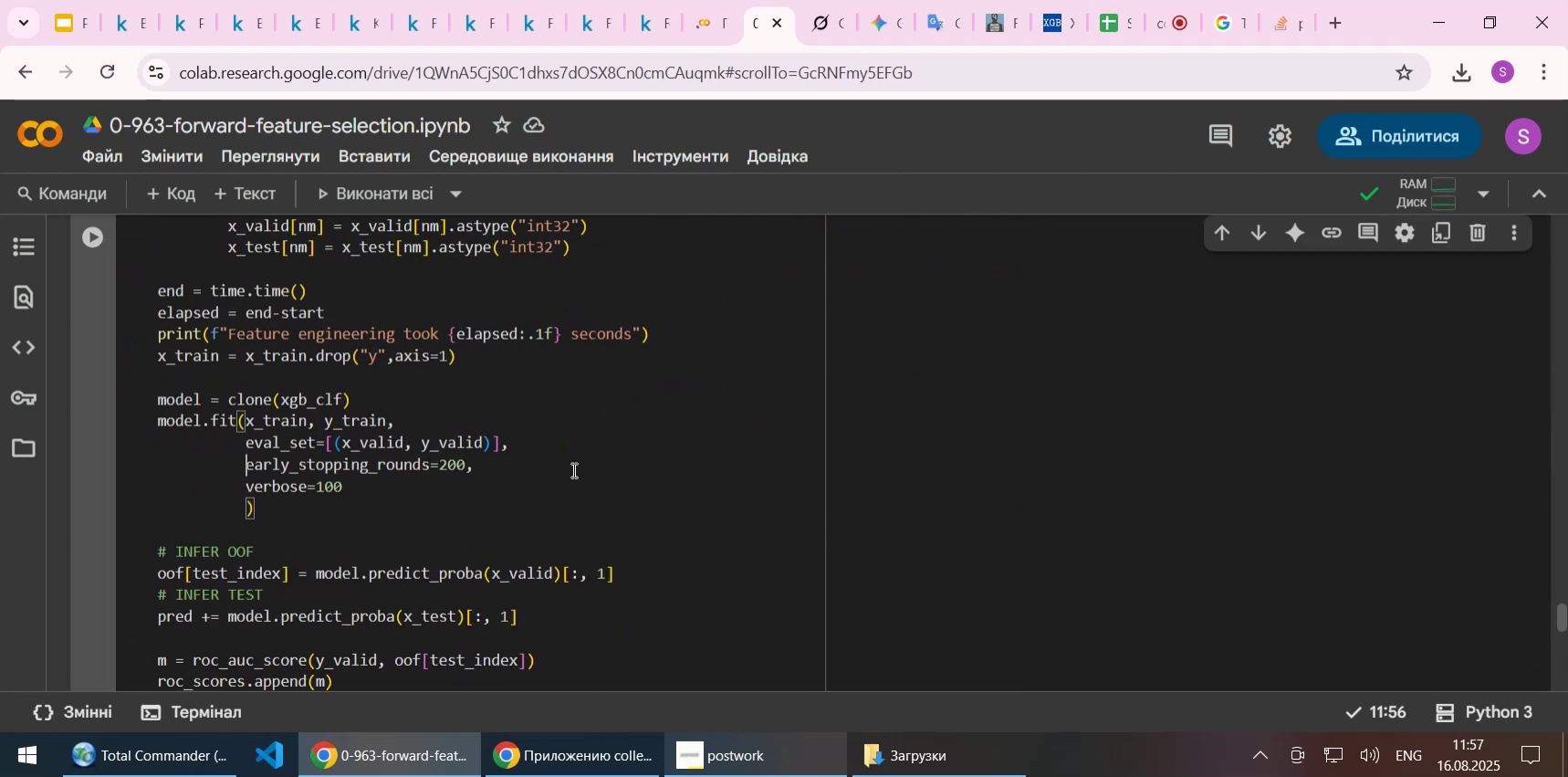 
key(Home)
 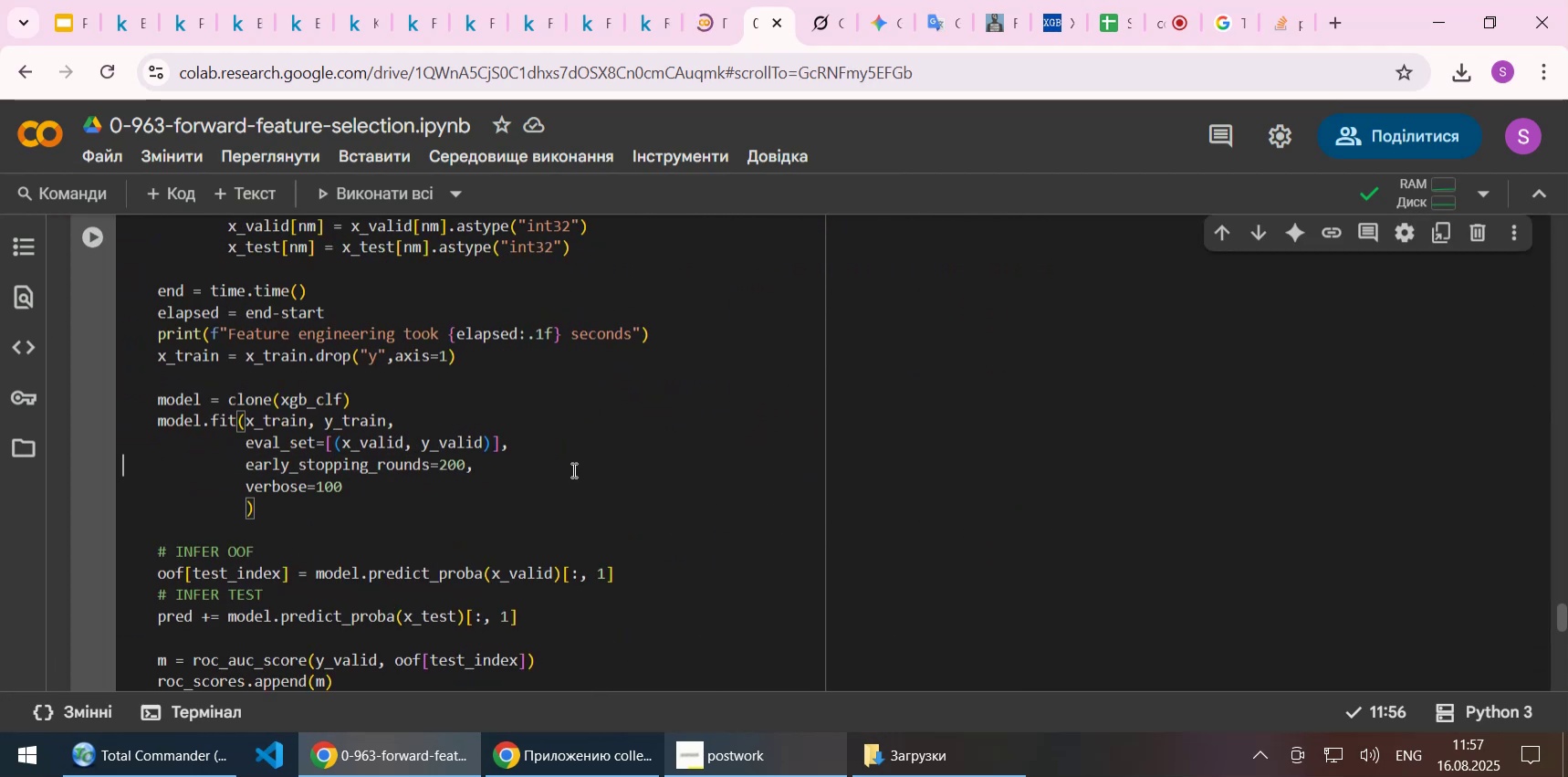 
key(Shift+ShiftLeft)
 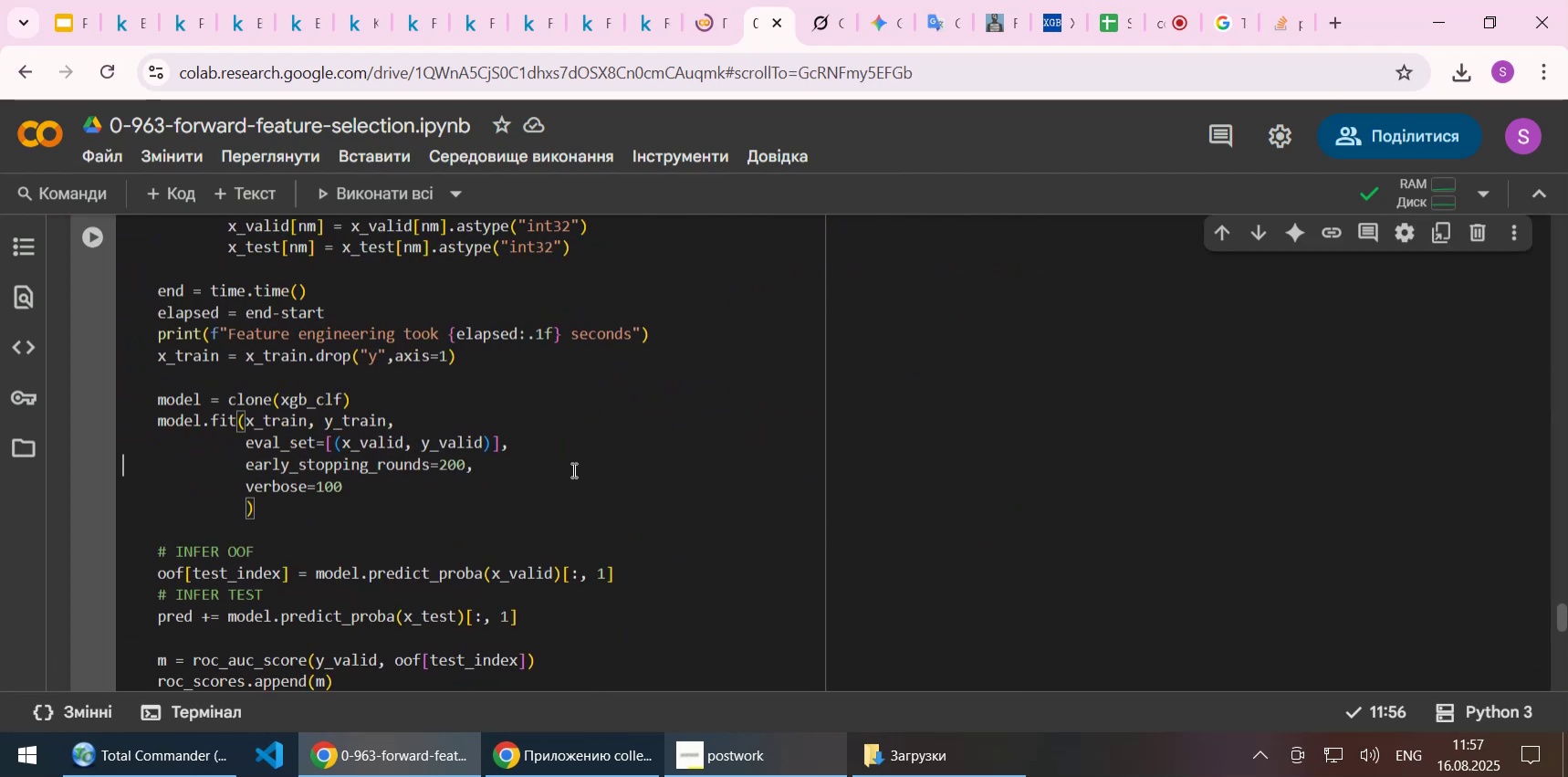 
key(Shift+End)
 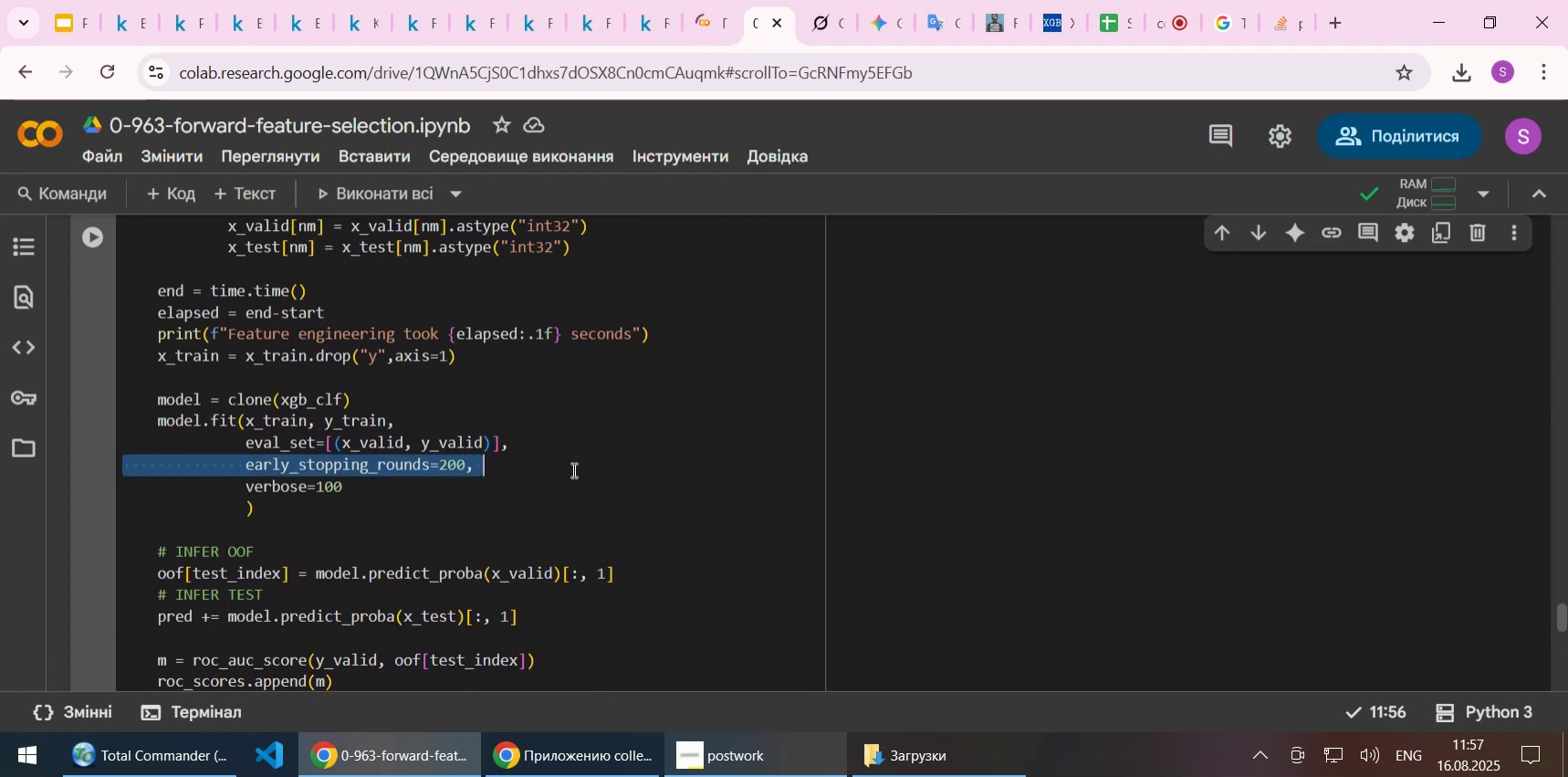 
key(Delete)
 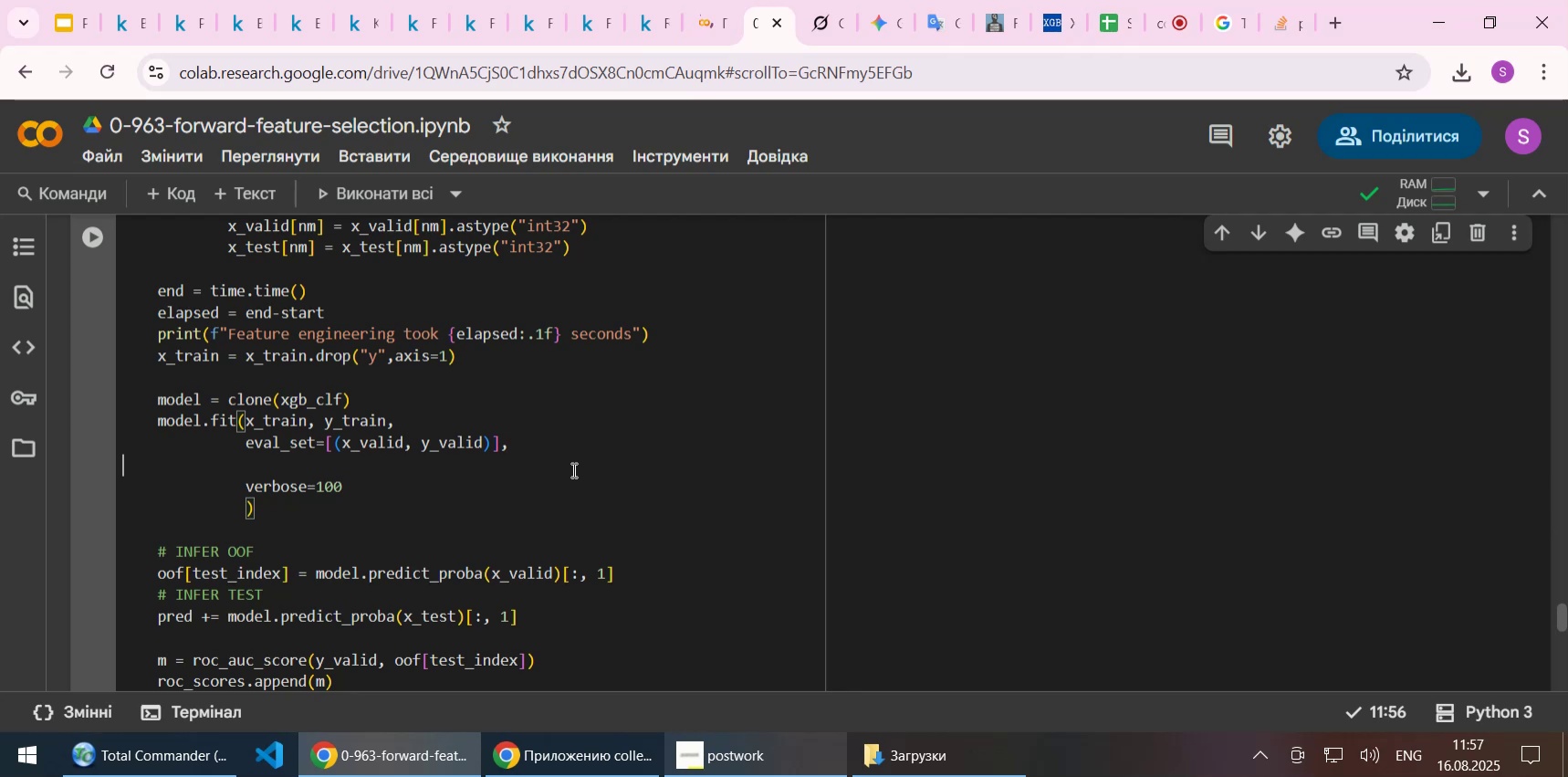 
key(Delete)
 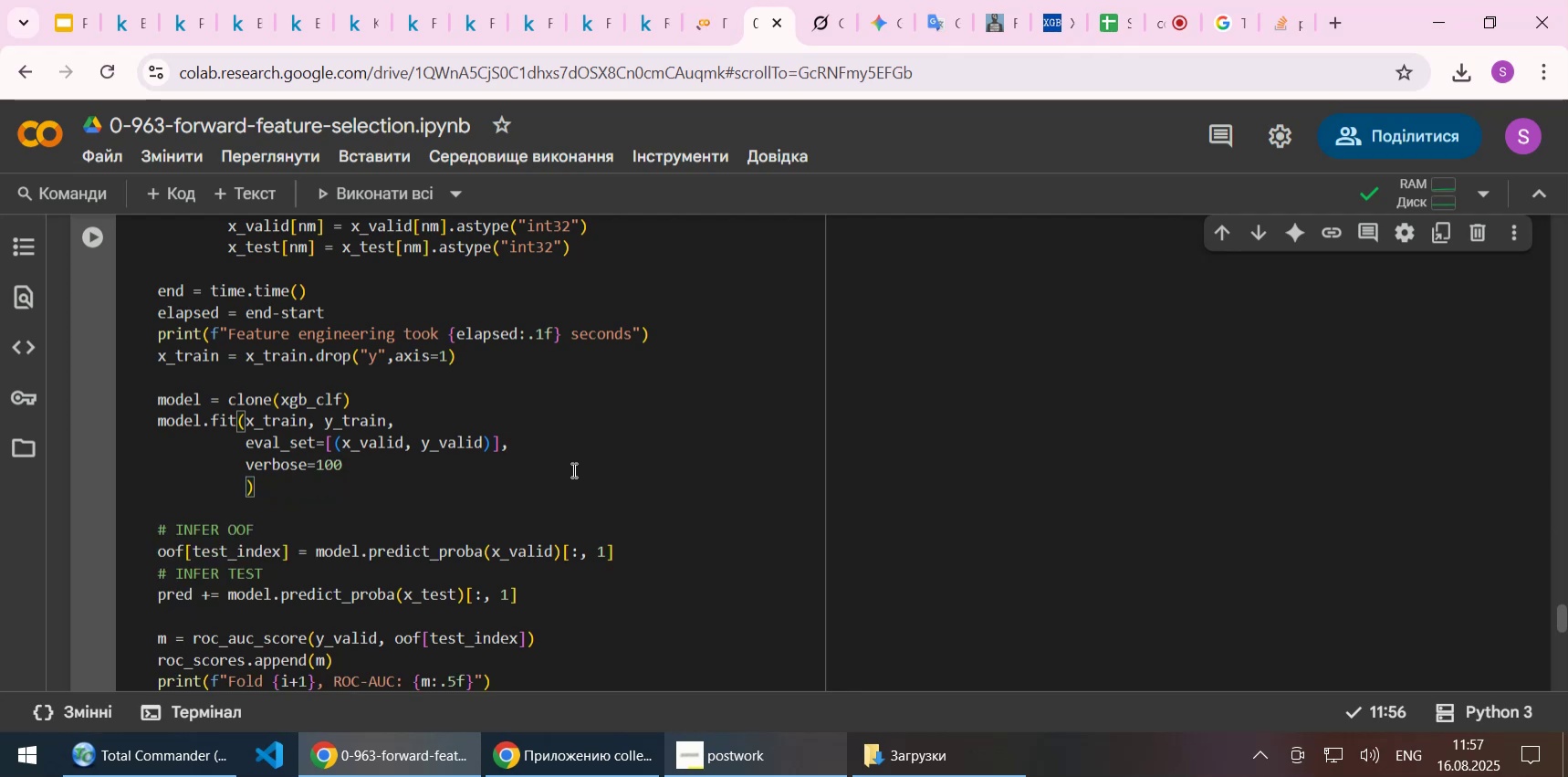 
scroll: coordinate [572, 469], scroll_direction: up, amount: 5.0
 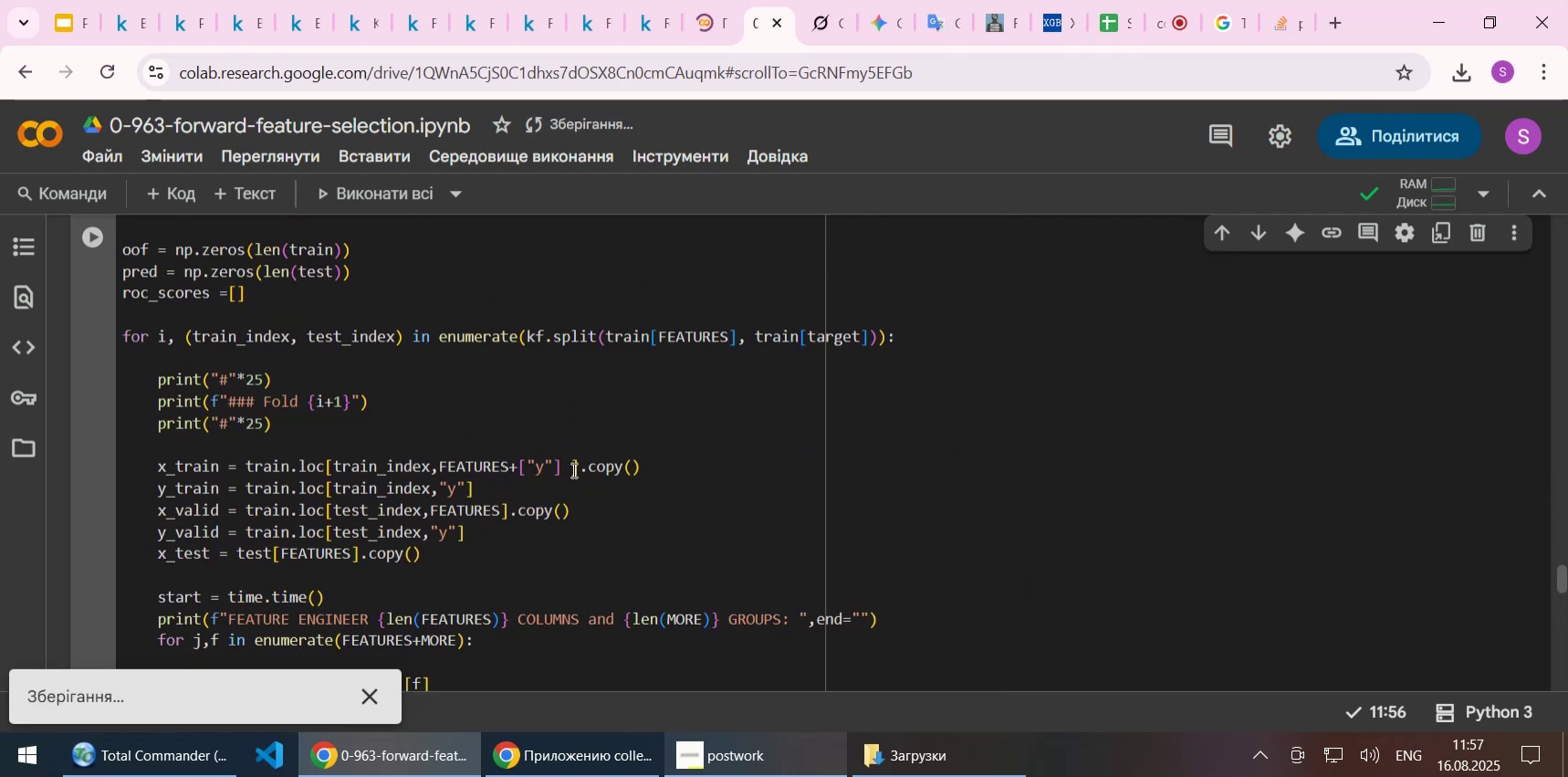 
key(Control+S)
 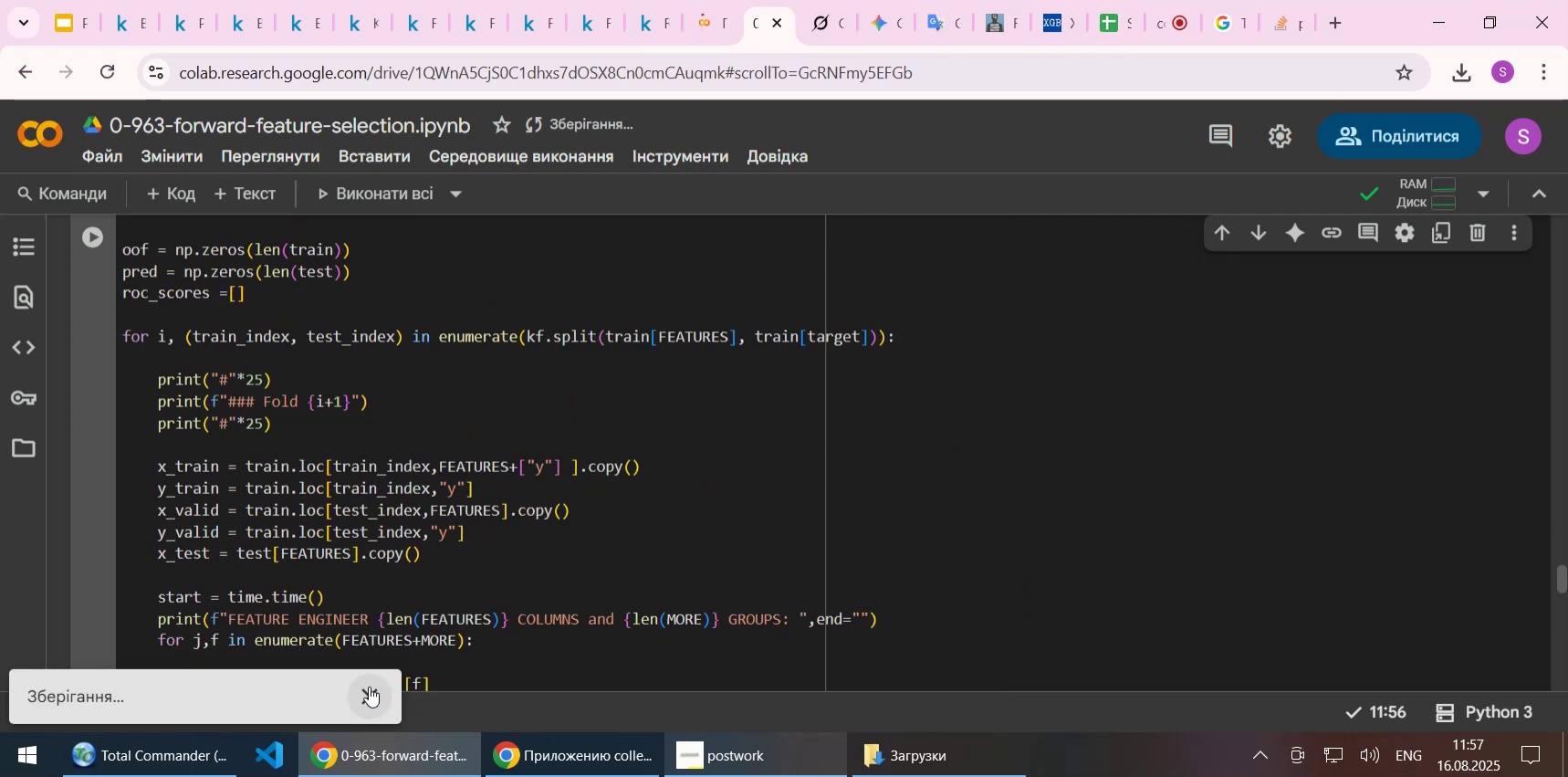 
left_click([364, 699])
 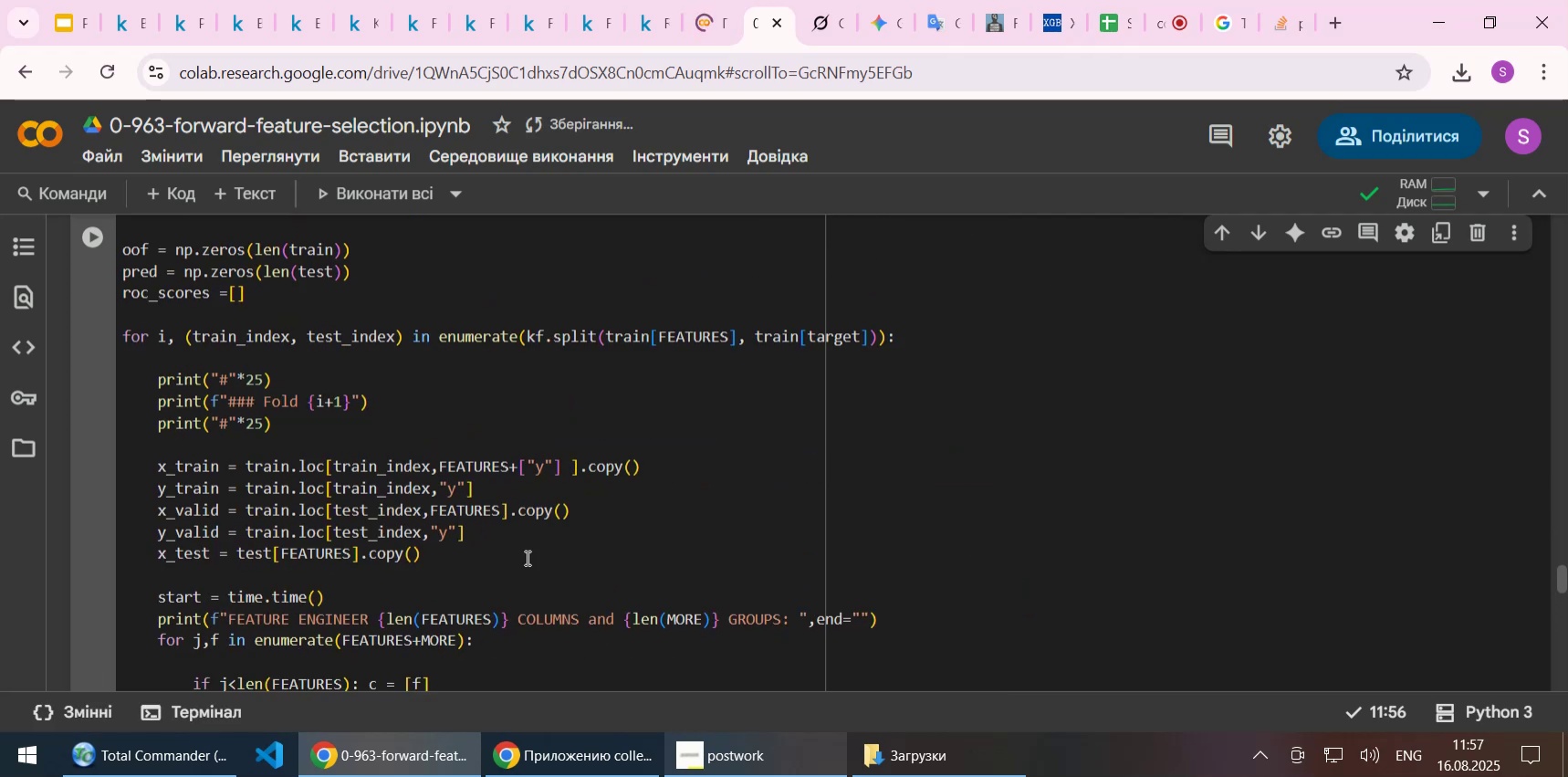 
scroll: coordinate [526, 557], scroll_direction: up, amount: 2.0
 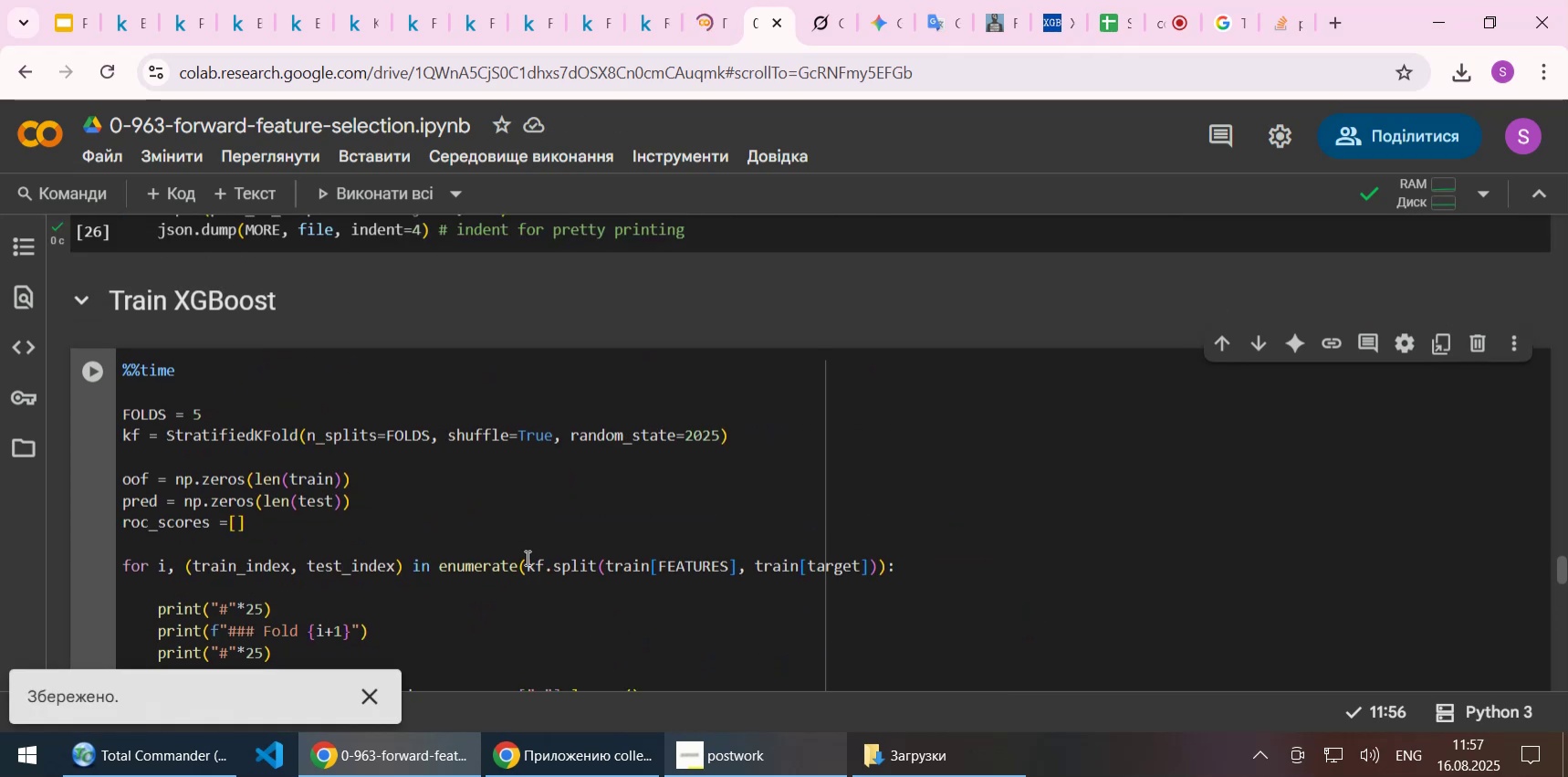 
scroll: coordinate [526, 557], scroll_direction: down, amount: 1.0
 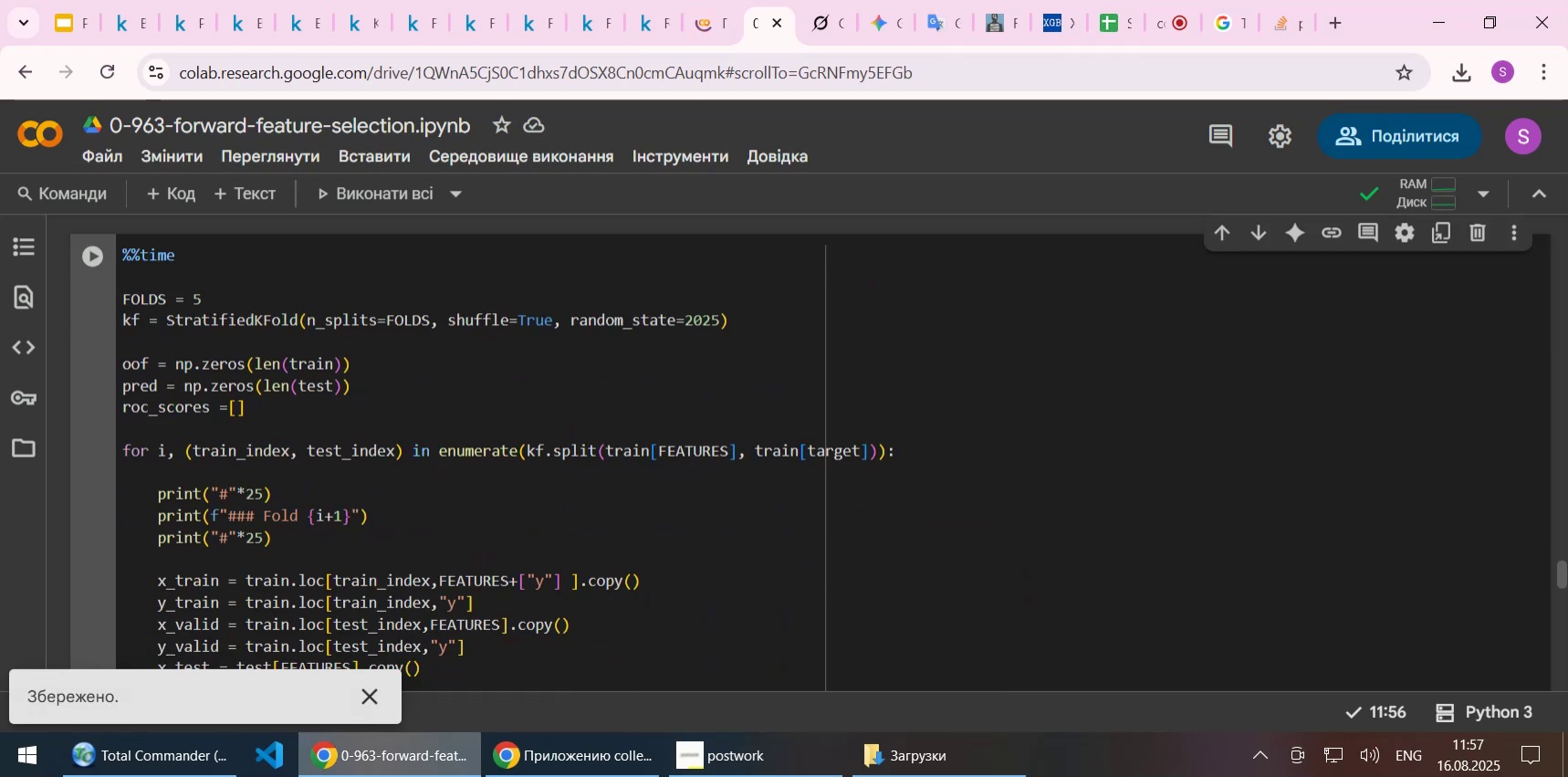 
left_click([370, 690])
 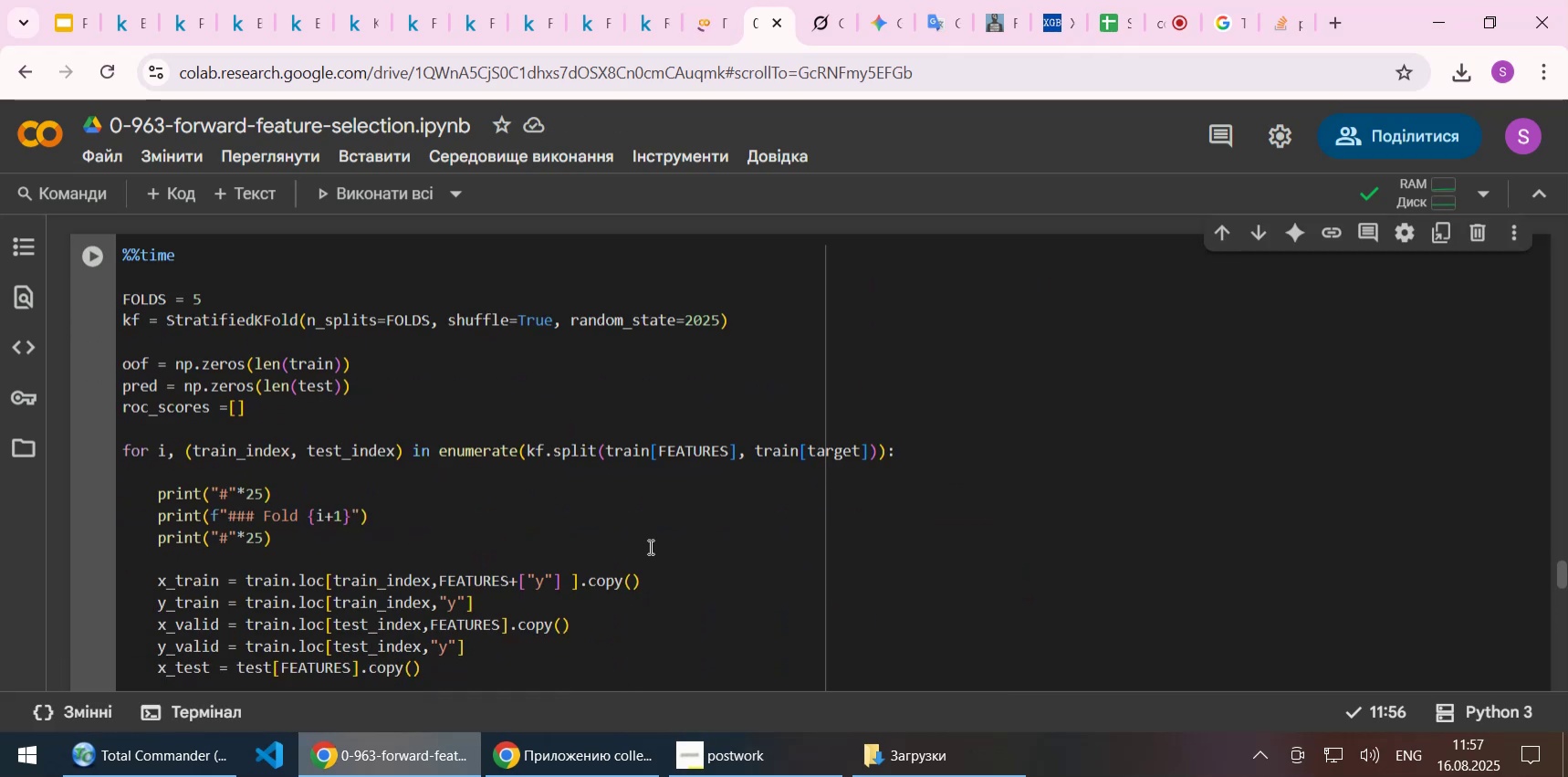 
scroll: coordinate [649, 546], scroll_direction: up, amount: 1.0
 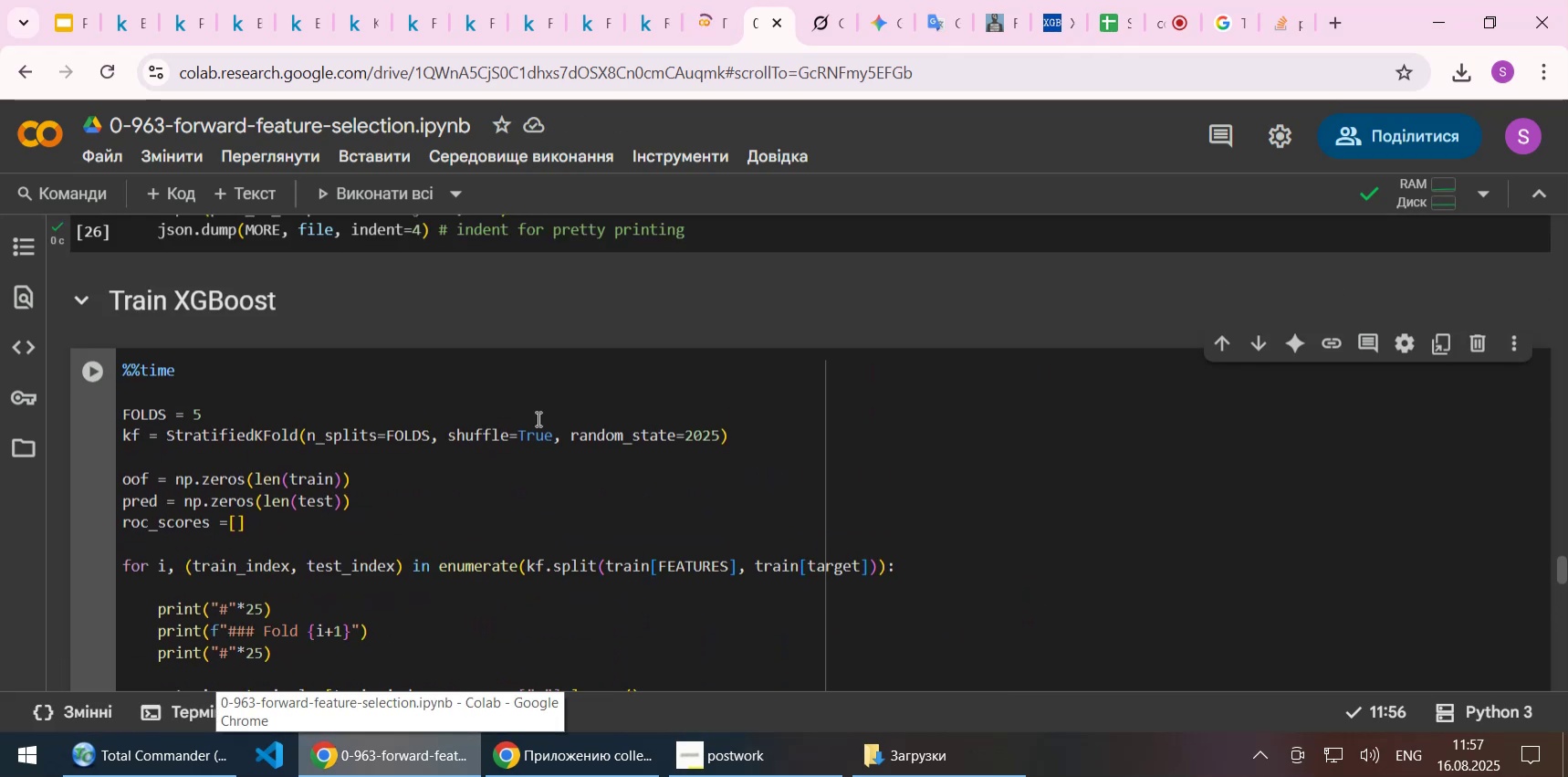 
left_click([506, 412])
 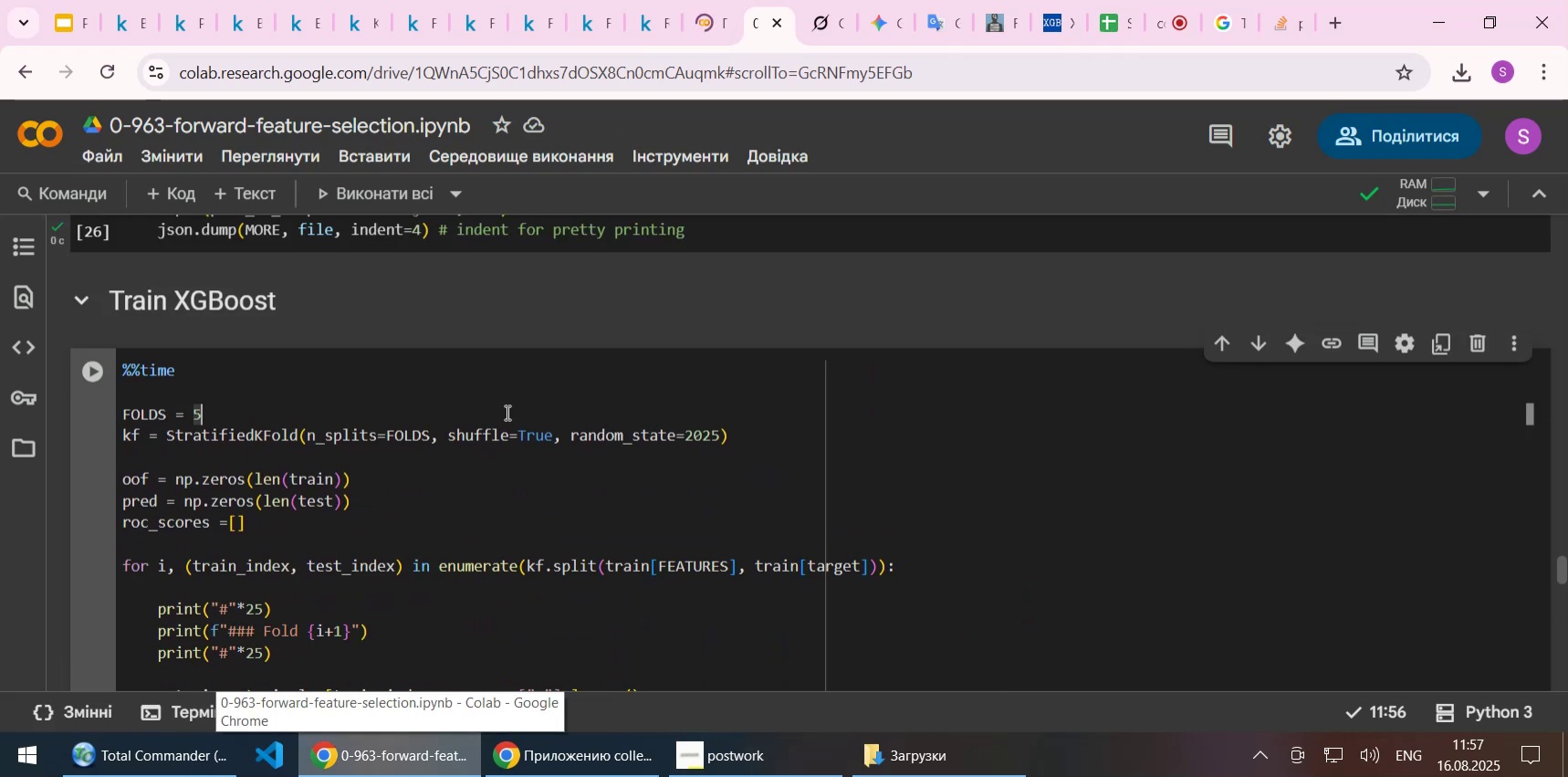 
key(Shift+Enter)
 